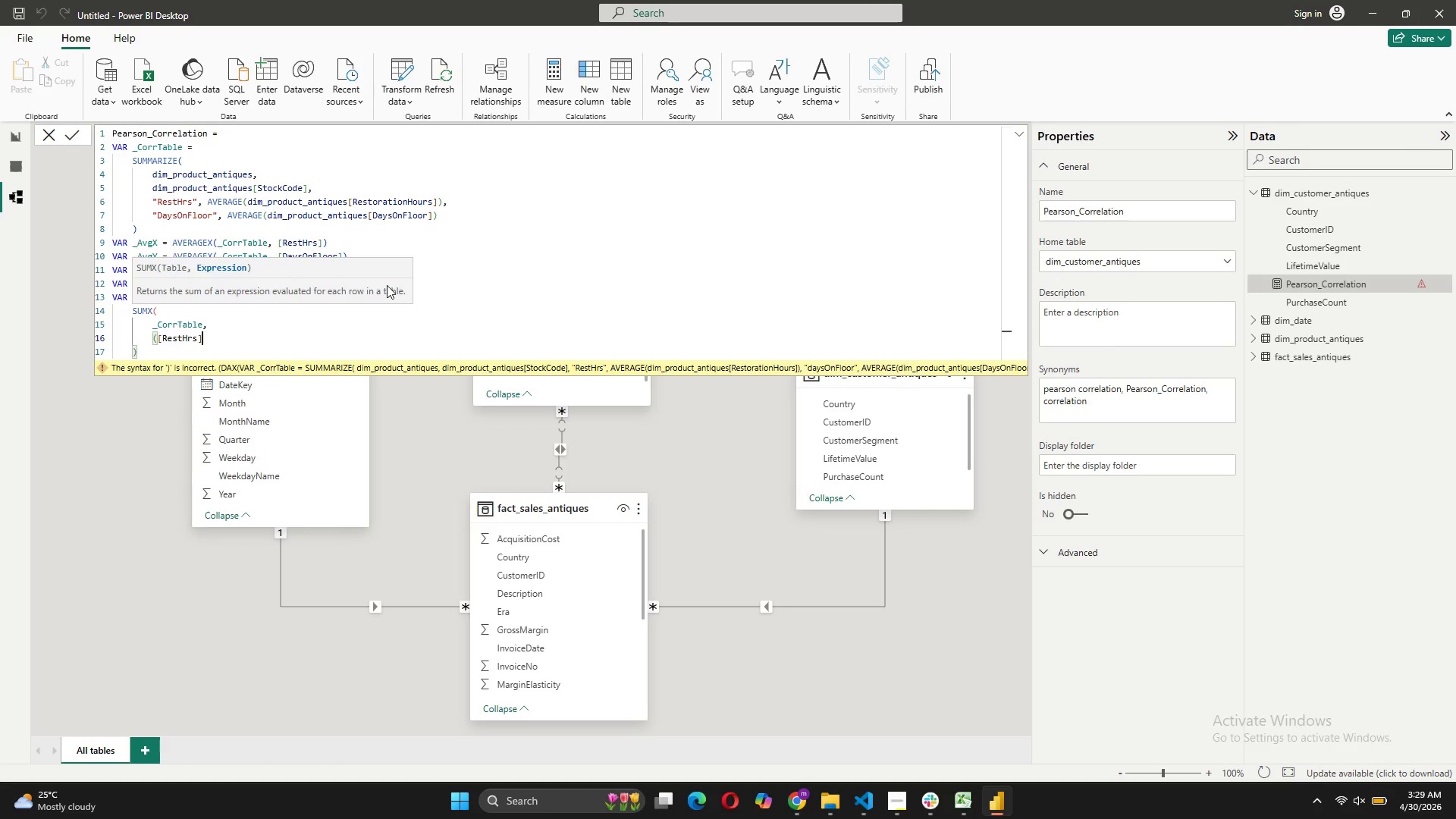 
key(Tab)
 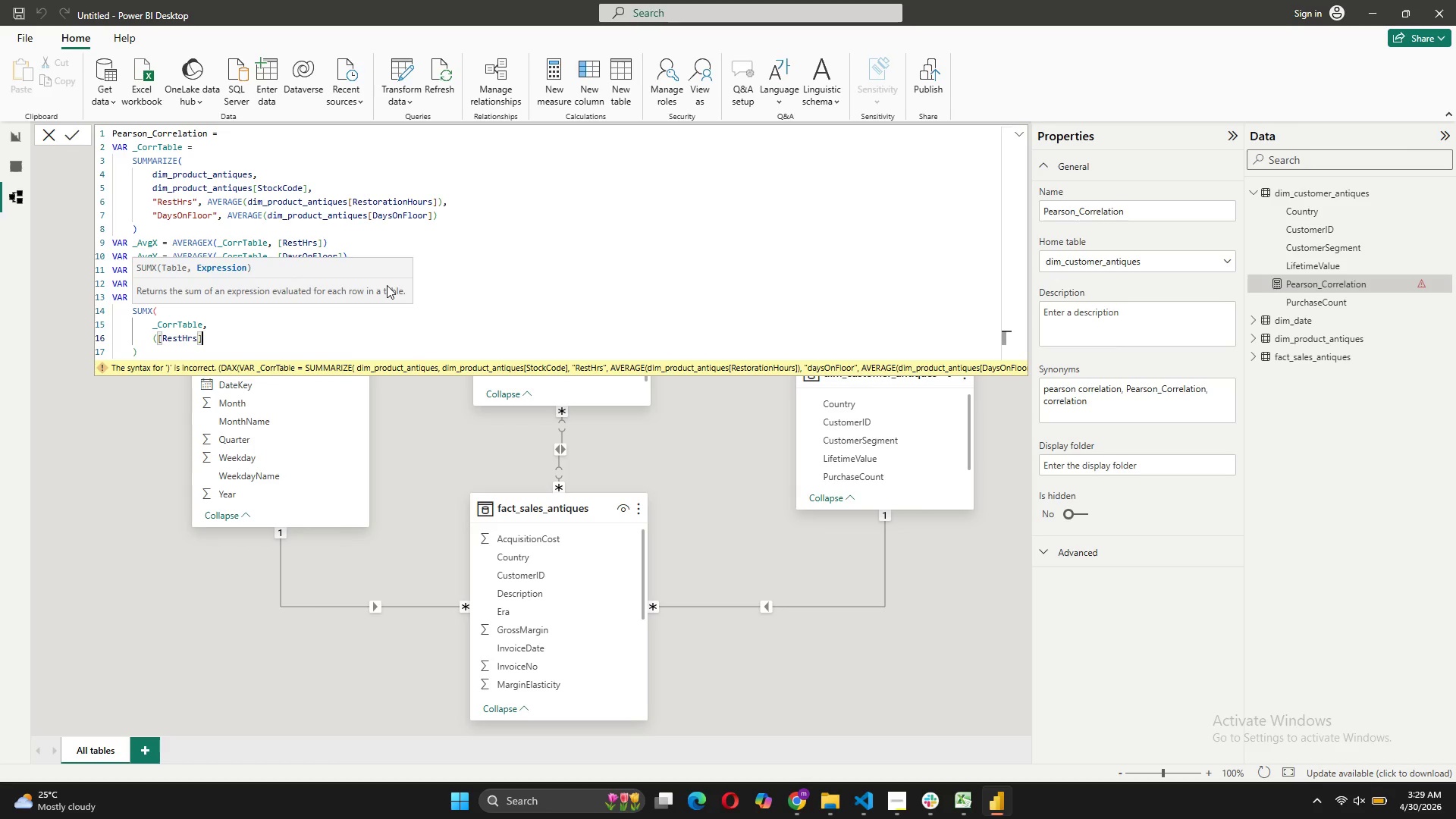 
key(Space)
 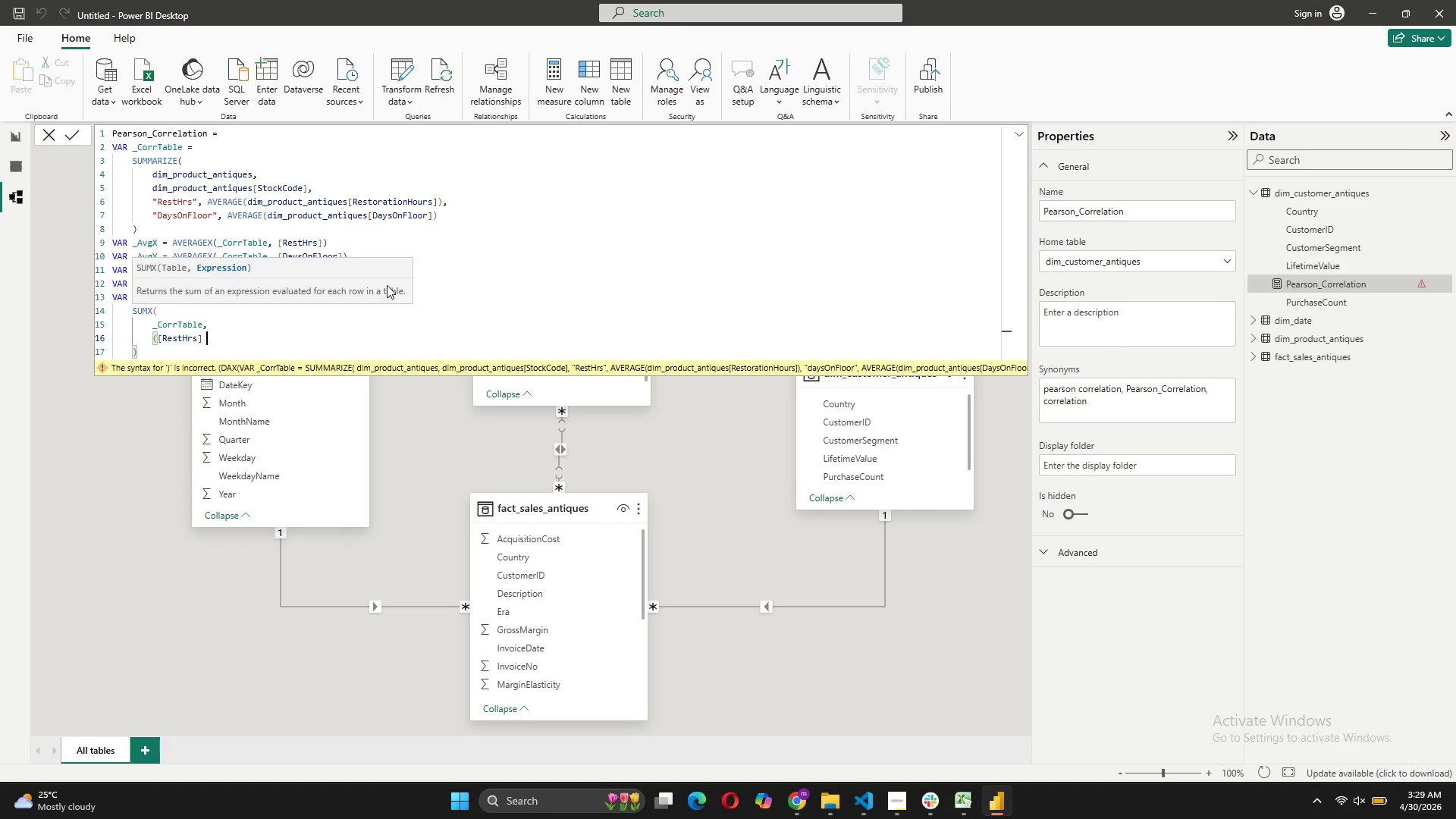 
key(0)
 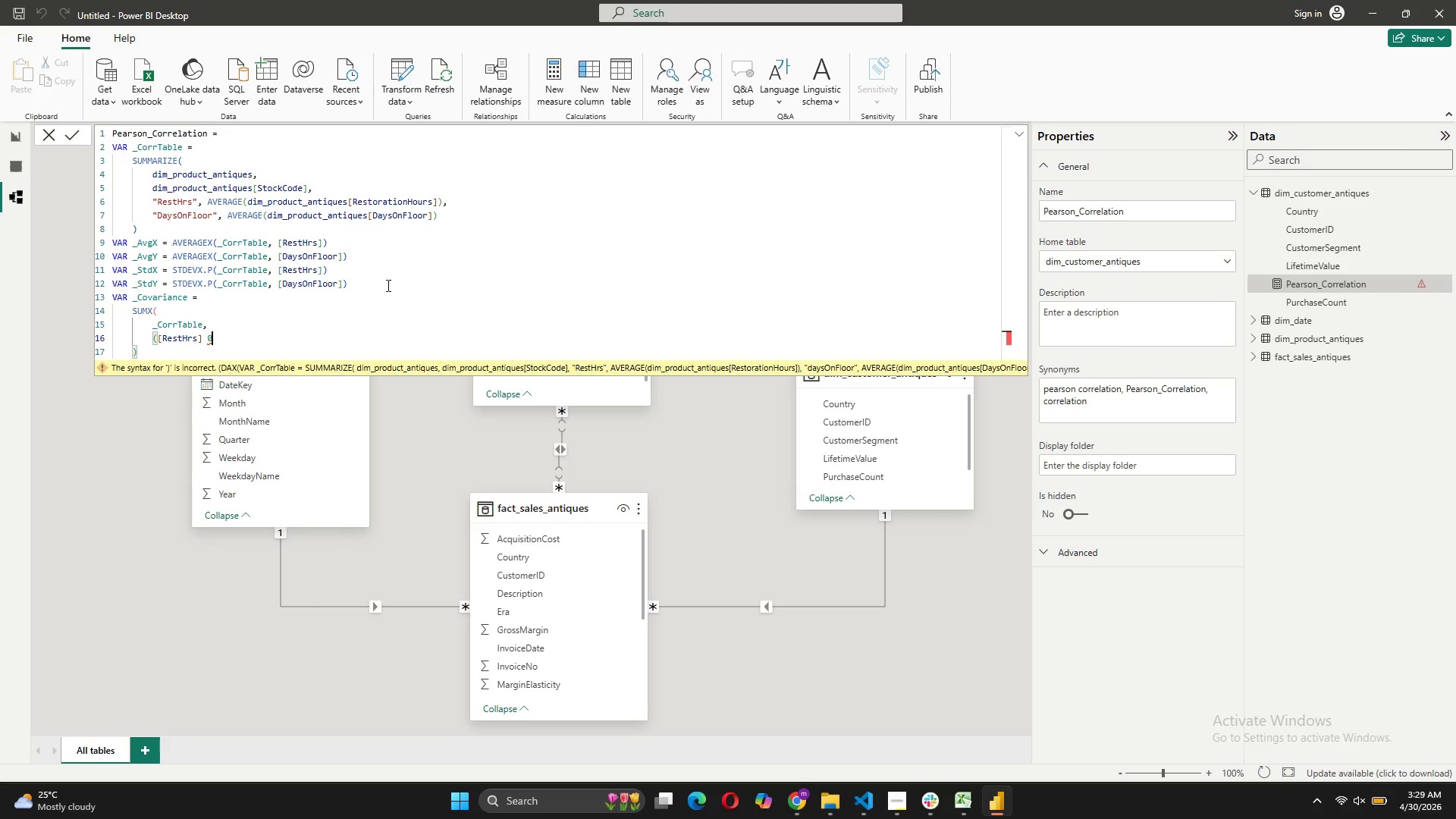 
key(Space)
 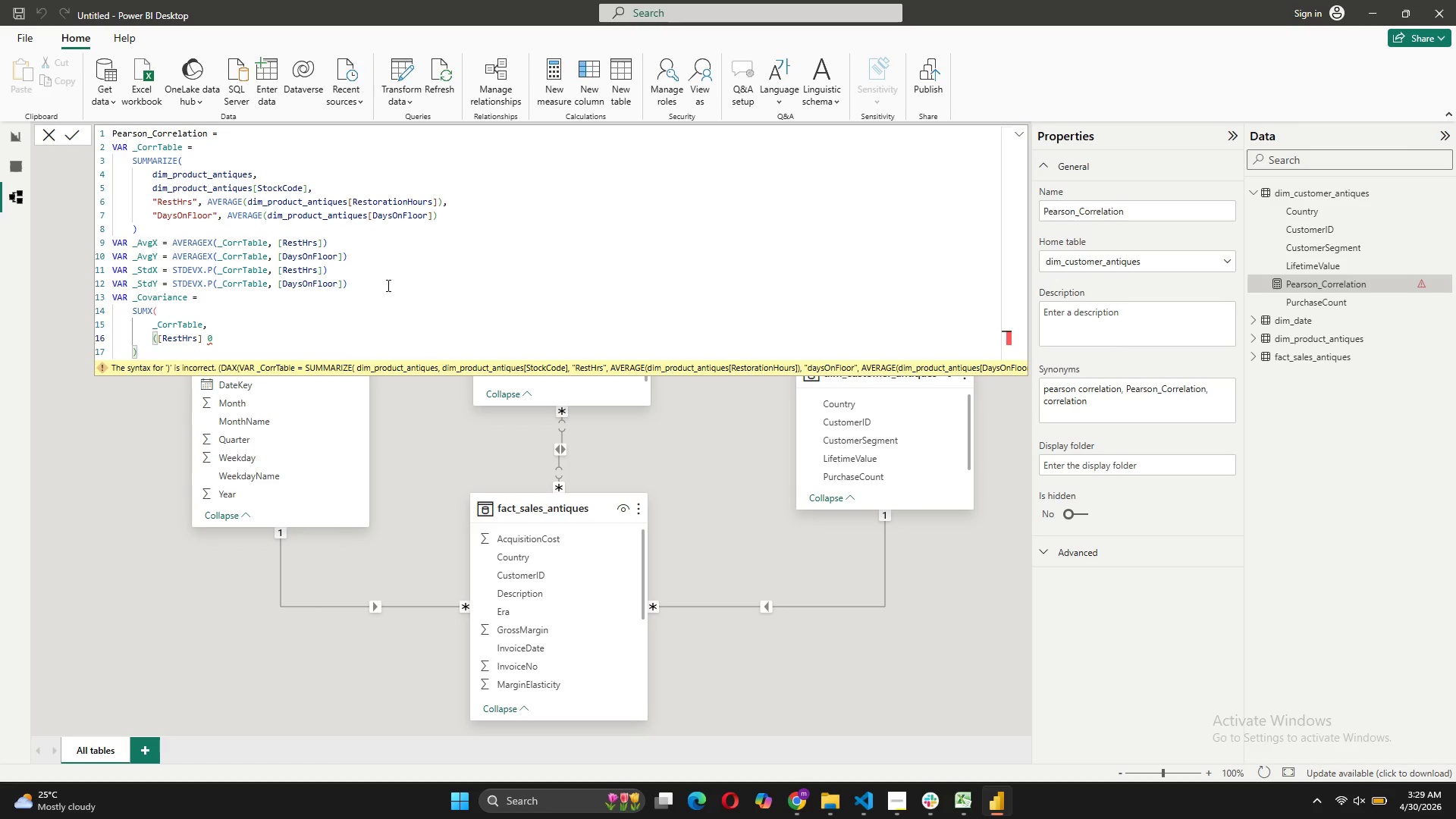 
key(Backspace)
 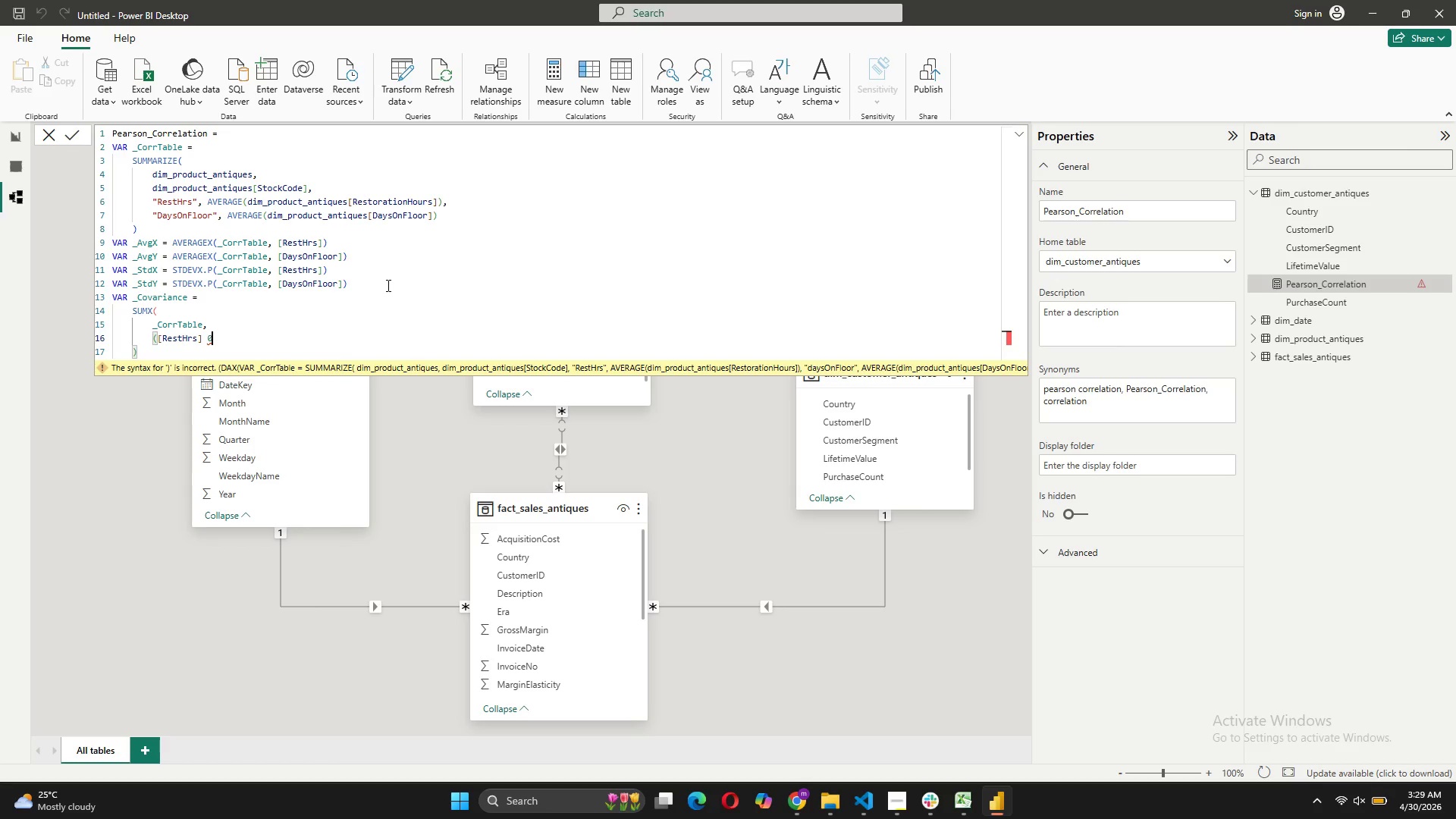 
key(Backspace)
 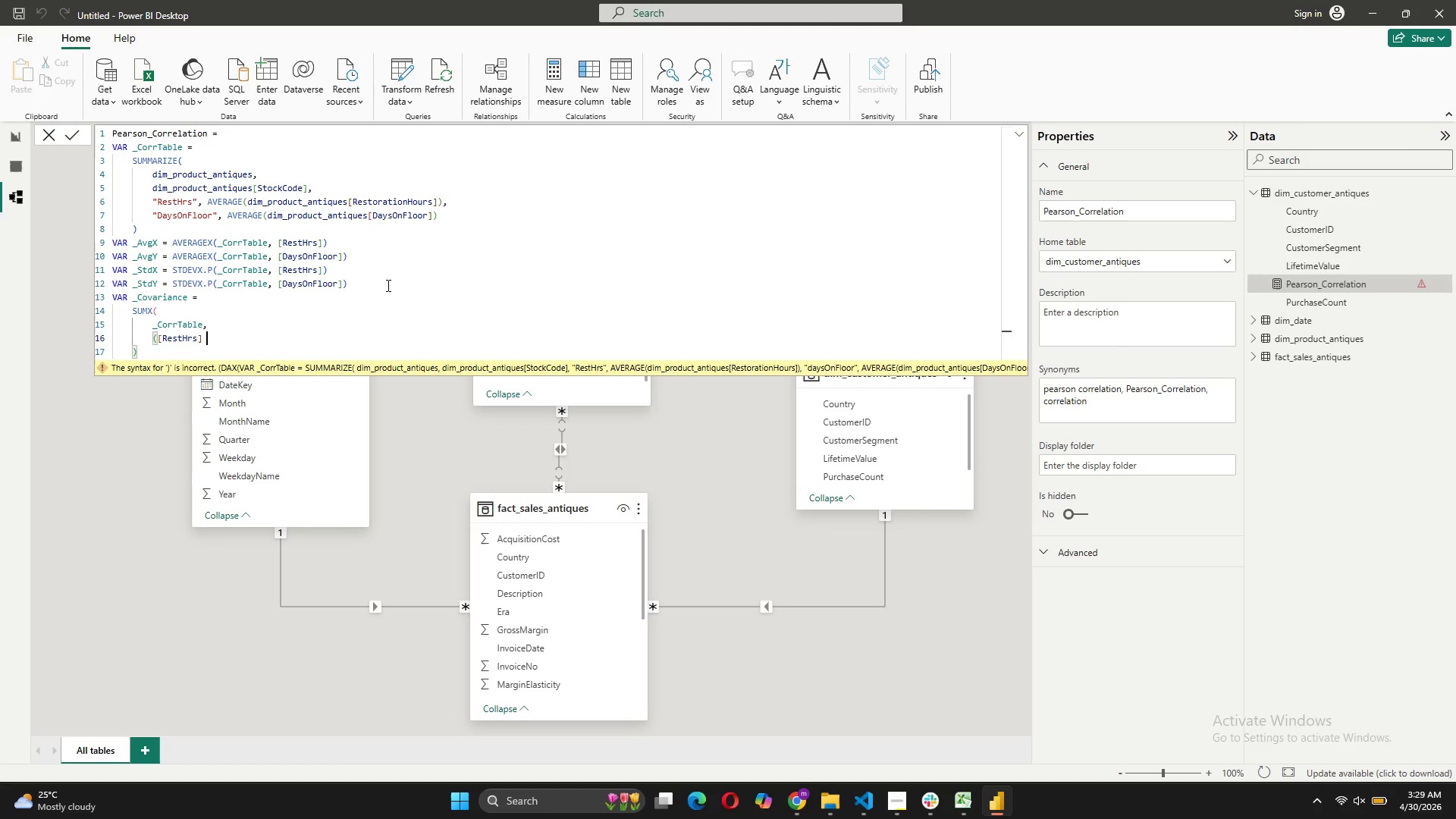 
key(Shift+Minus)
 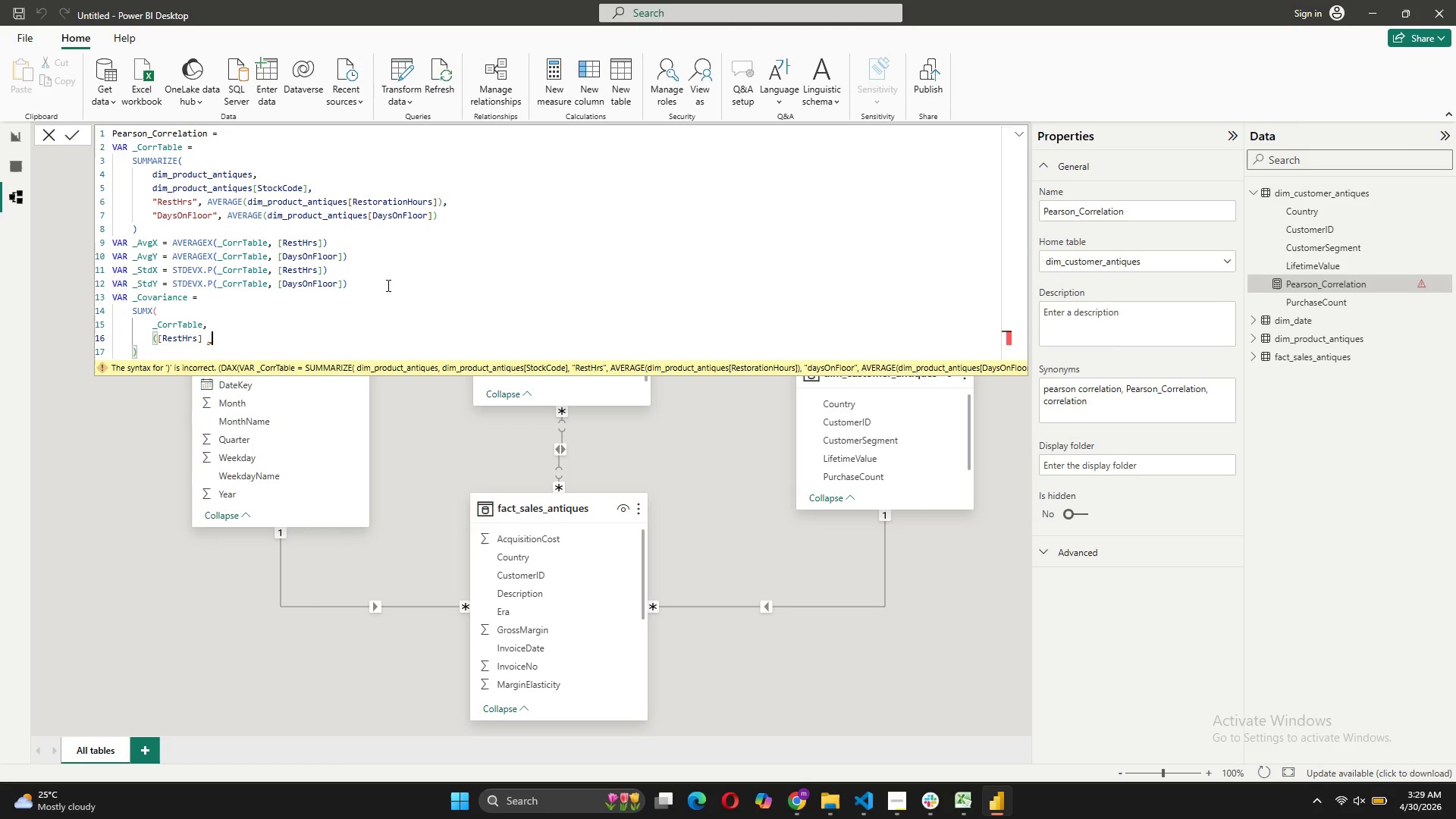 
key(Space)
 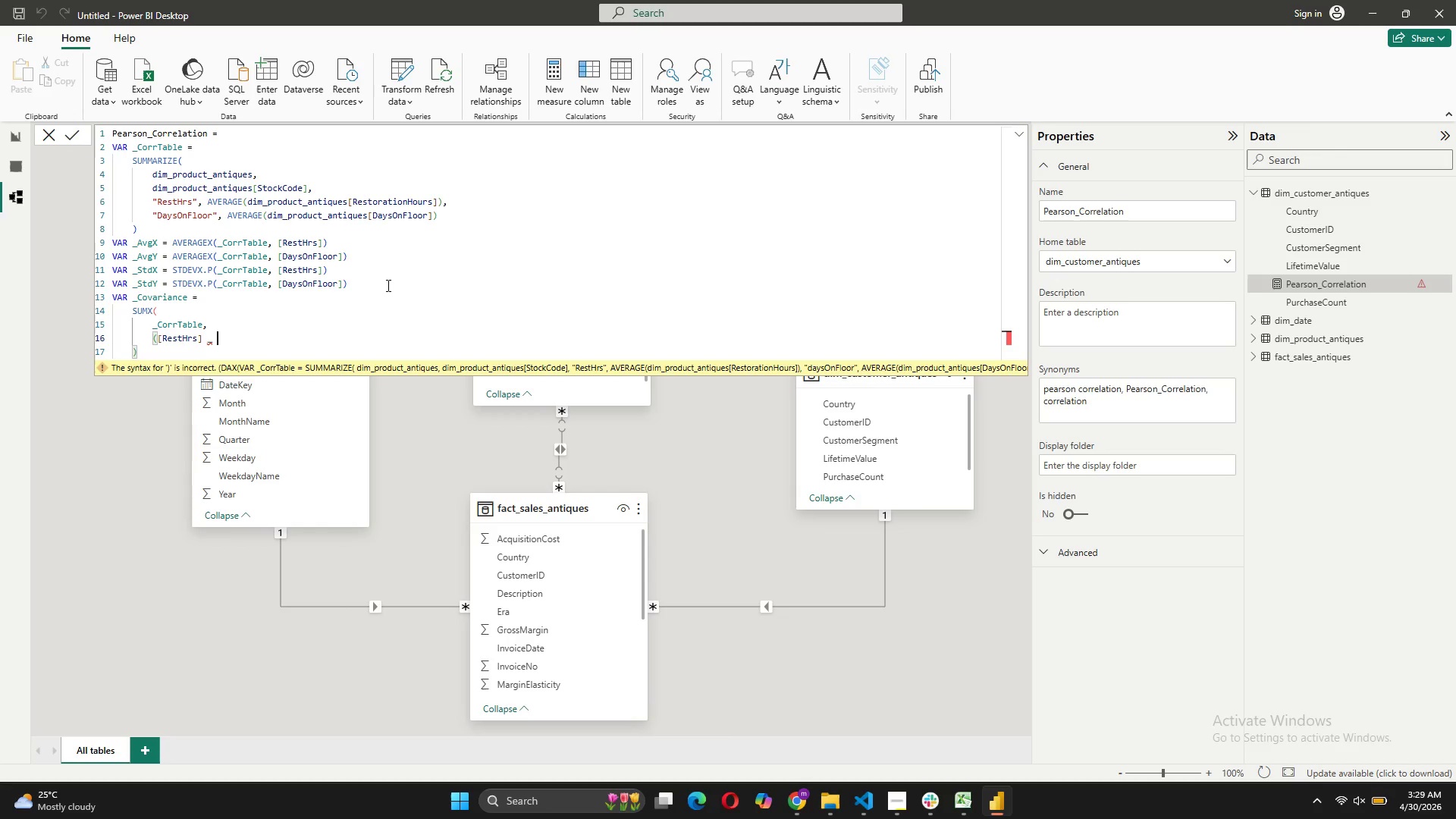 
key(Backspace)
 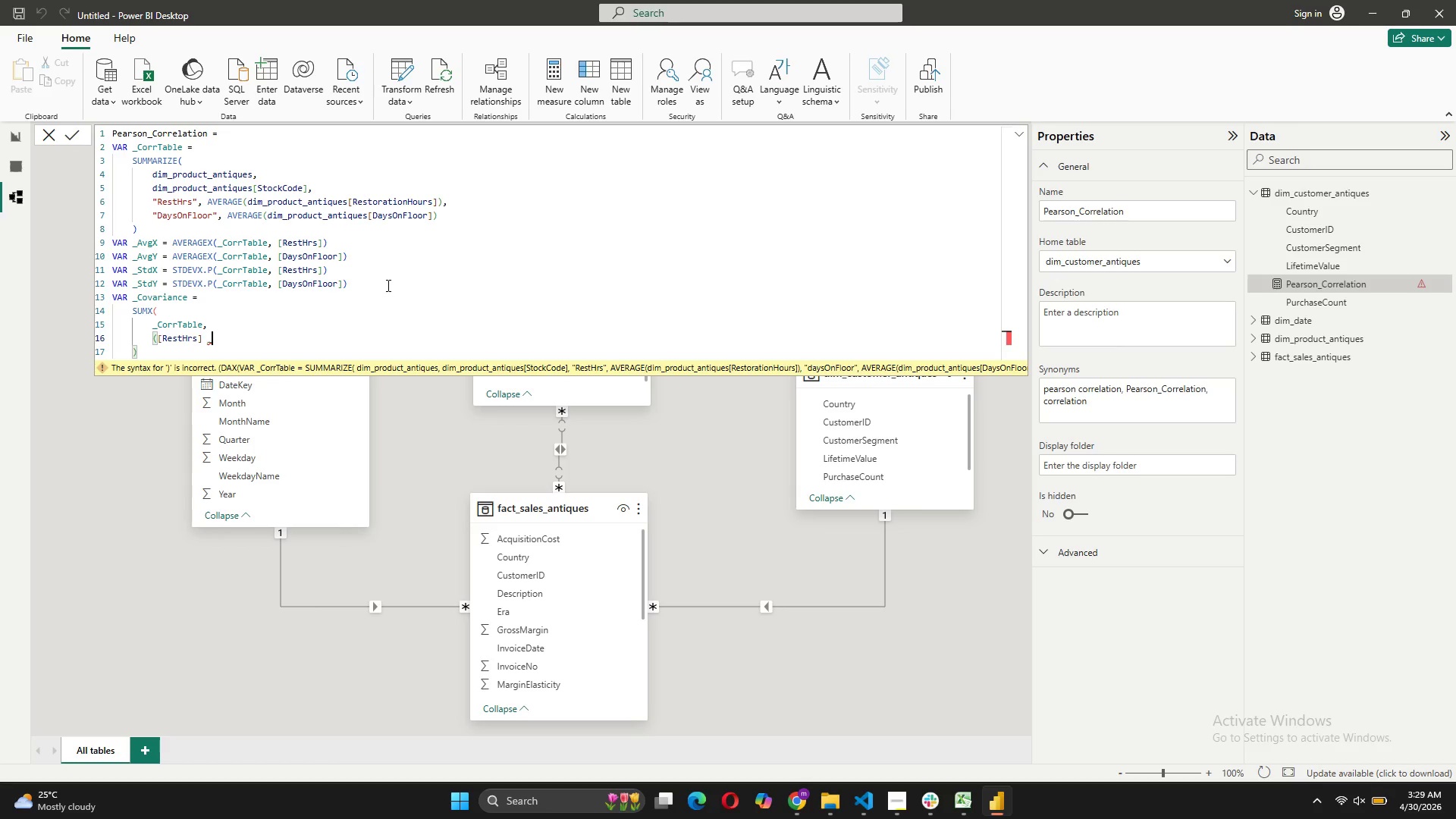 
key(Backspace)
 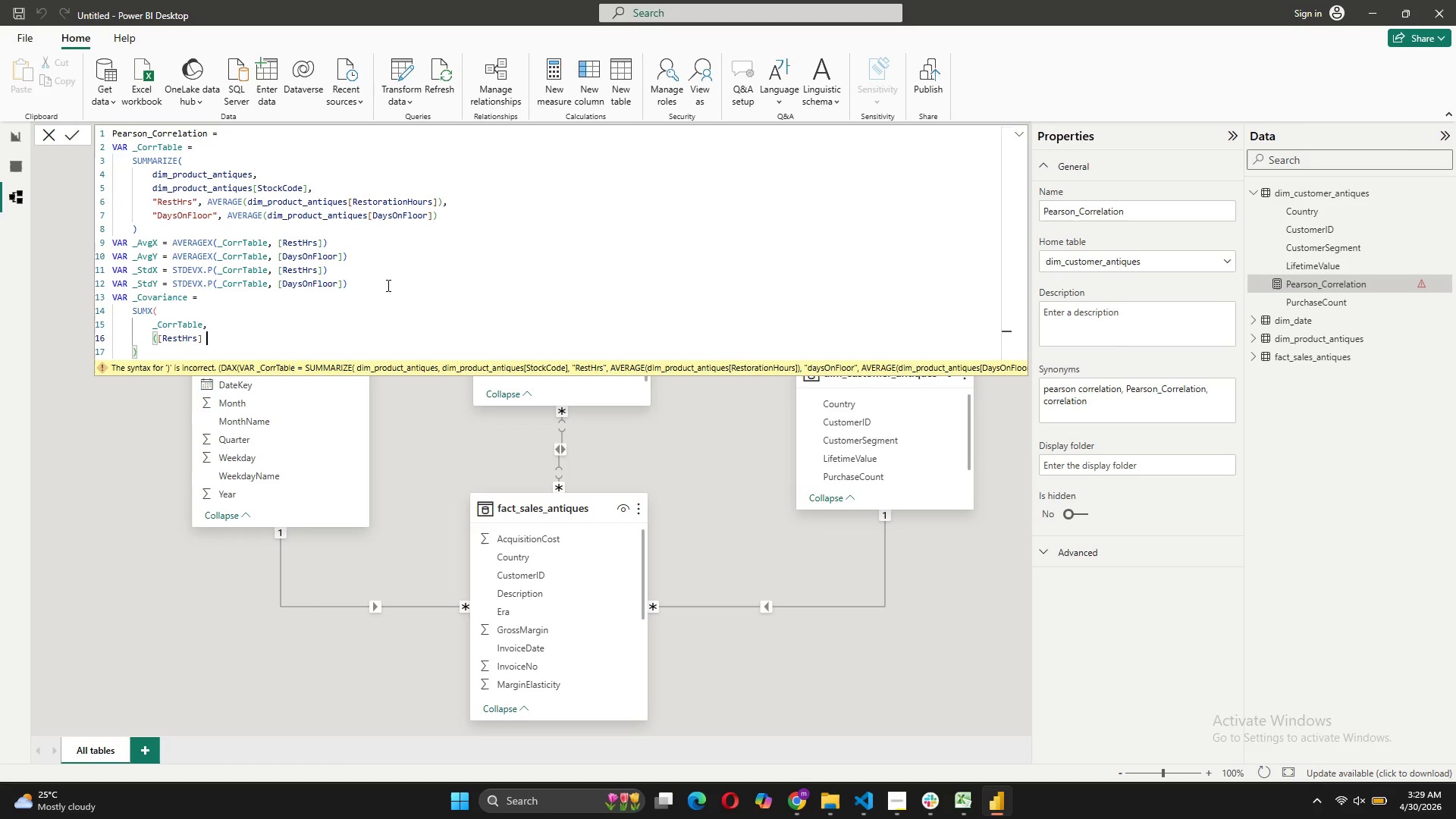 
key(Minus)
 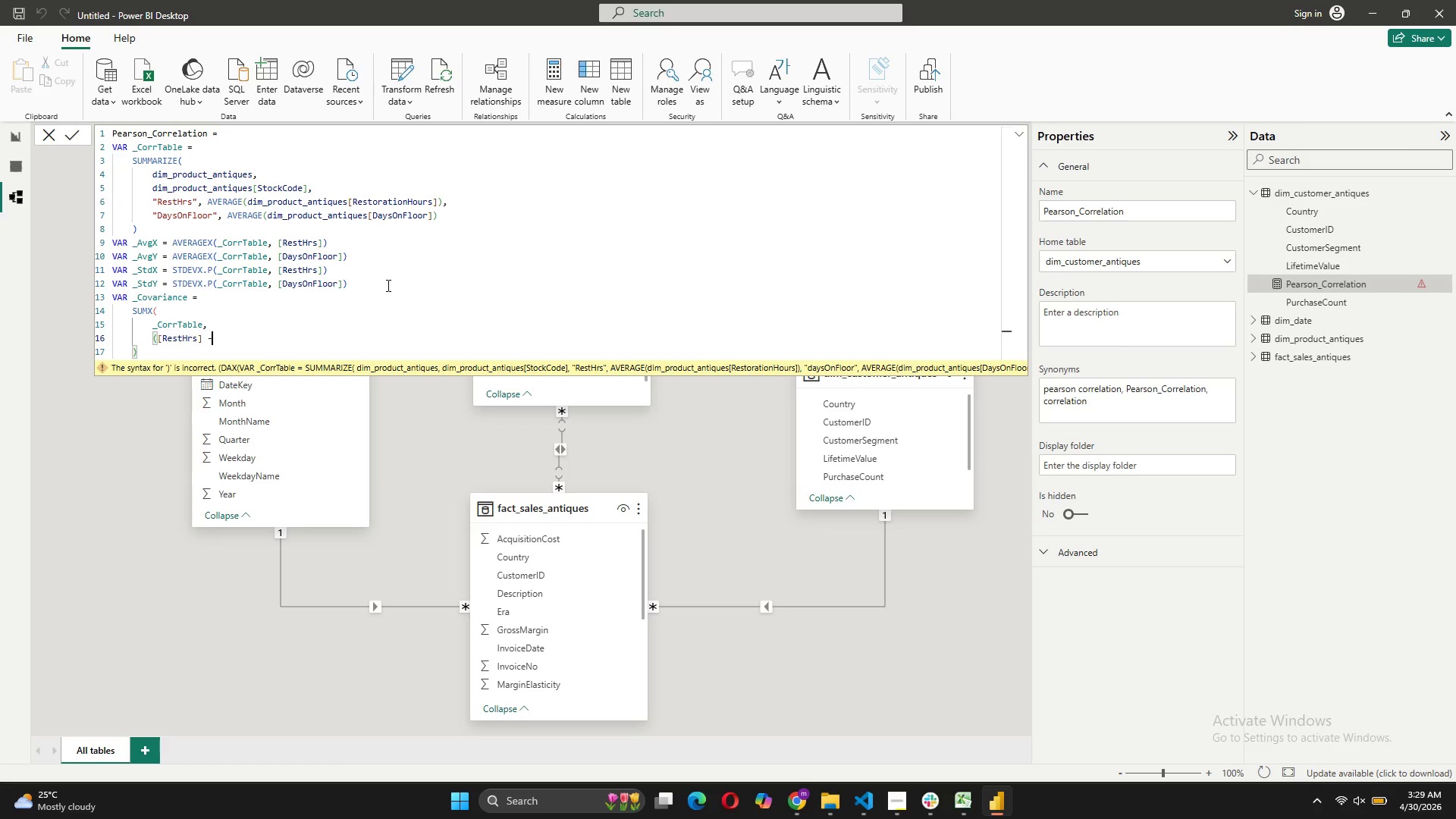 
key(Space)
 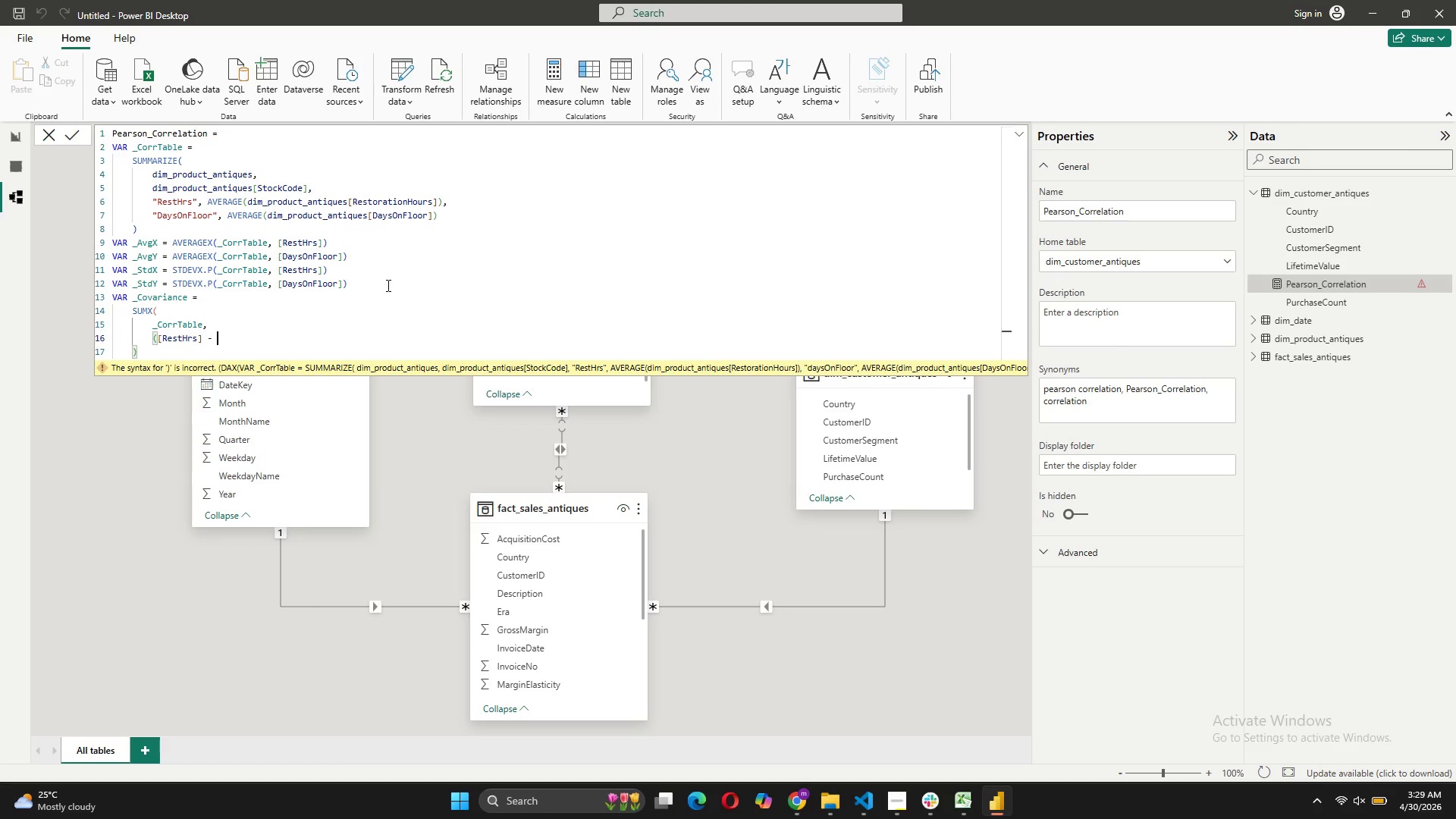 
key(Shift+Minus)
 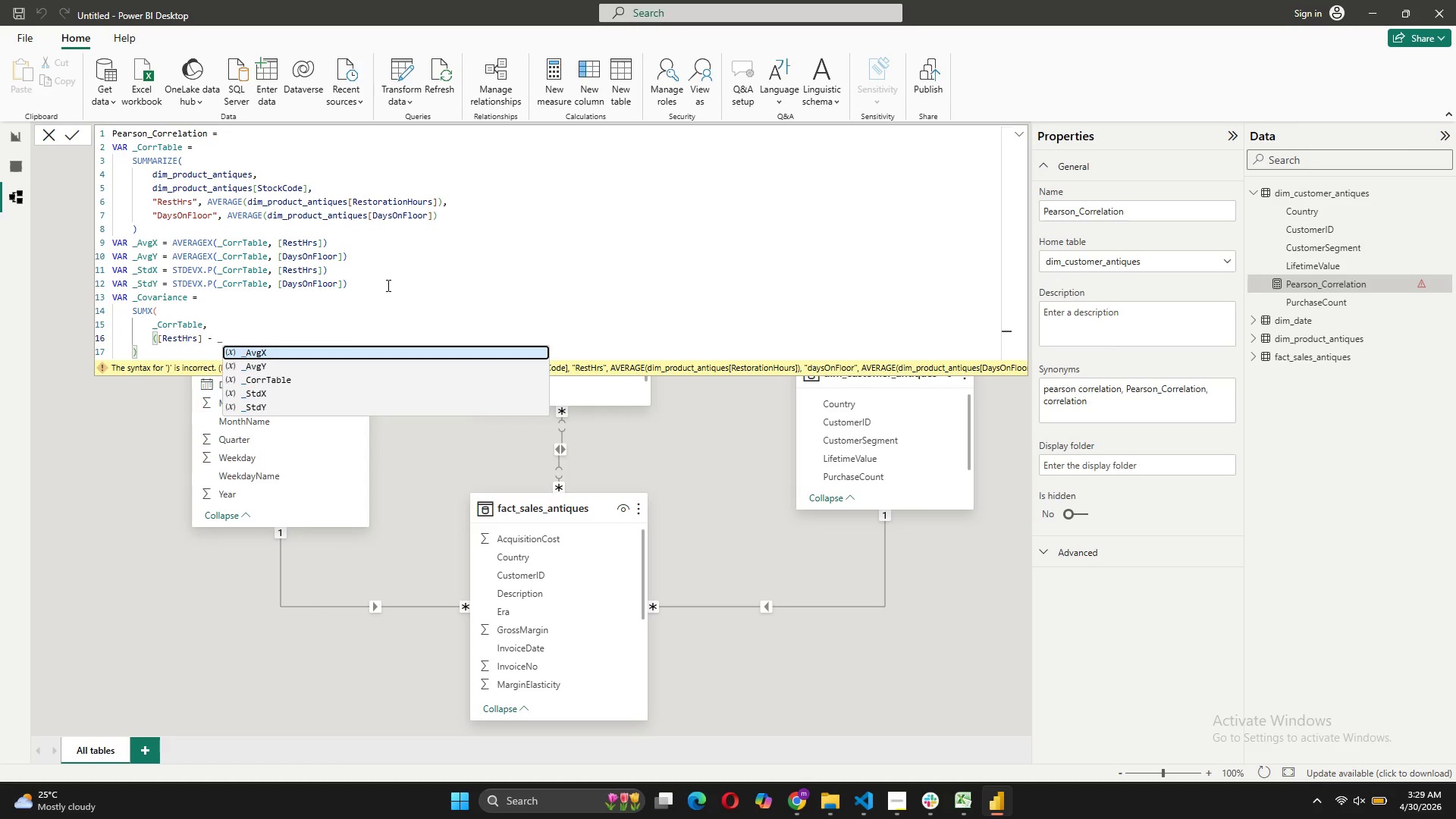 
key(Tab)
 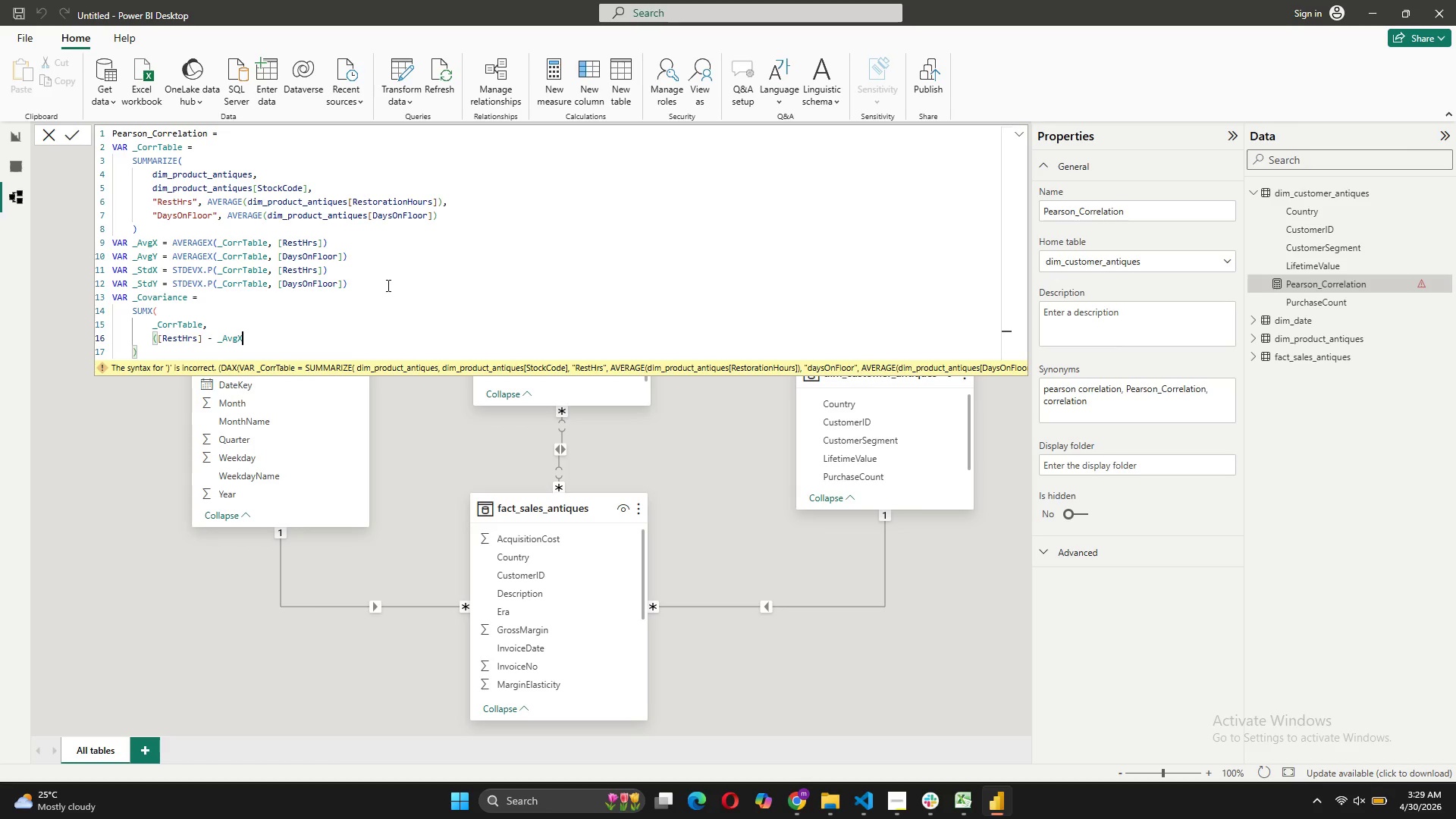 
key(Shift+0)
 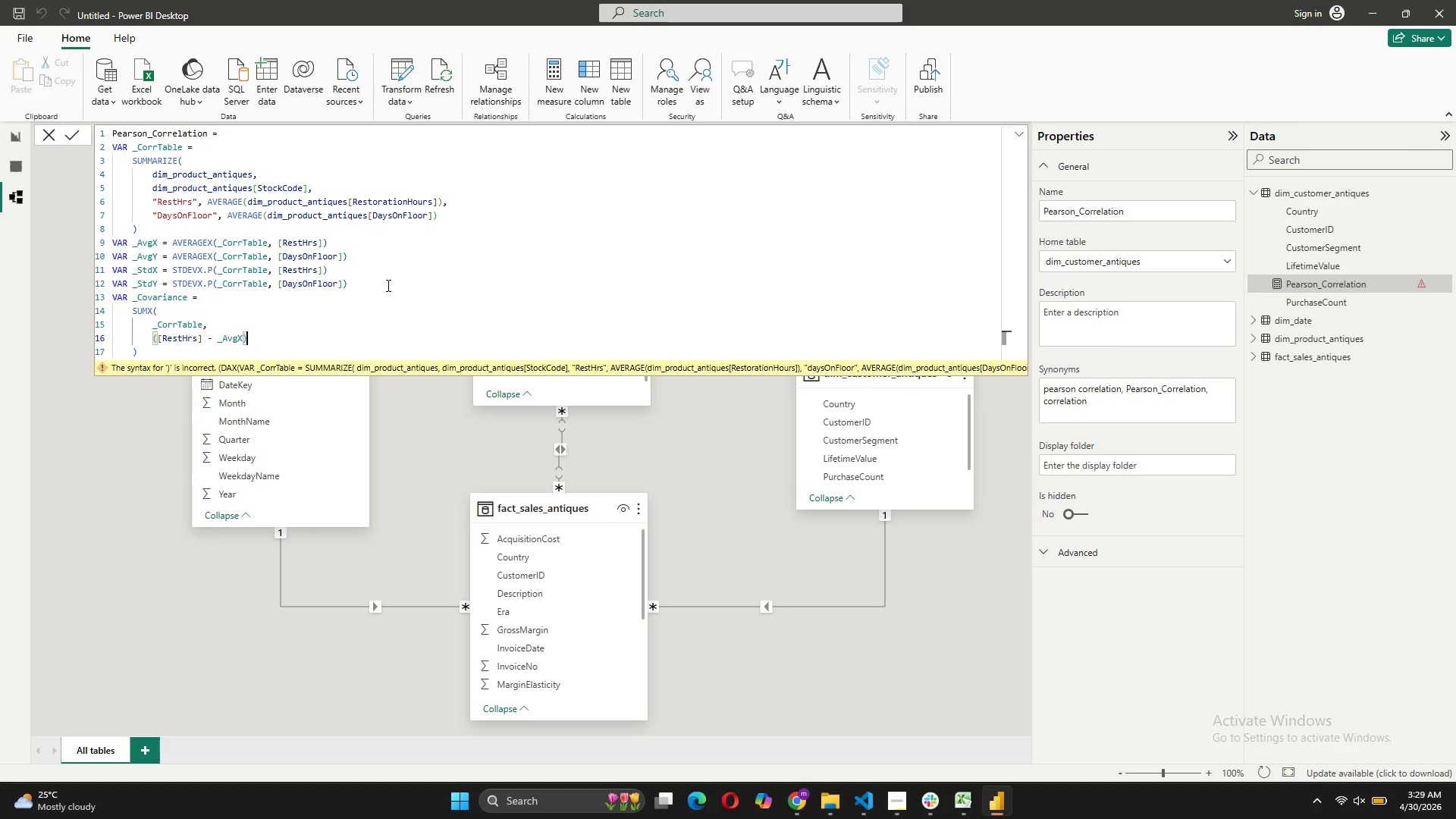 
key(Space)
 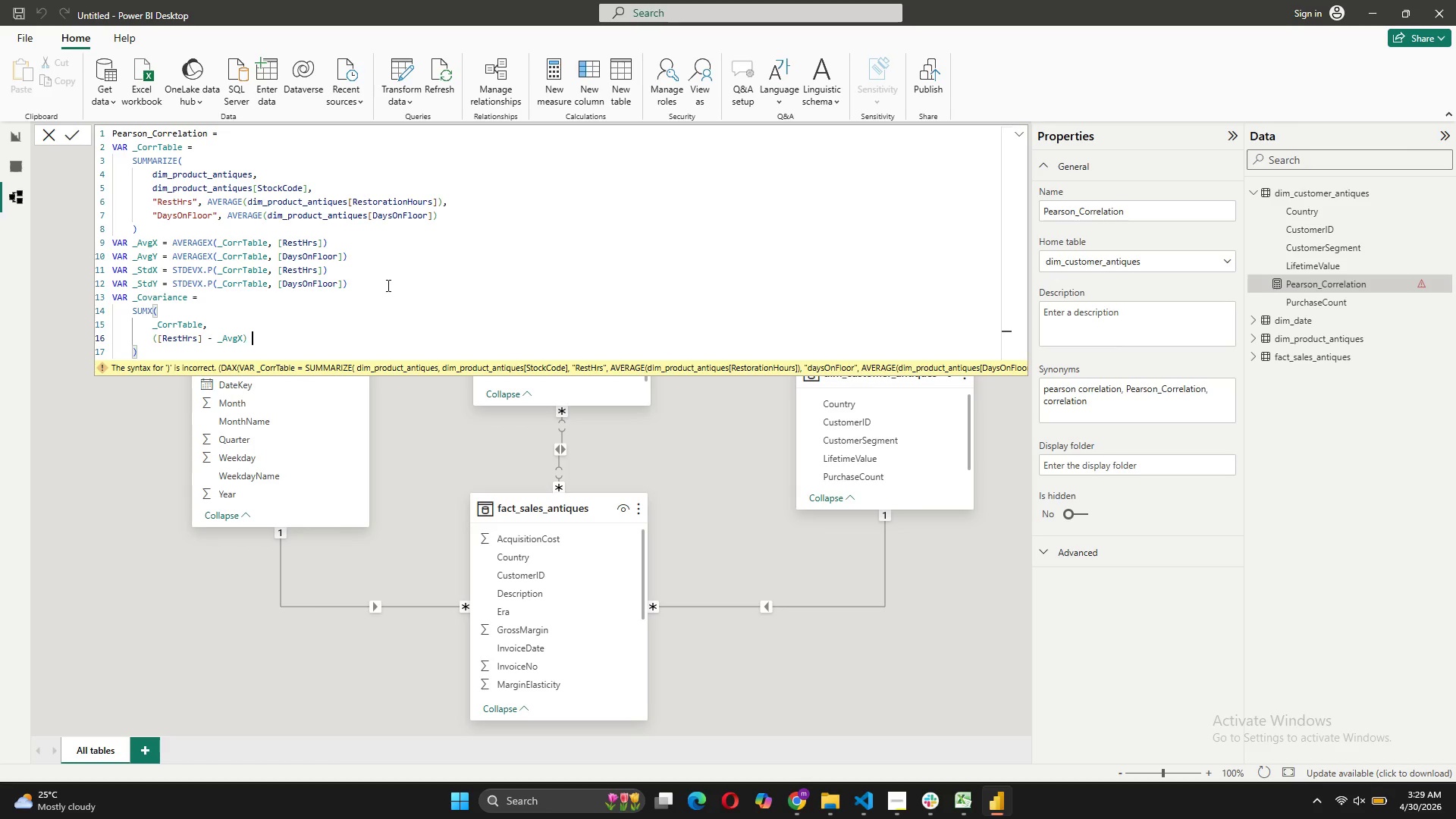 
key(Shift+8)
 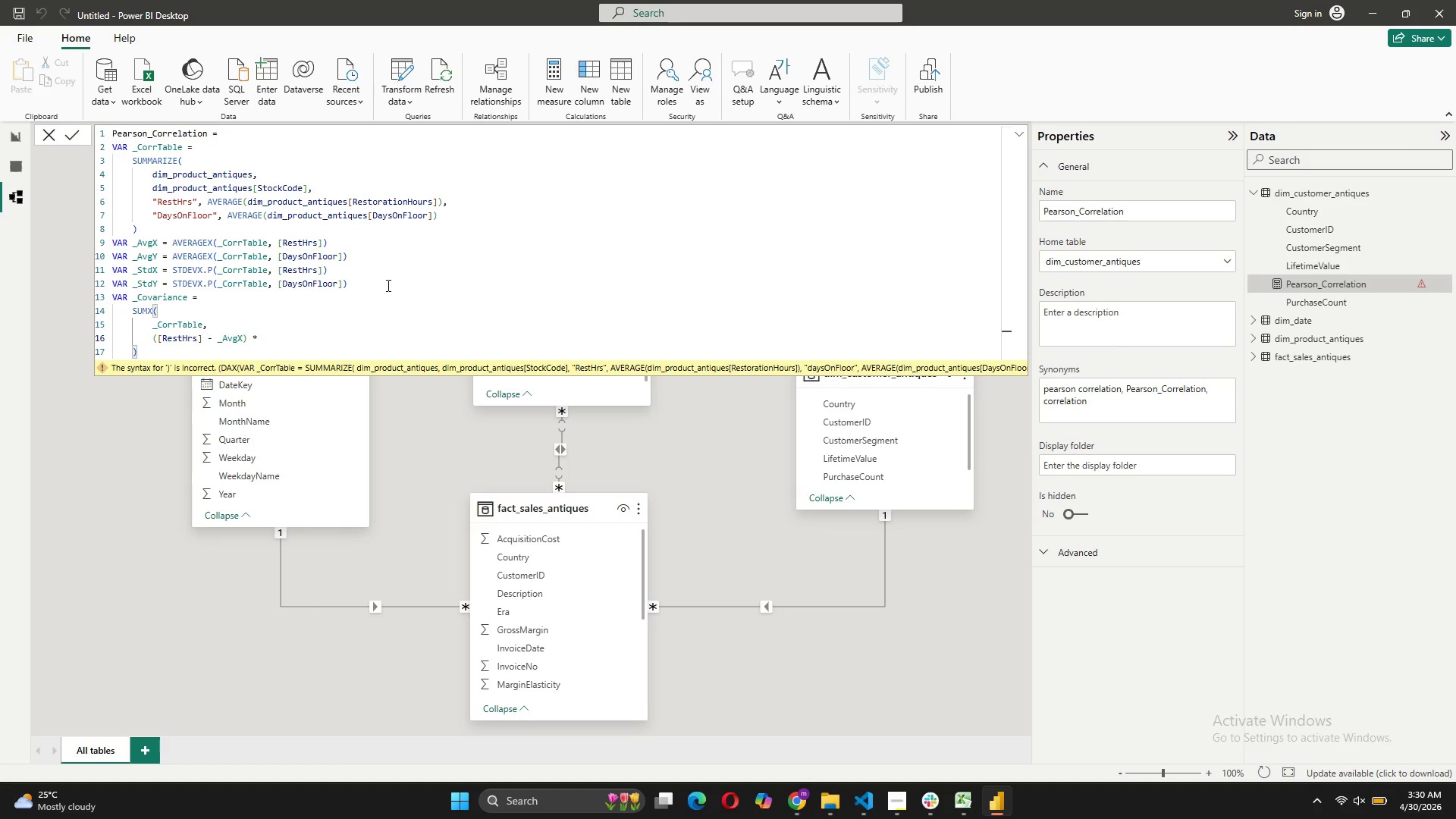 
key(Space)
 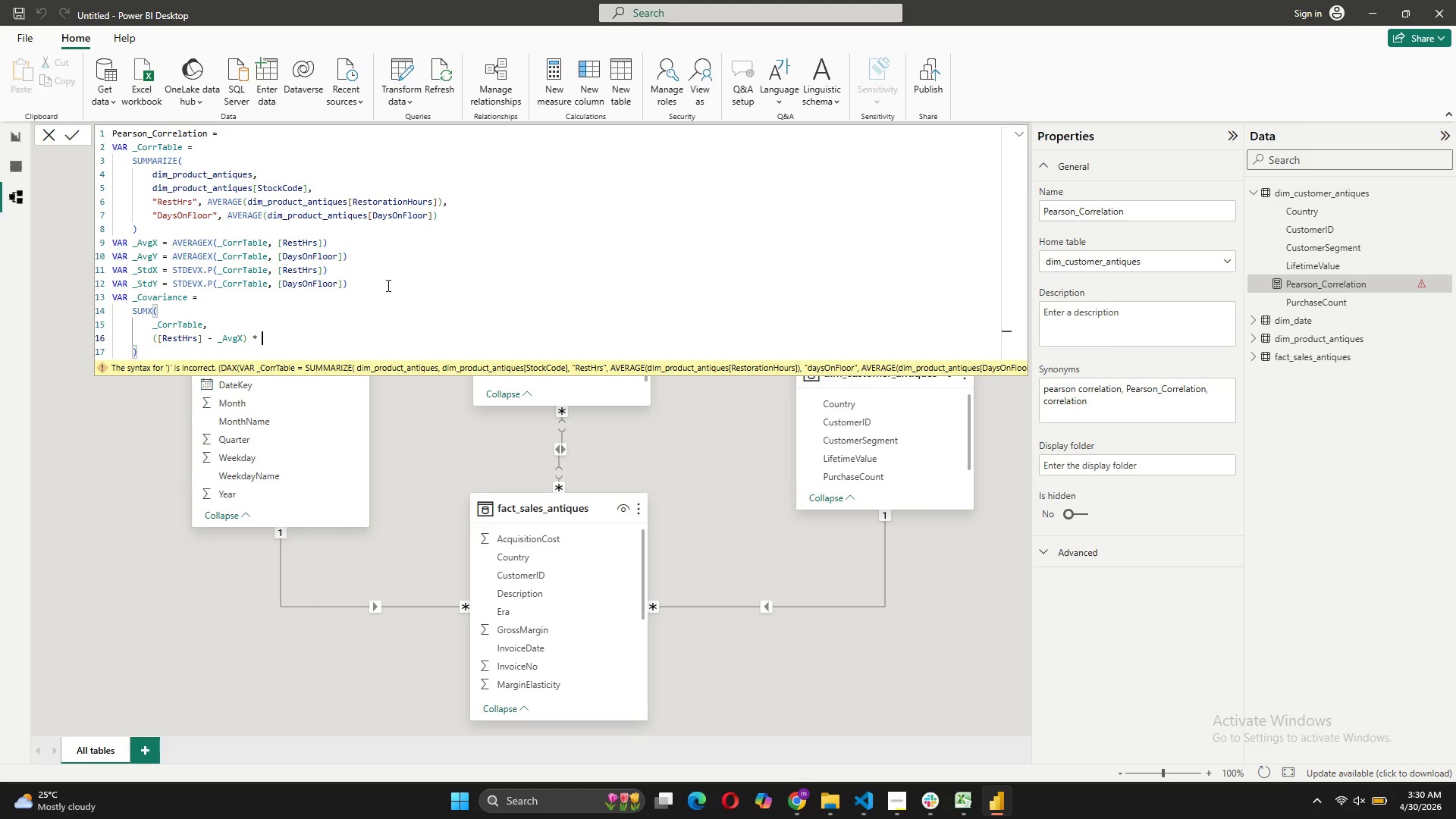 
key(Shift+9)
 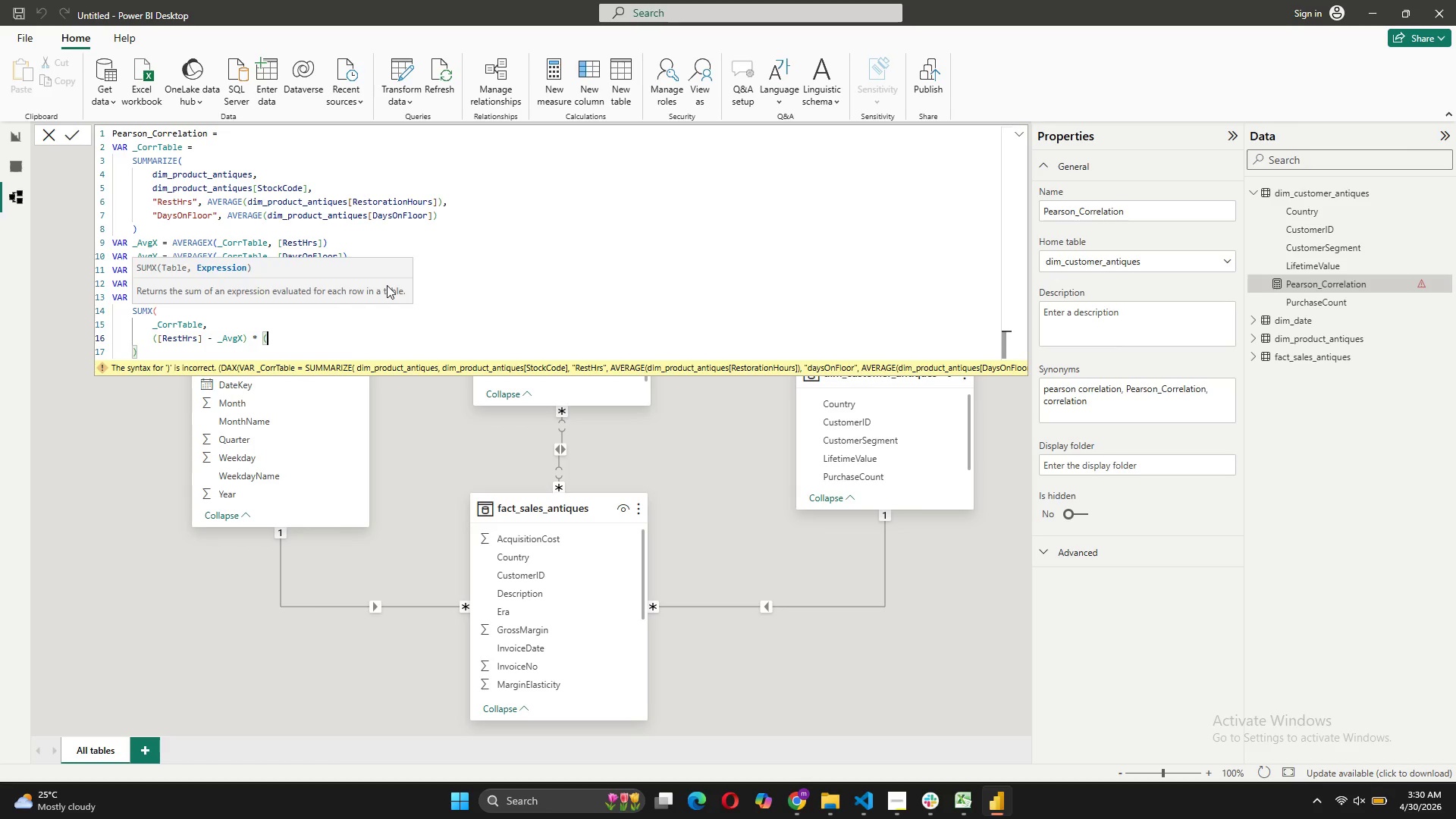 
key(BracketLeft)
 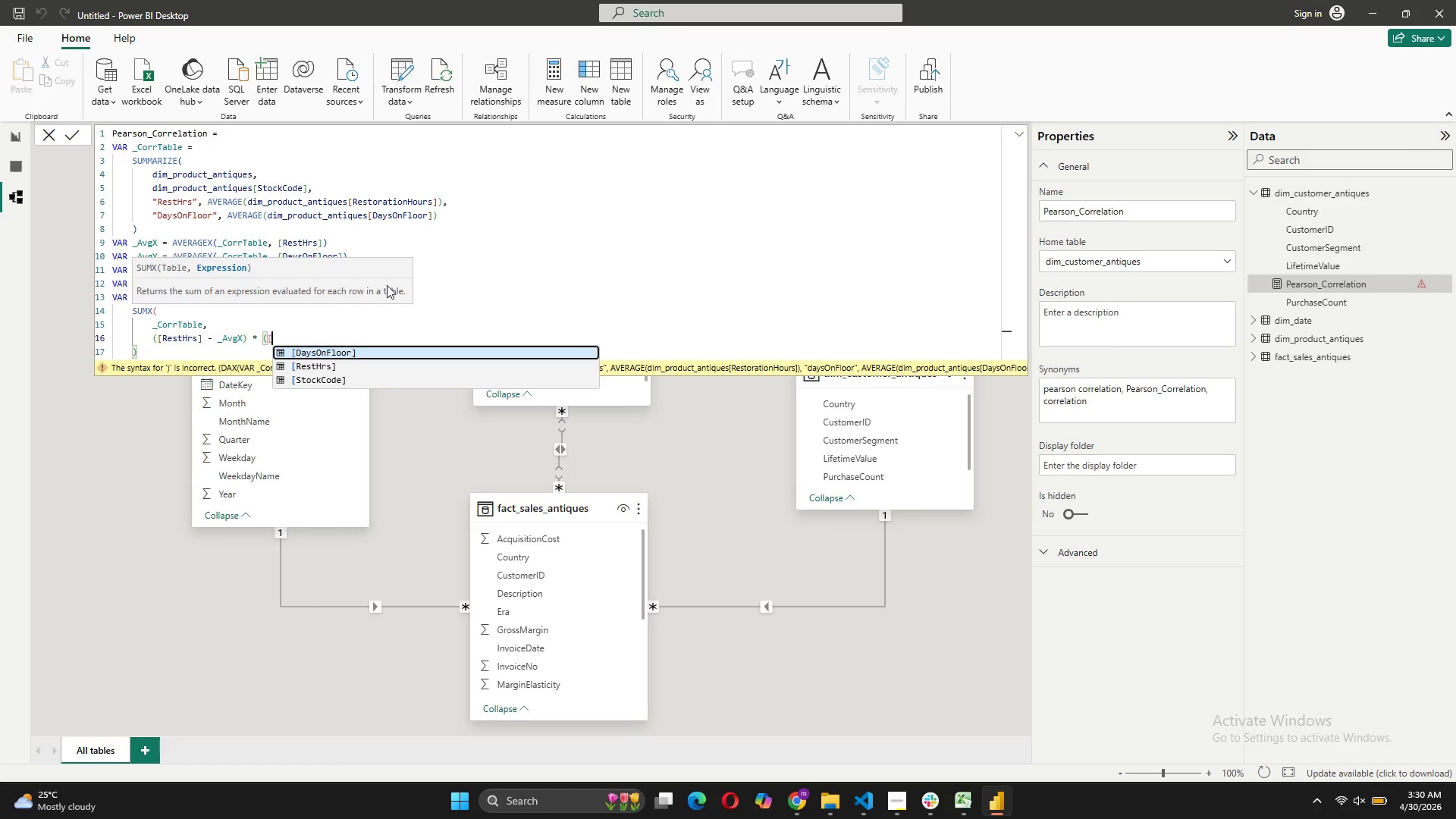 
key(CapsLock)
 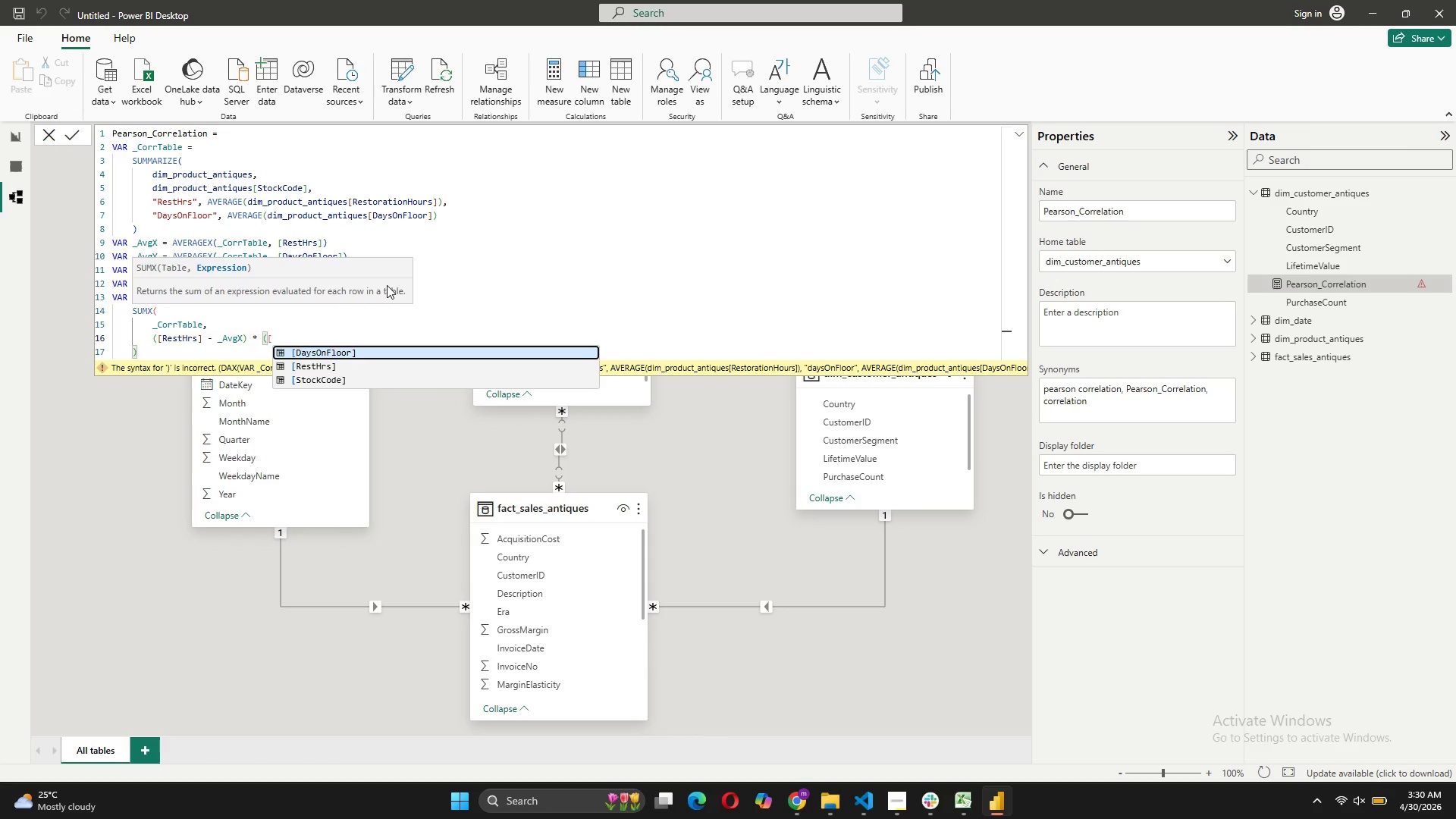 
key(D)
 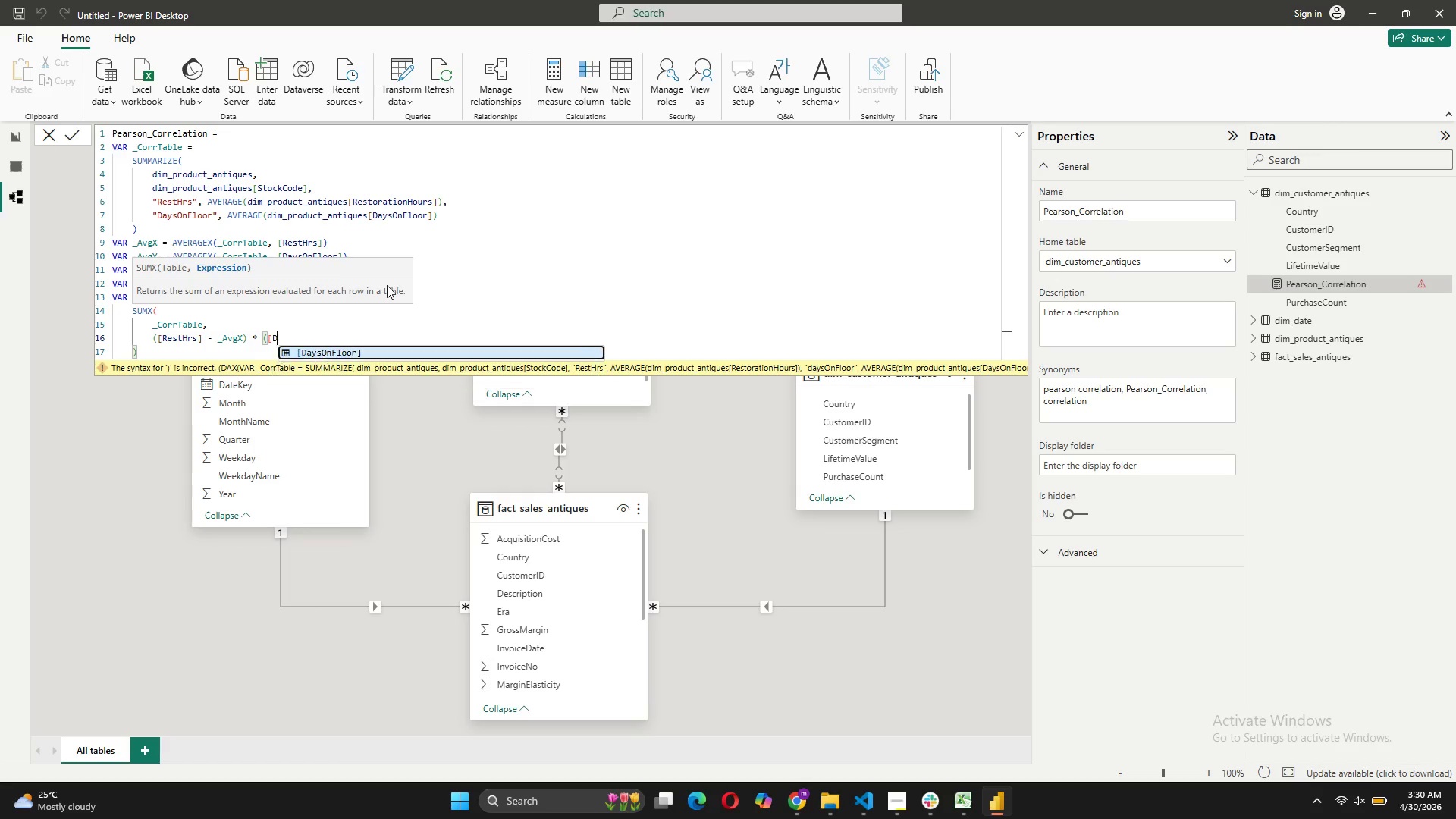 
key(CapsLock)
 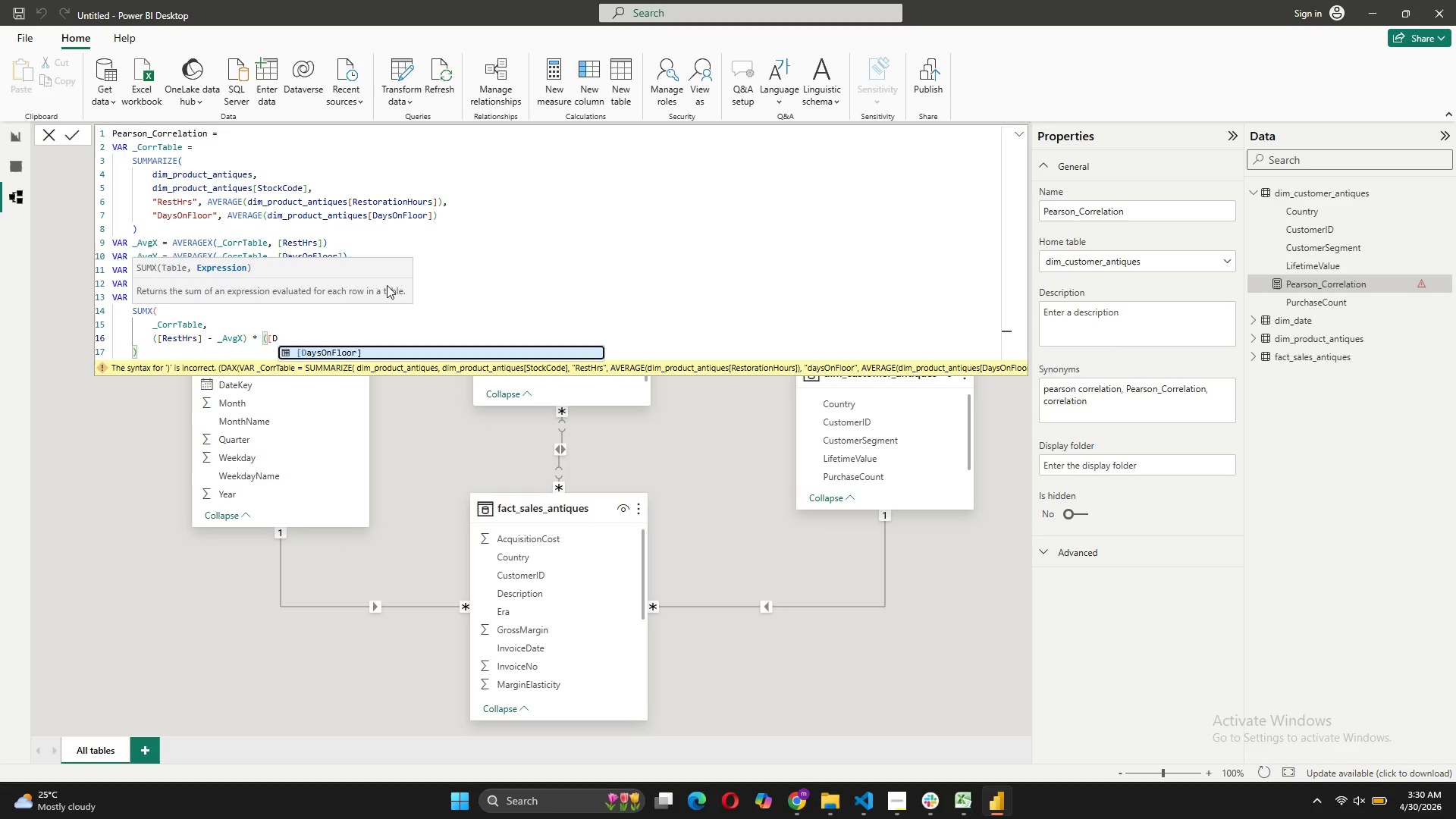 
key(Tab)
 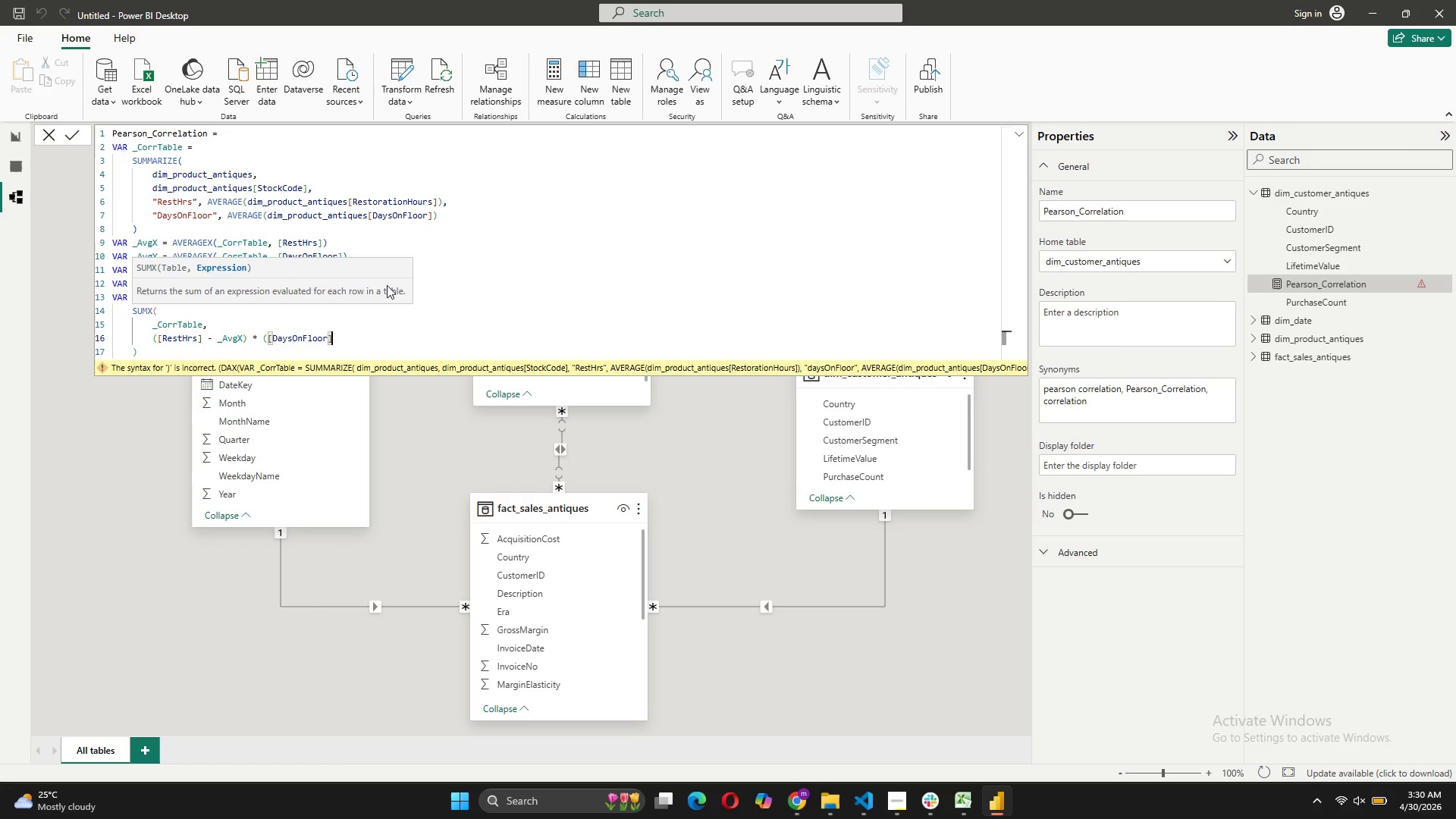 
key(Space)
 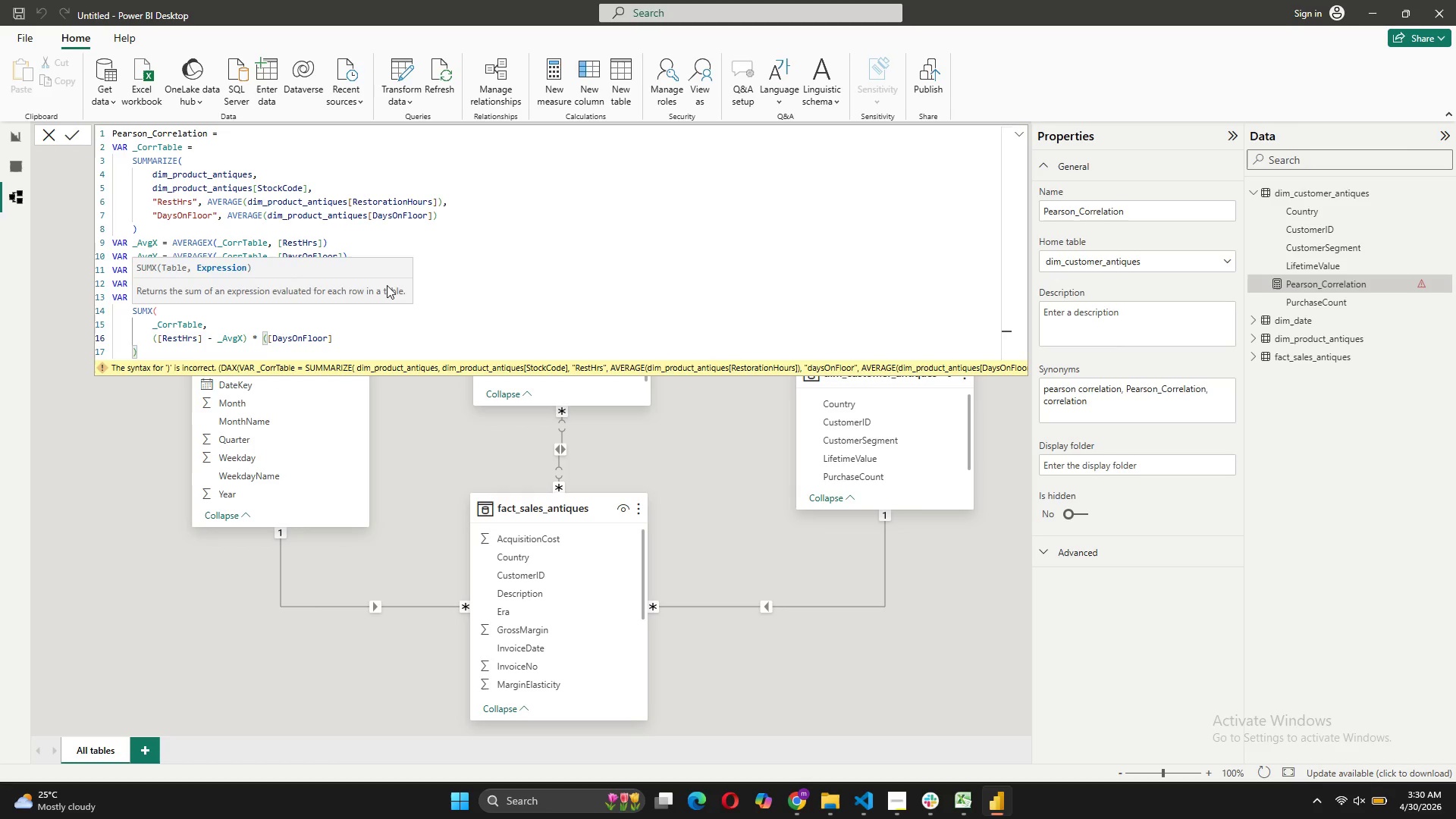 
key(Minus)
 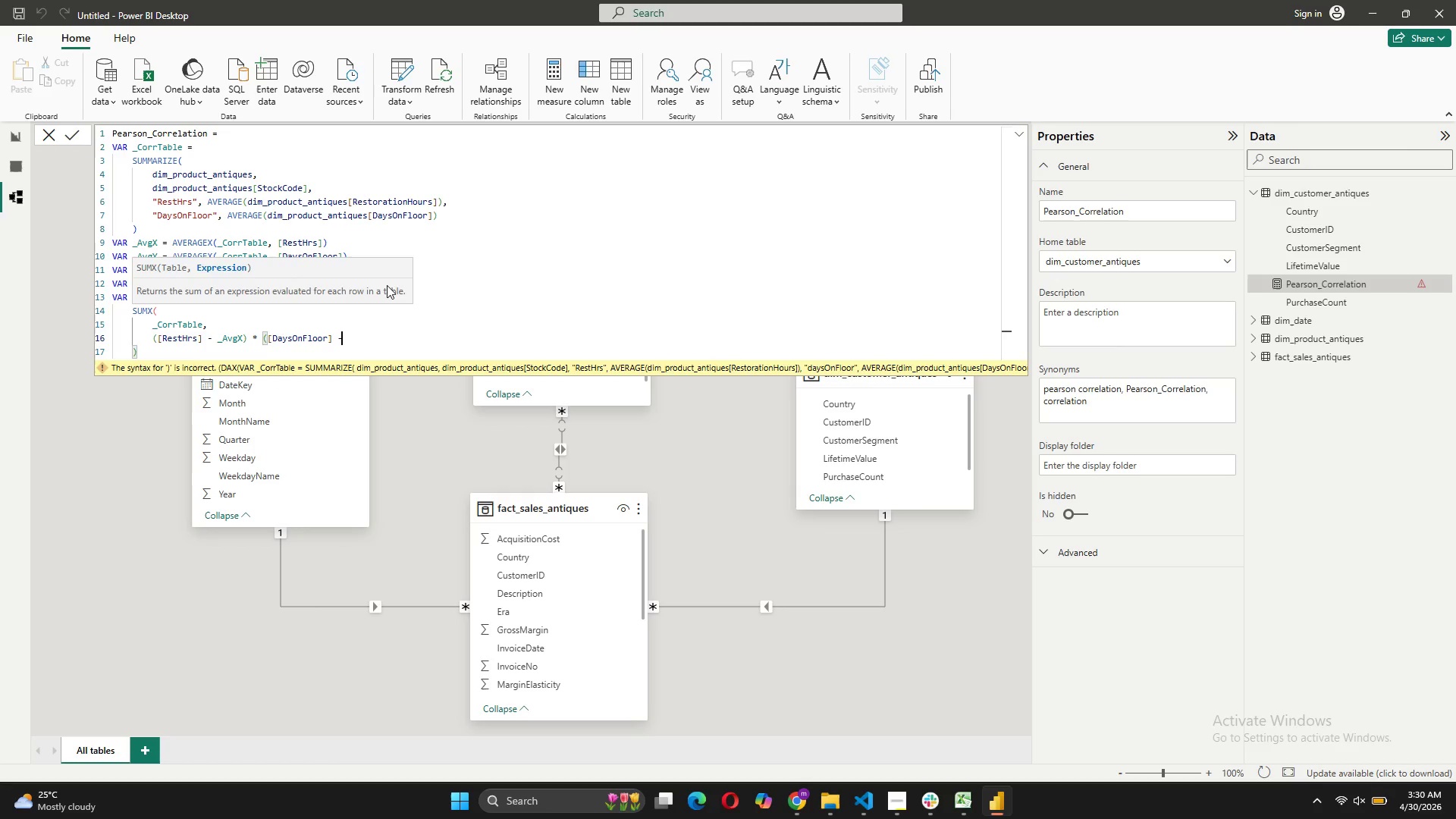 
key(Space)
 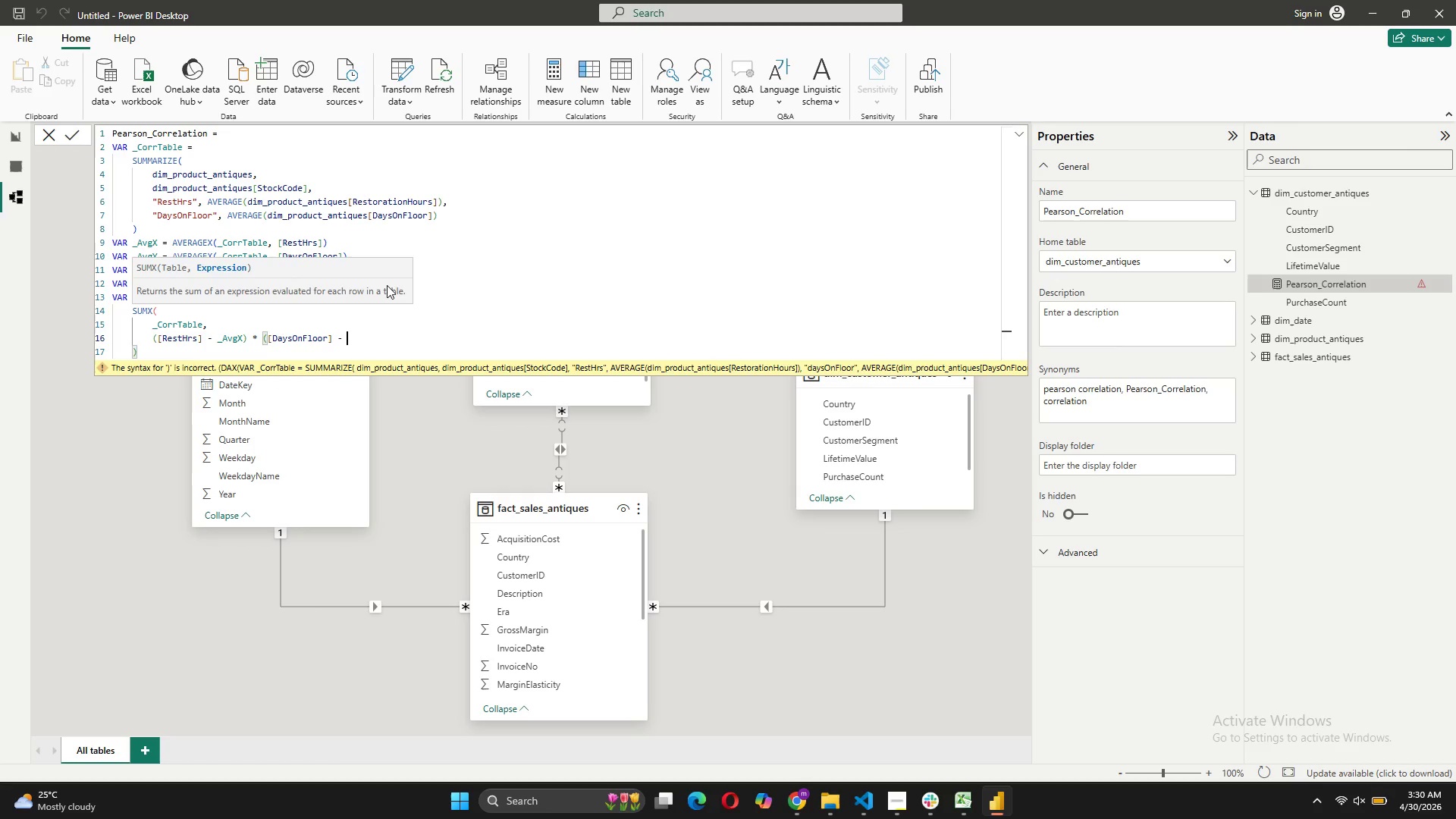 
key(Shift+Minus)
 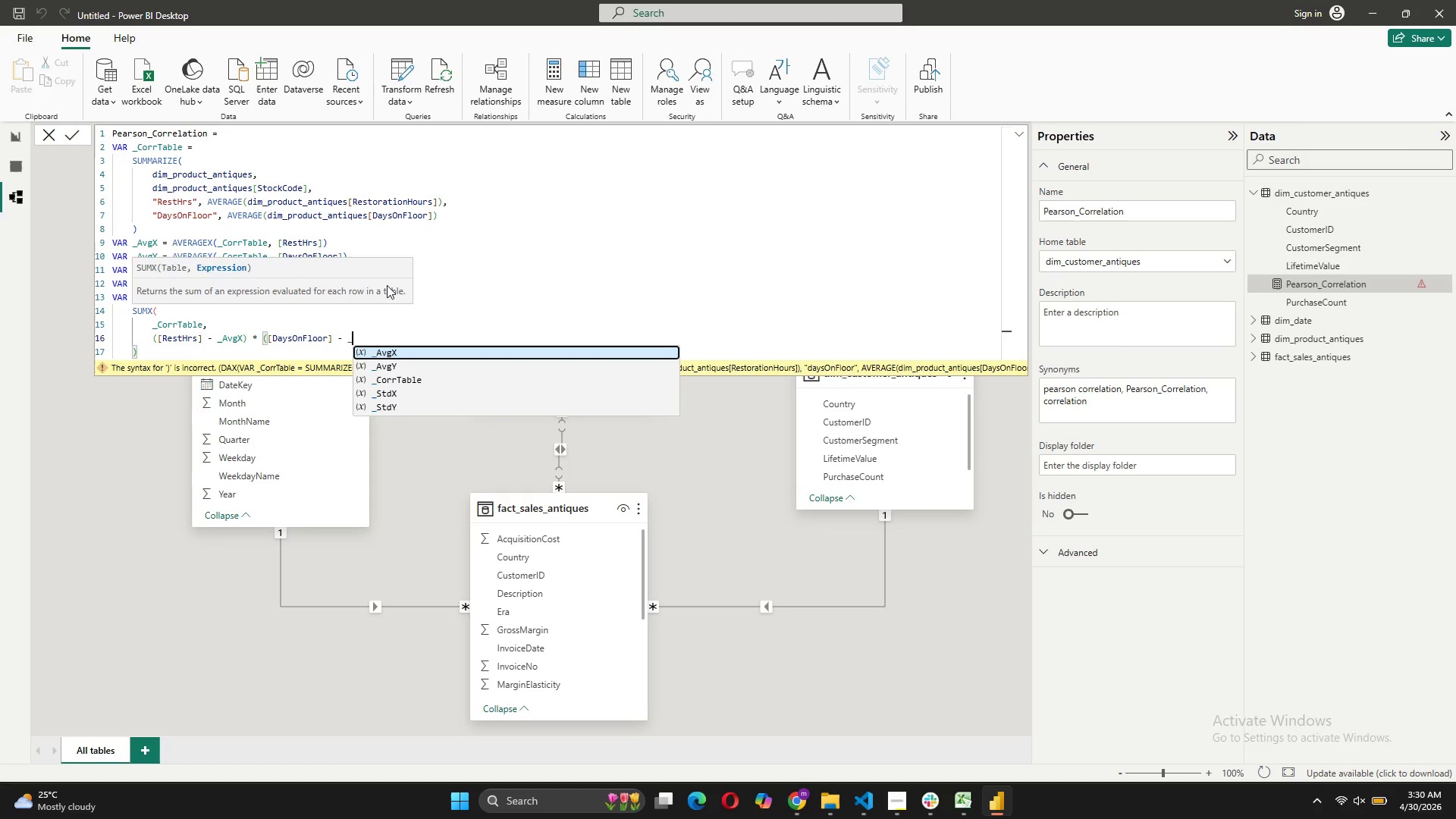 
key(ArrowDown)
 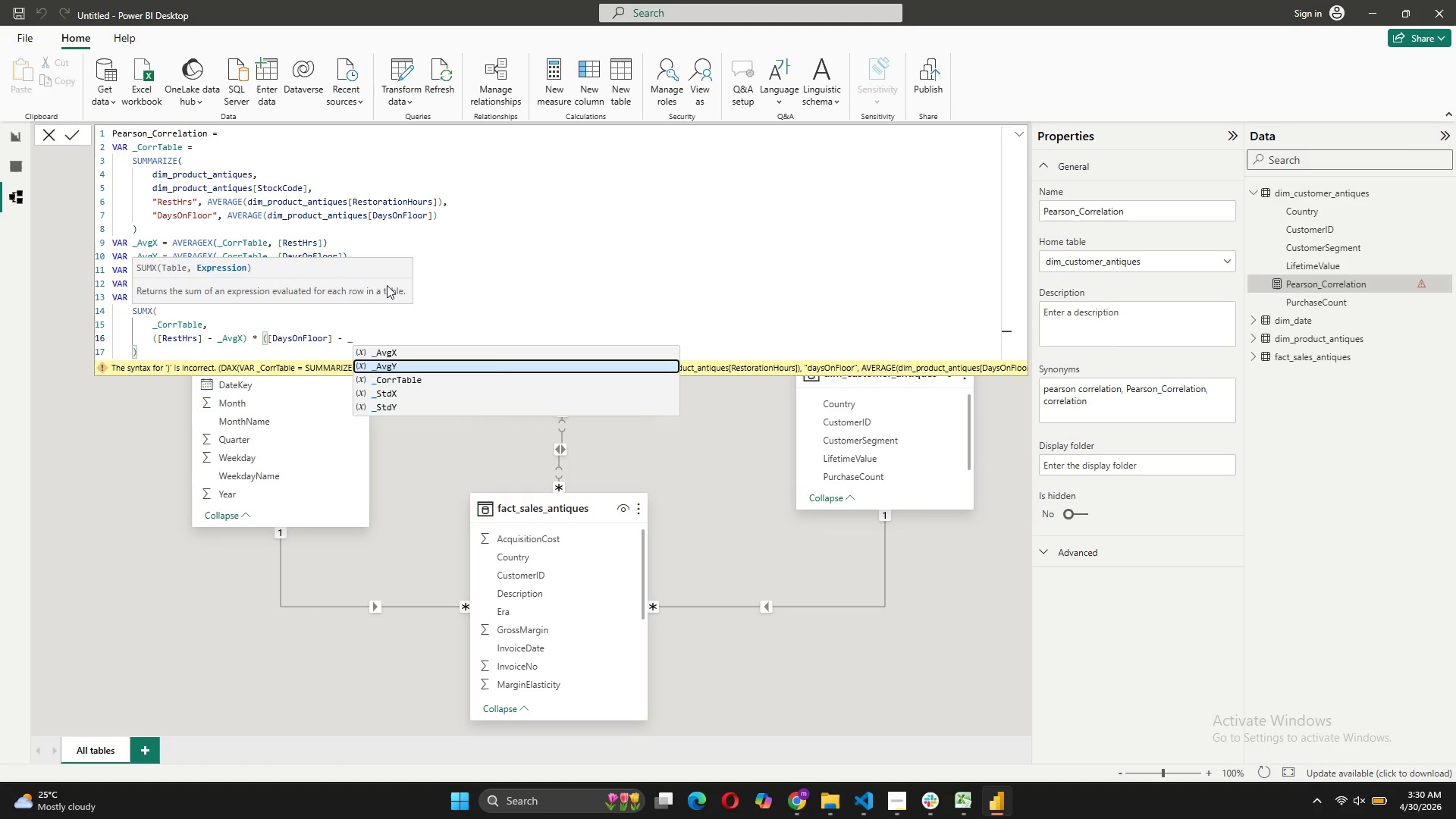 
key(Tab)
 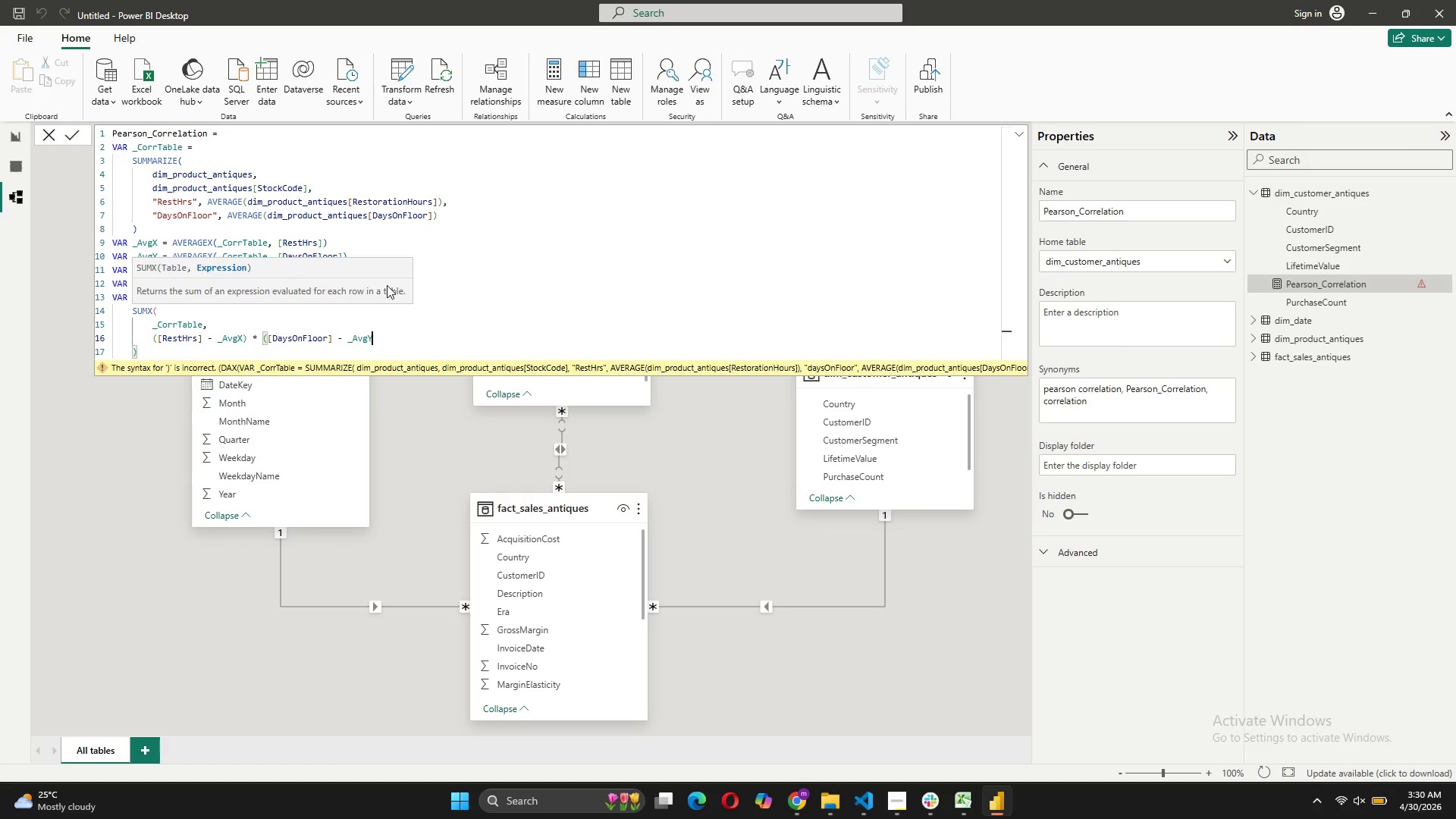 
key(Shift+0)
 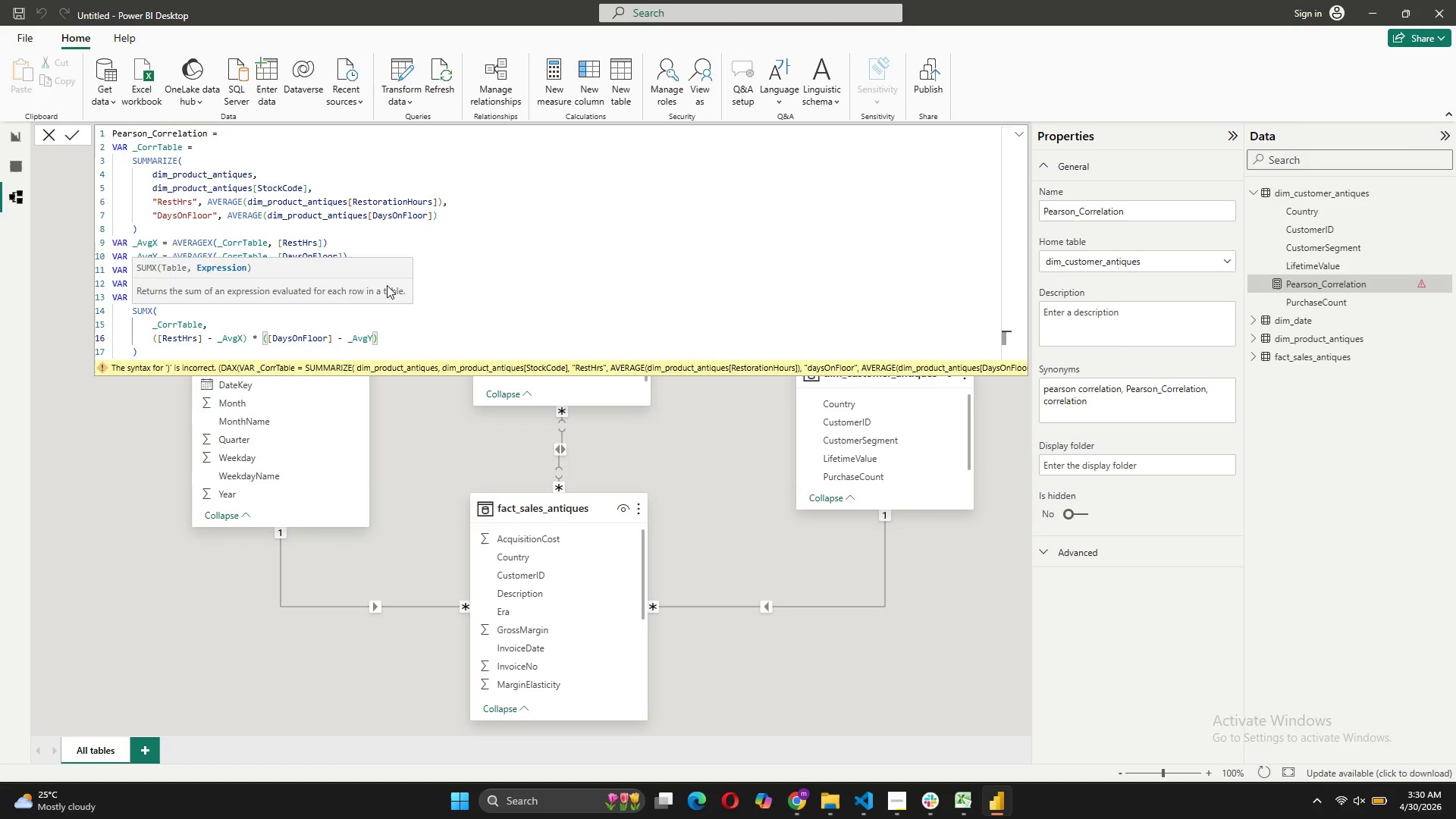 
wait(9.52)
 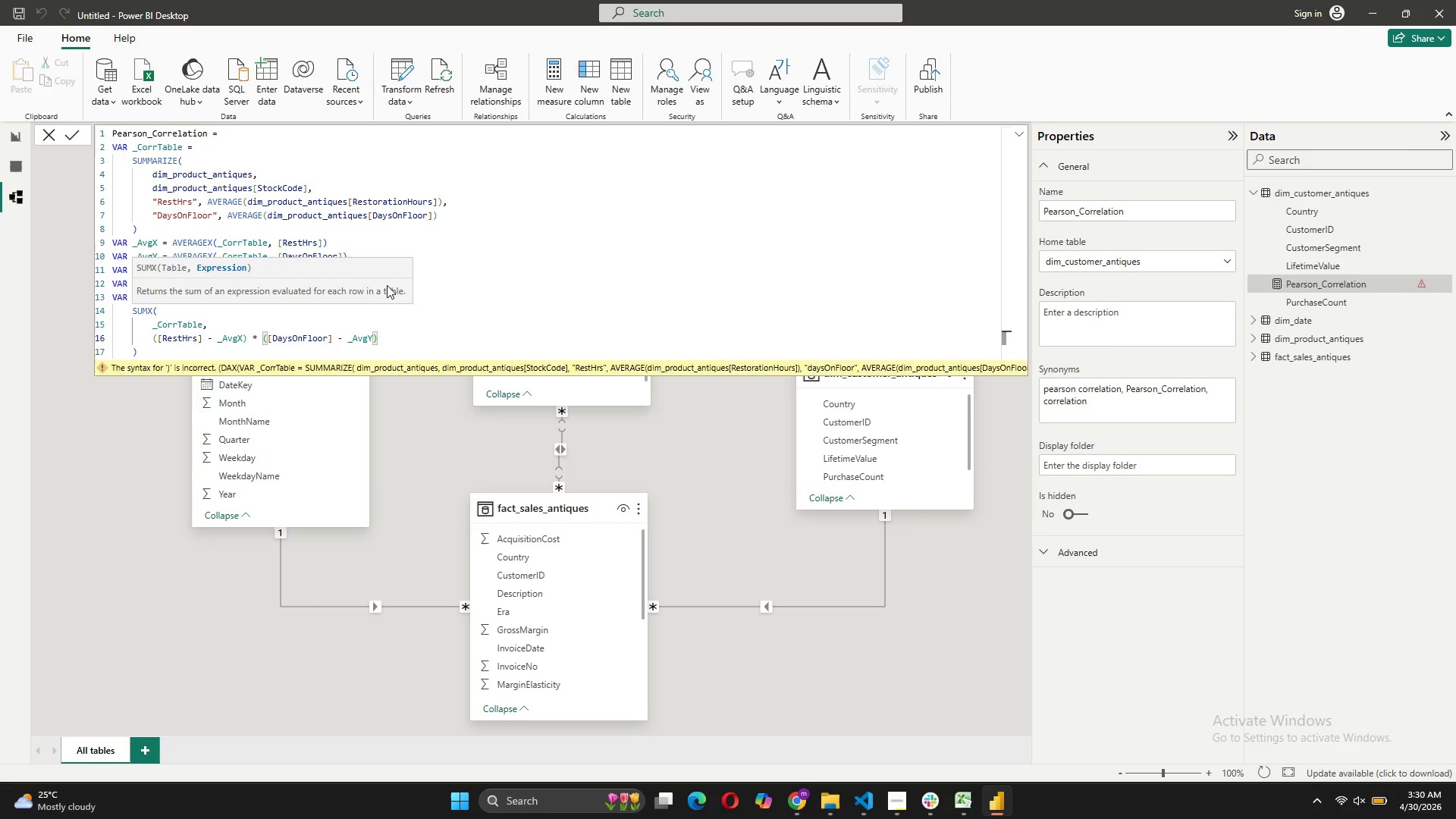 
left_click([145, 351])
 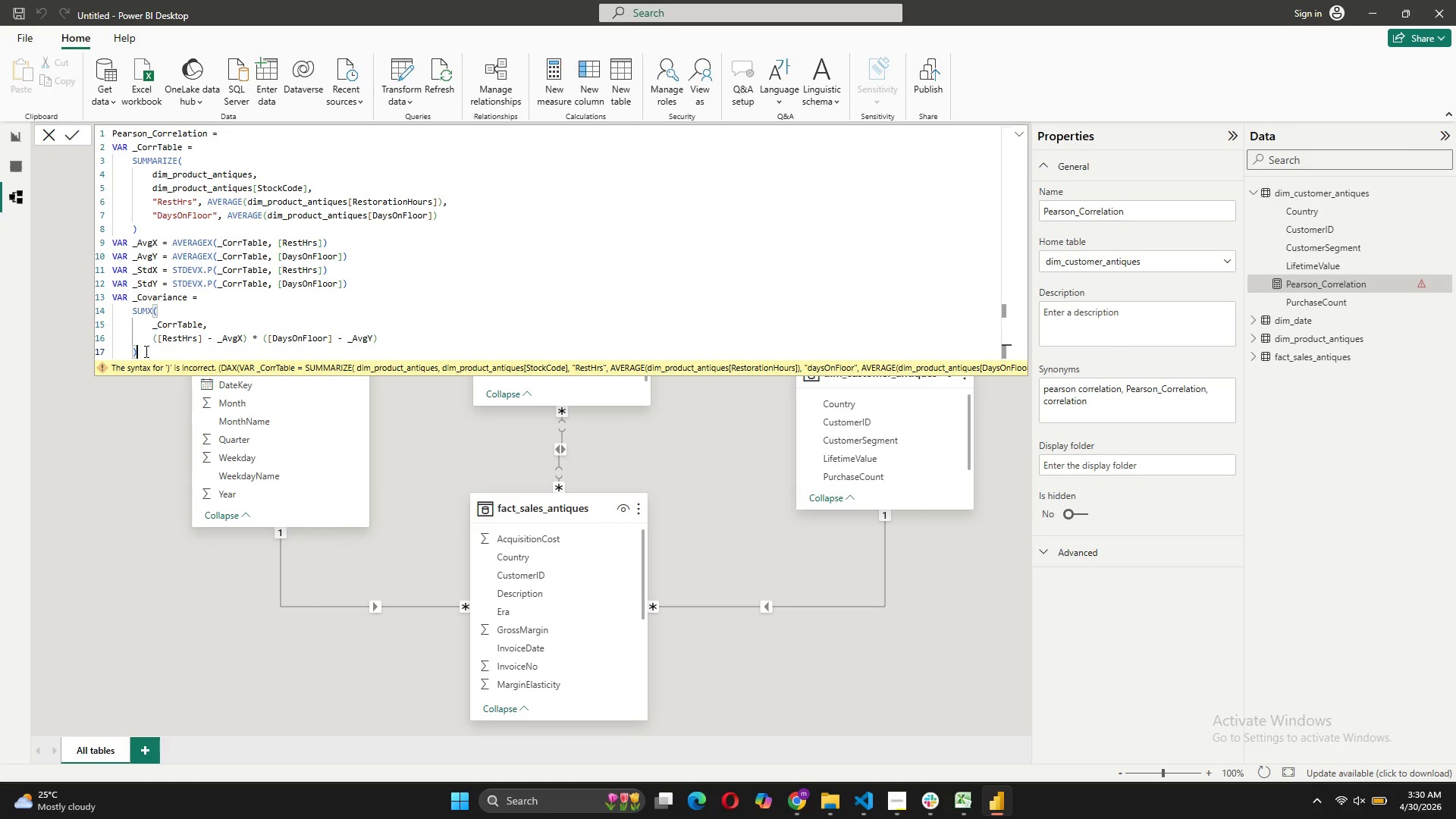 
type( / COUNT)
 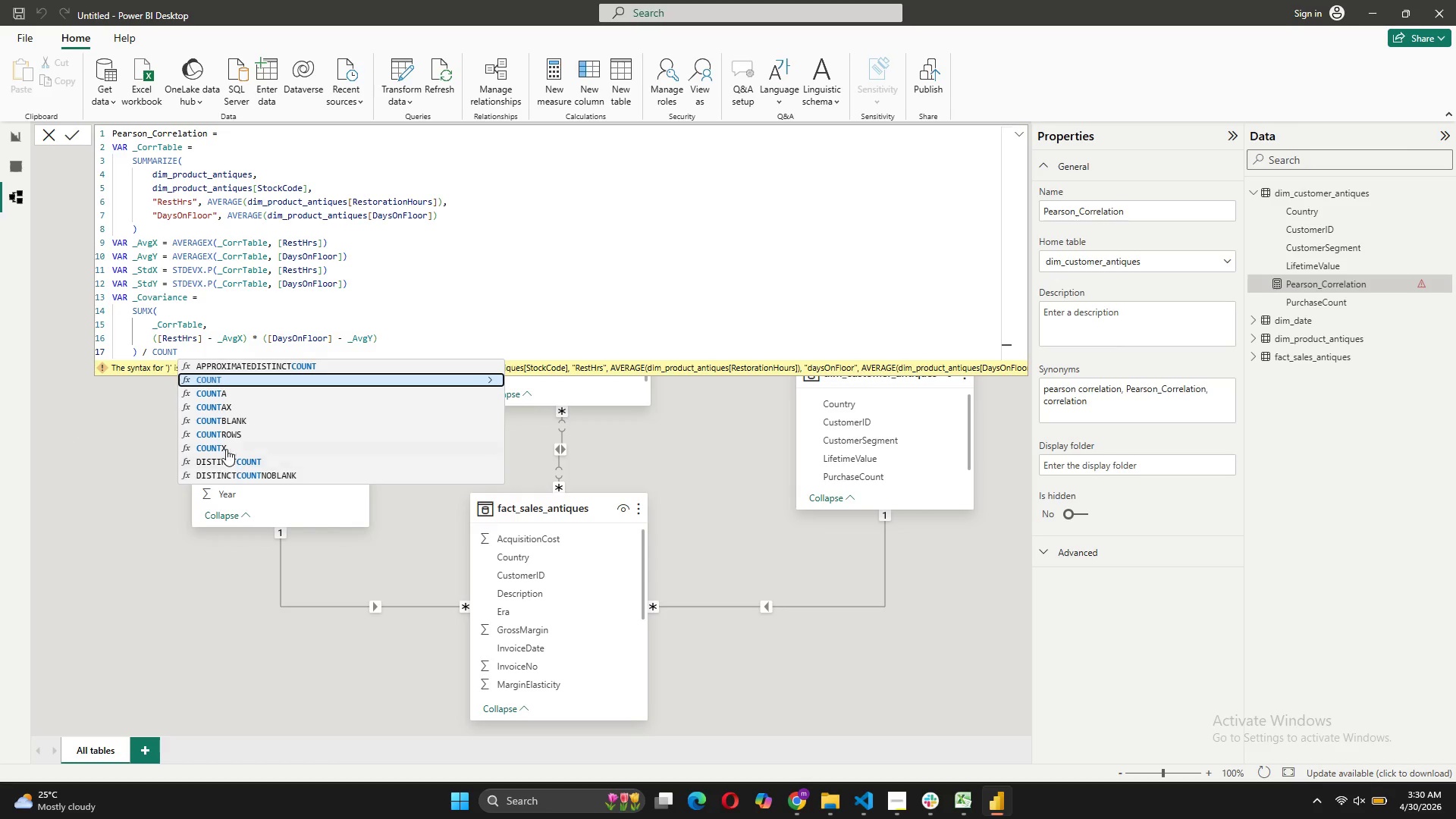 
left_click([213, 436])
 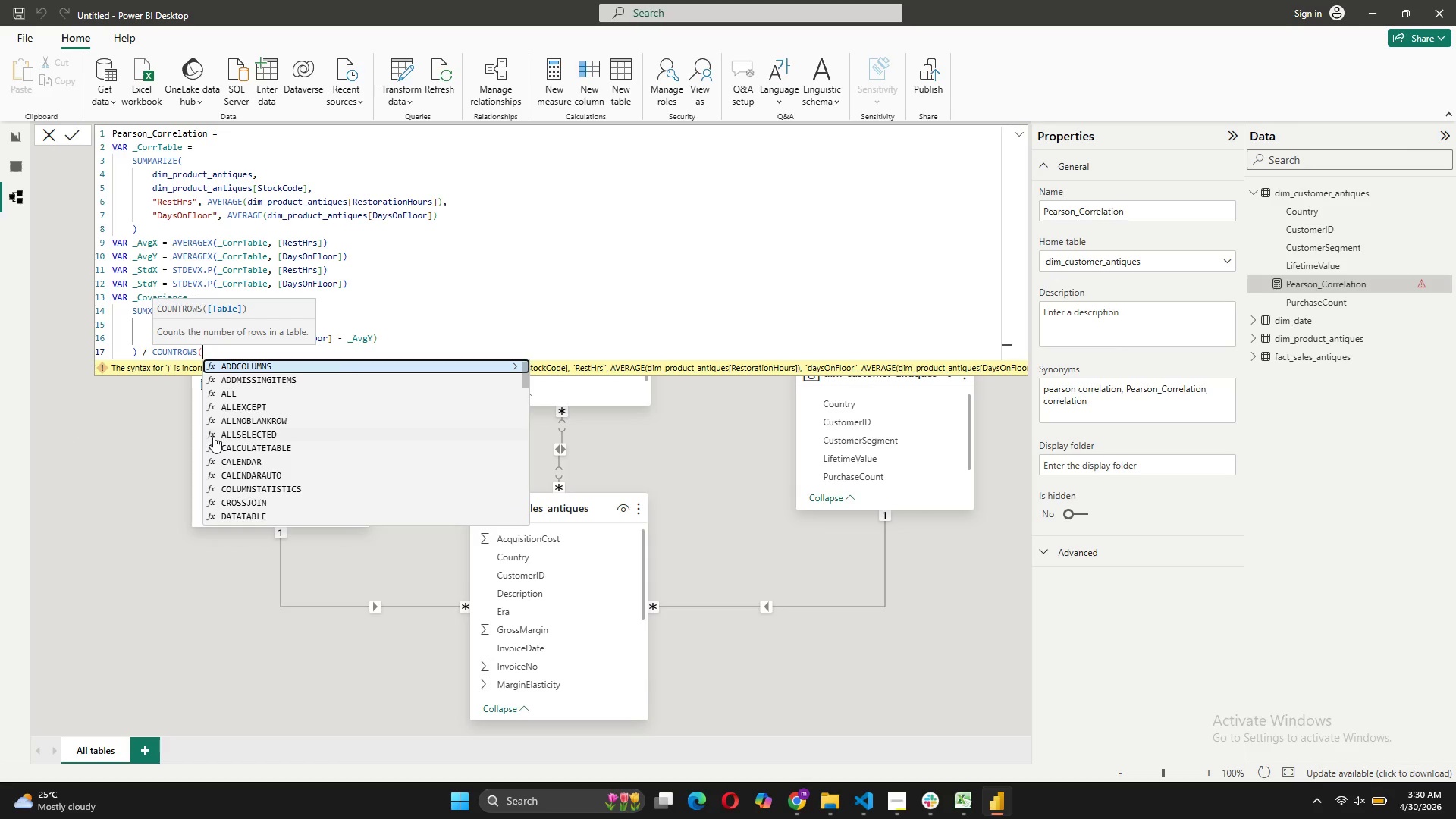 
key(Shift+Minus)
 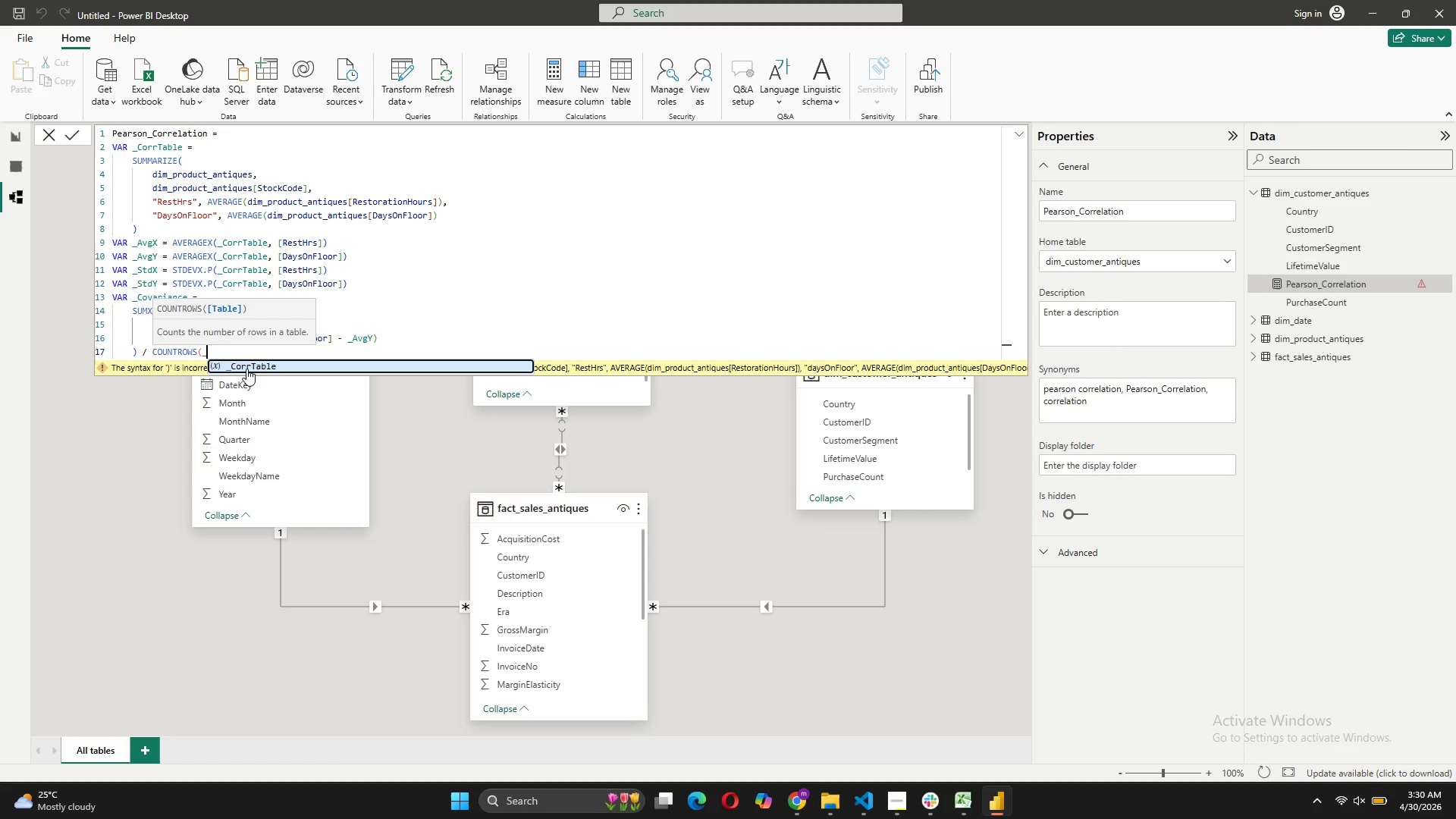 
left_click([247, 366])
 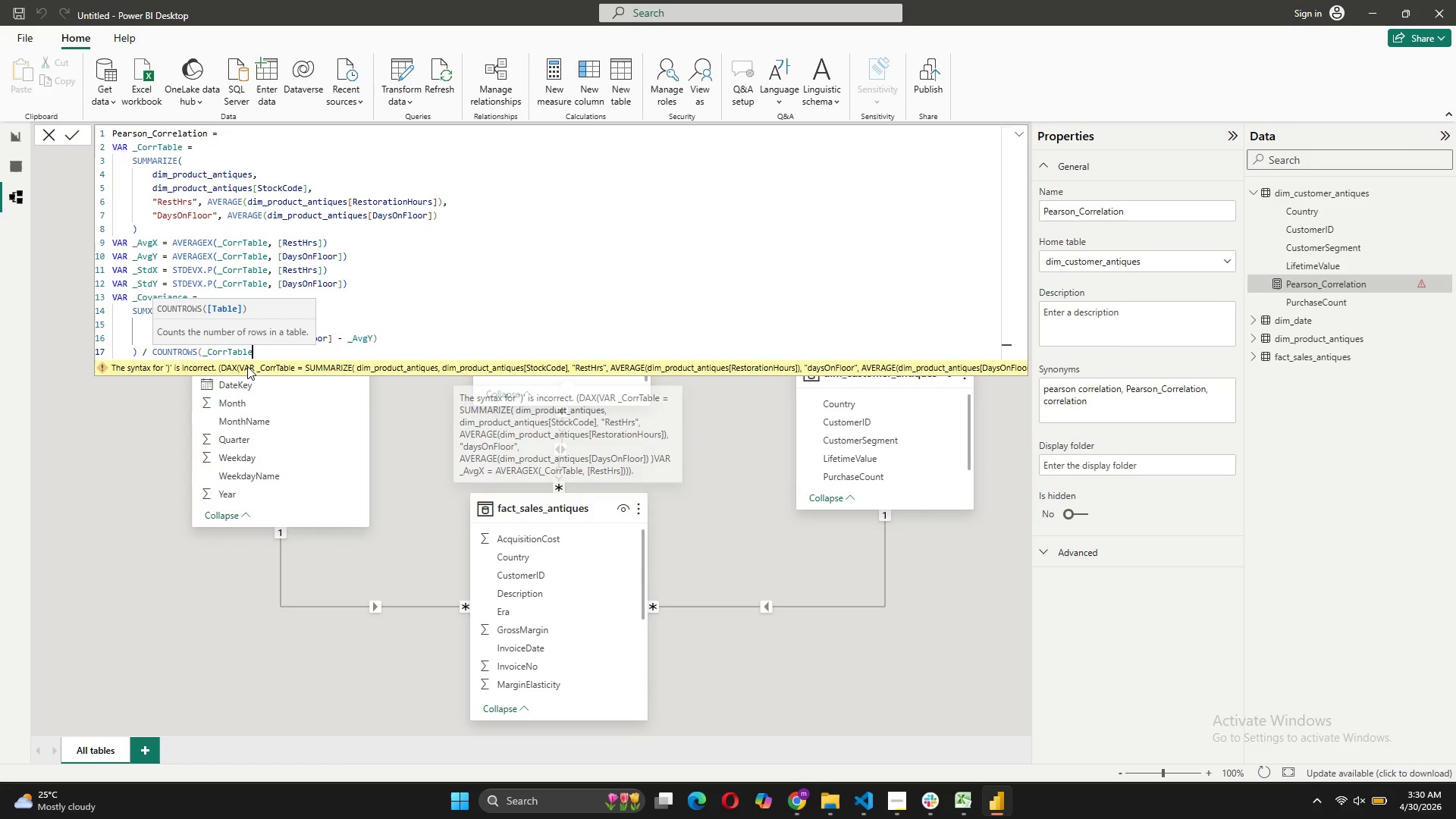 
key(Shift+ShiftLeft)
 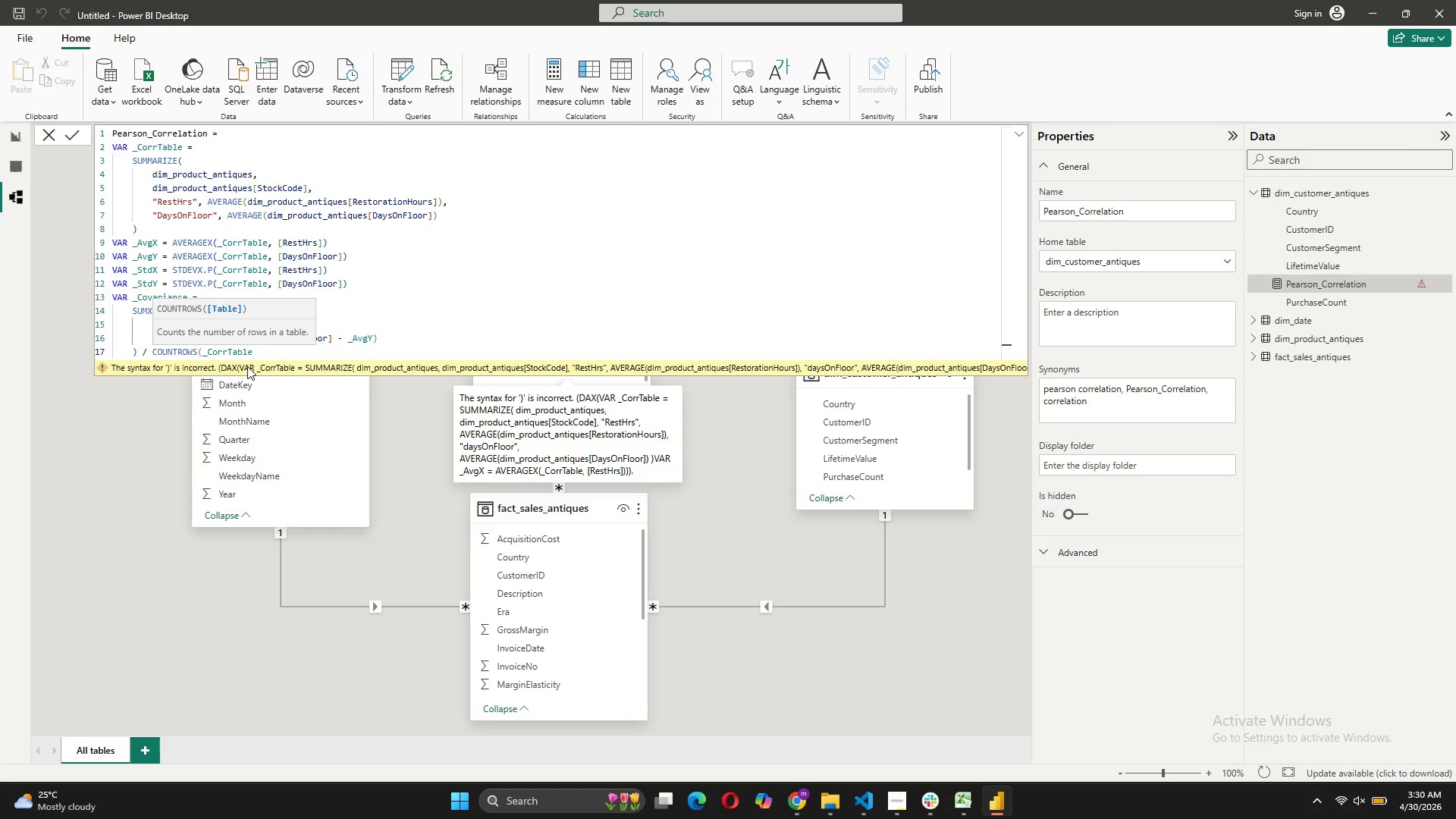 
key(Shift+0)
 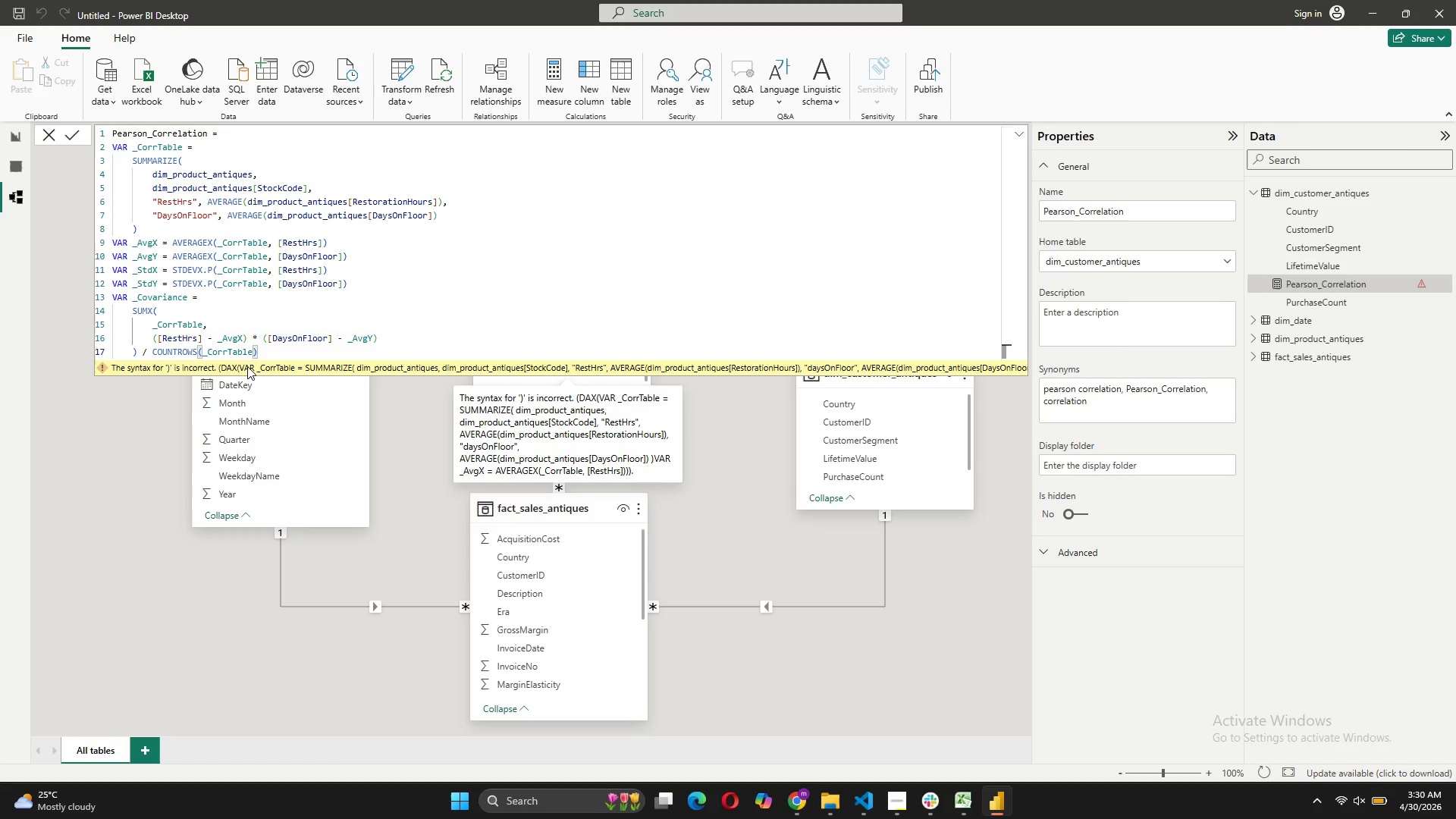 
key(Shift+ShiftRight)
 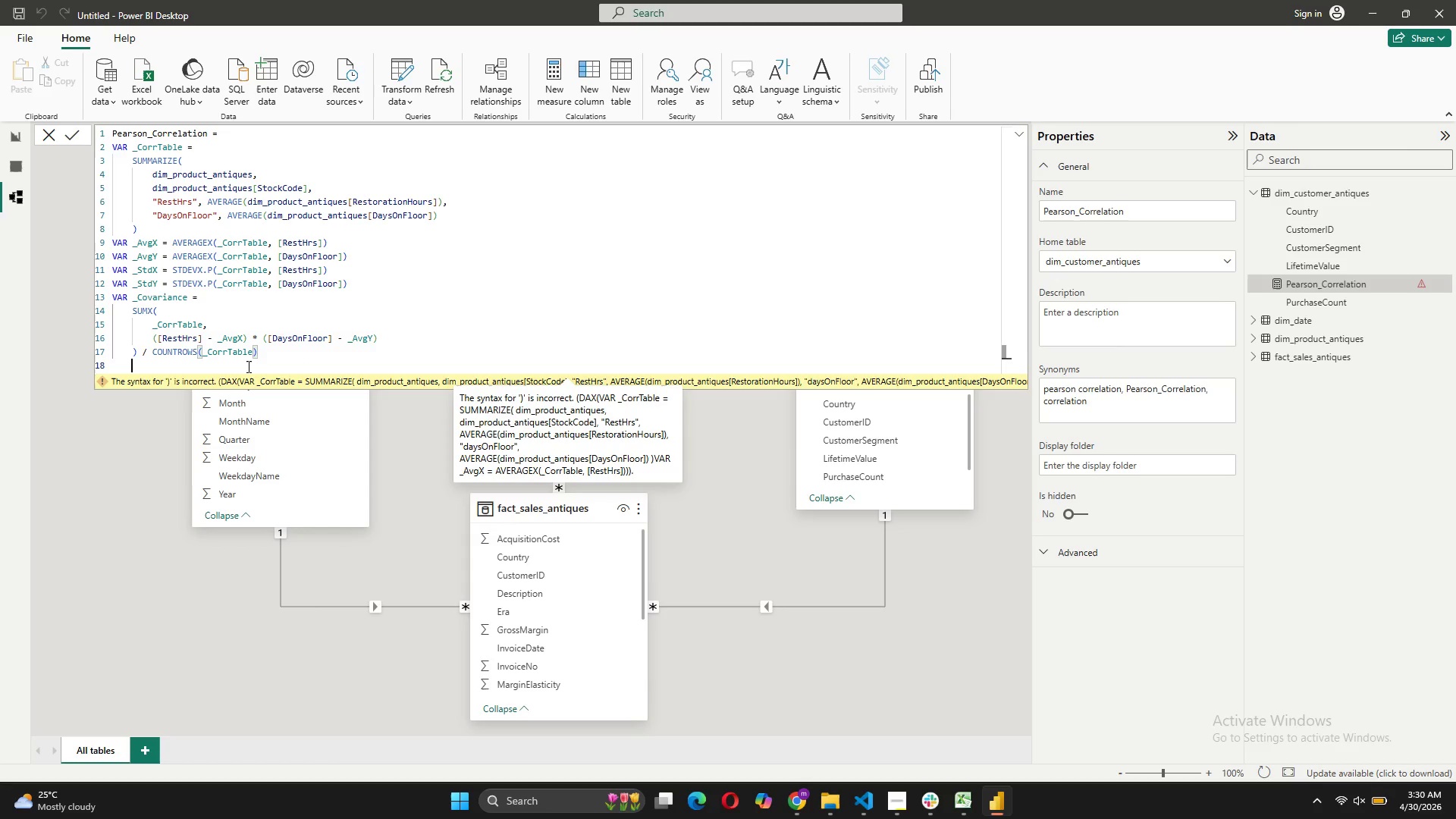 
key(Shift+Enter)
 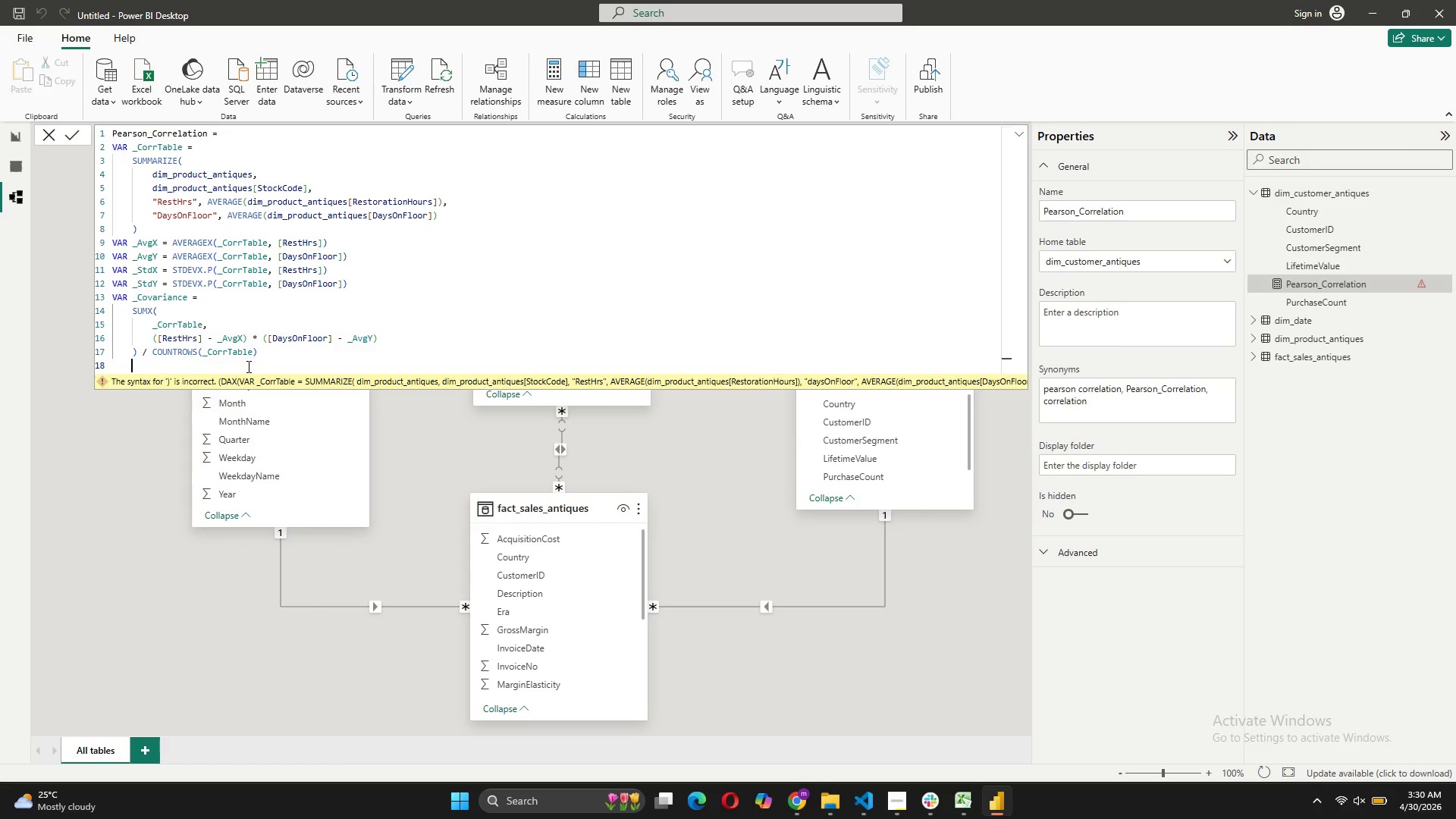 
type(RET)
key(Tab)
 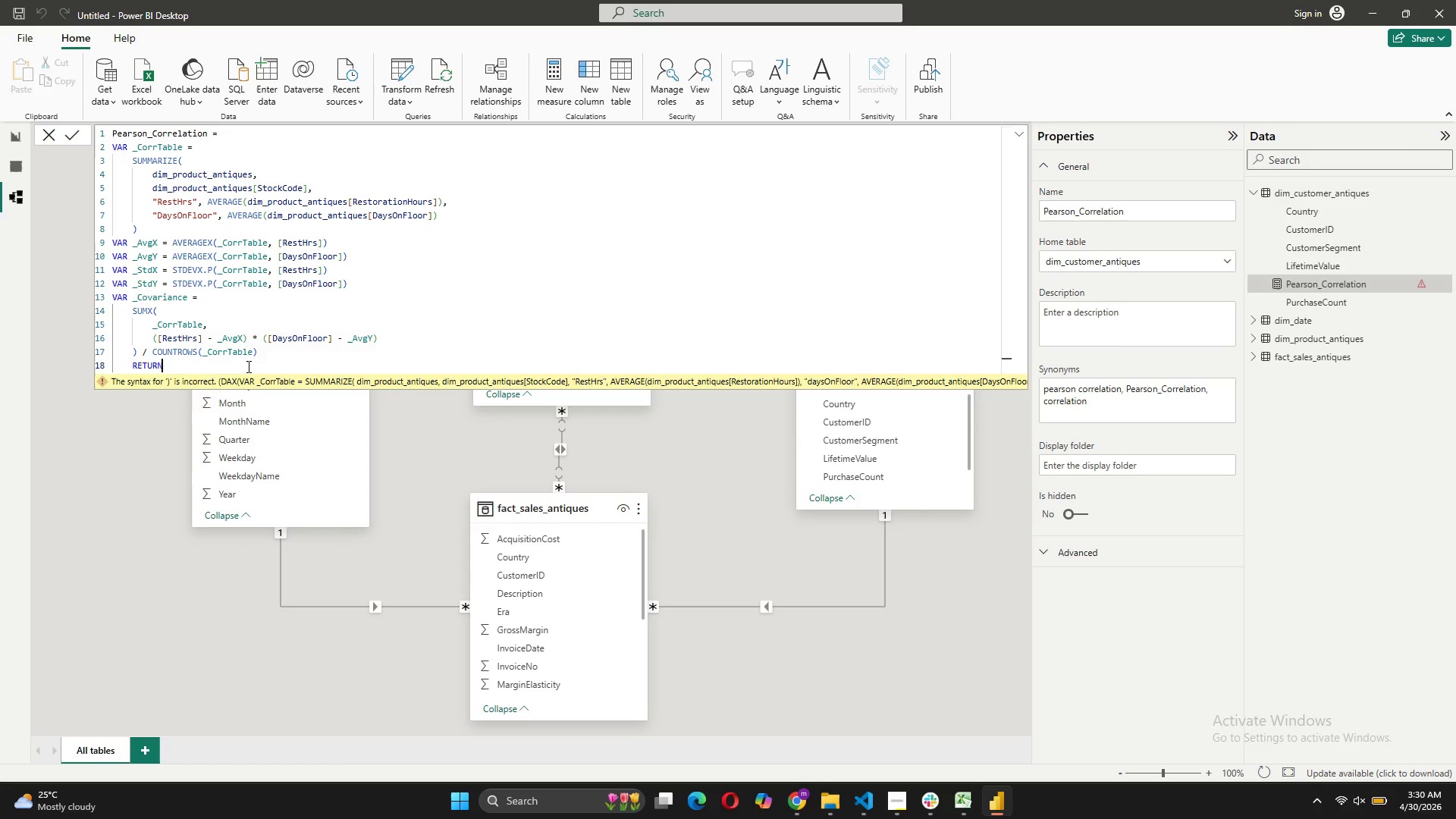 
key(Shift+Enter)
 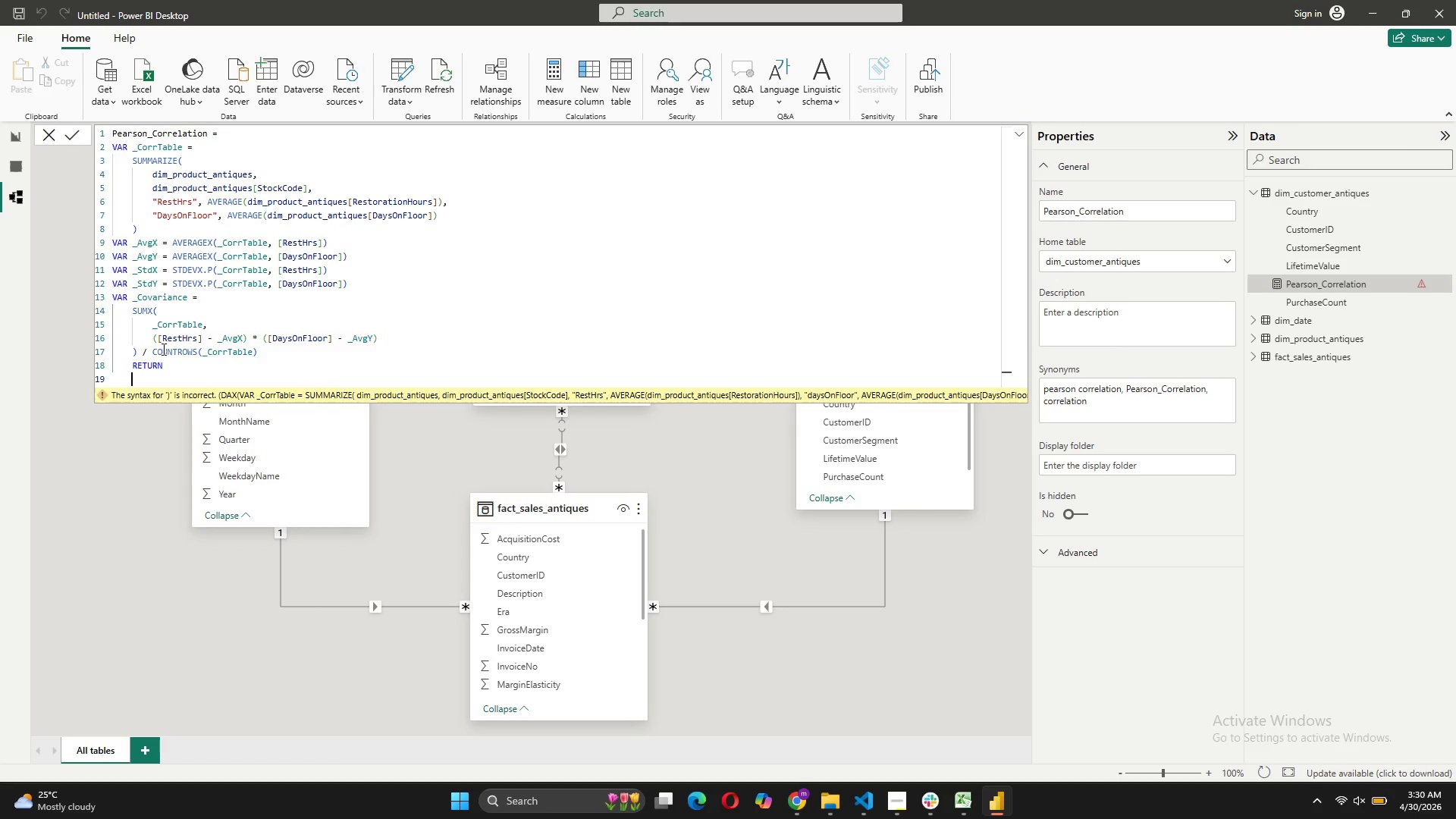 
left_click([133, 368])
 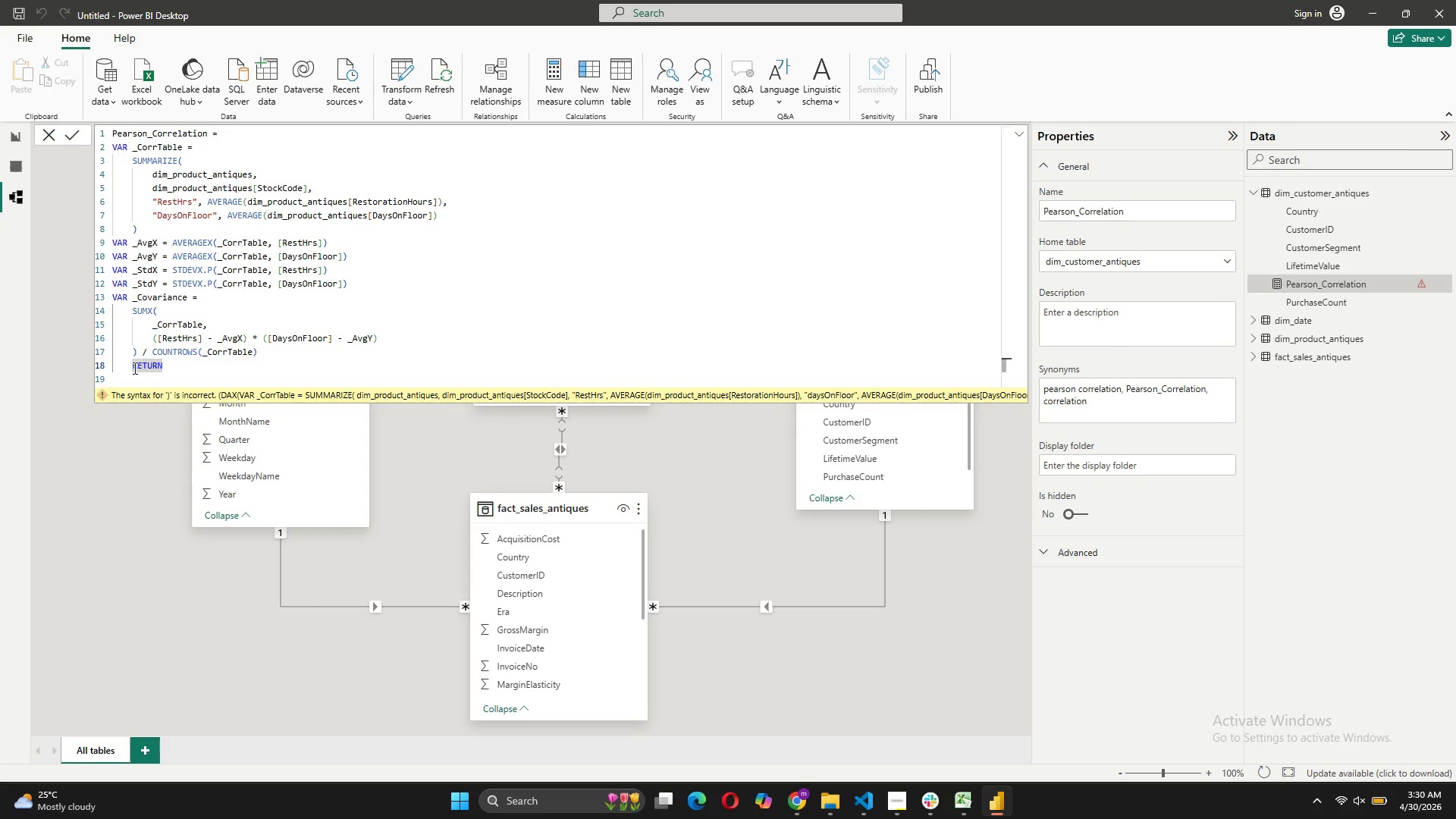 
key(Backspace)
 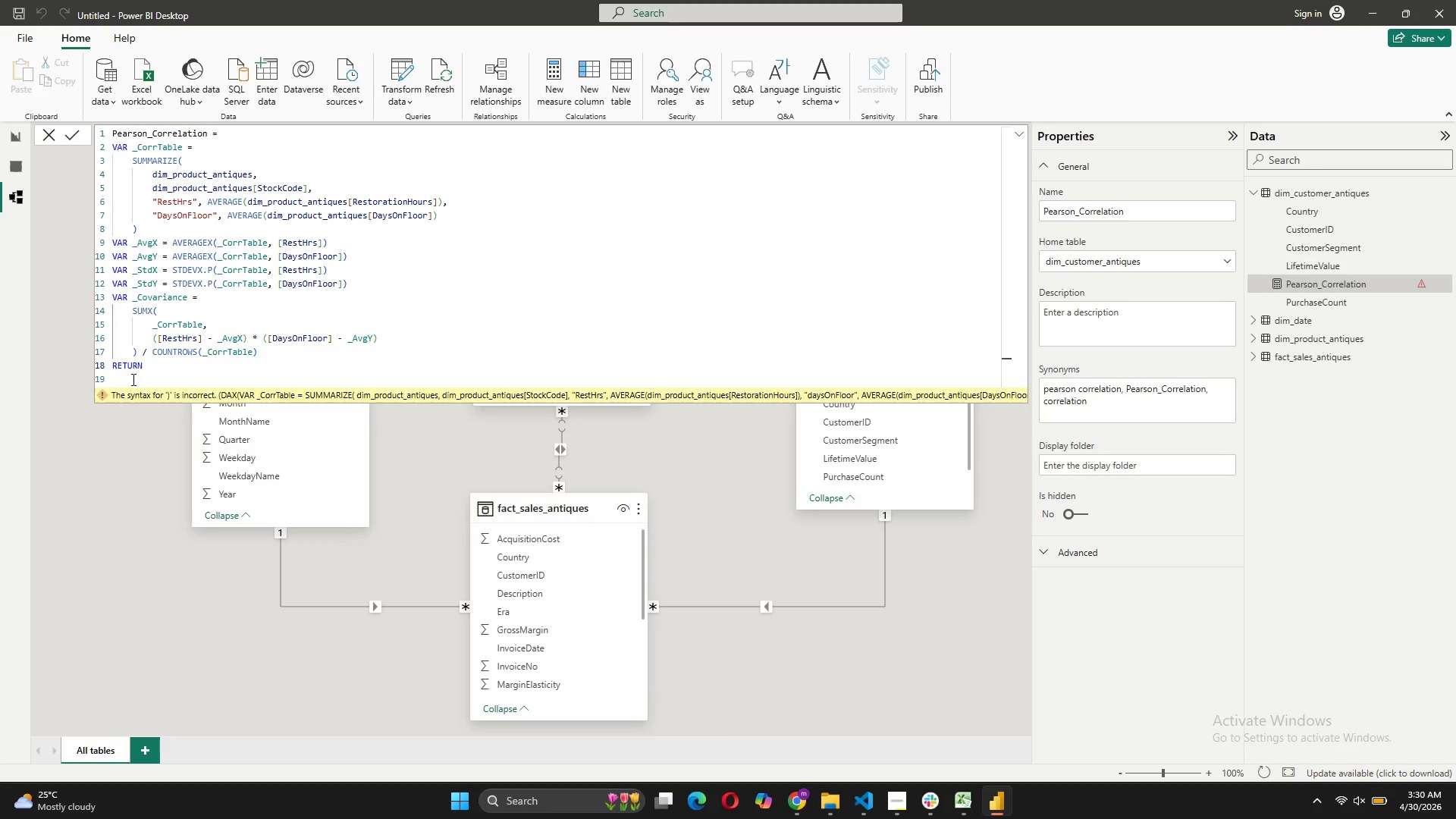 
left_click([132, 379])
 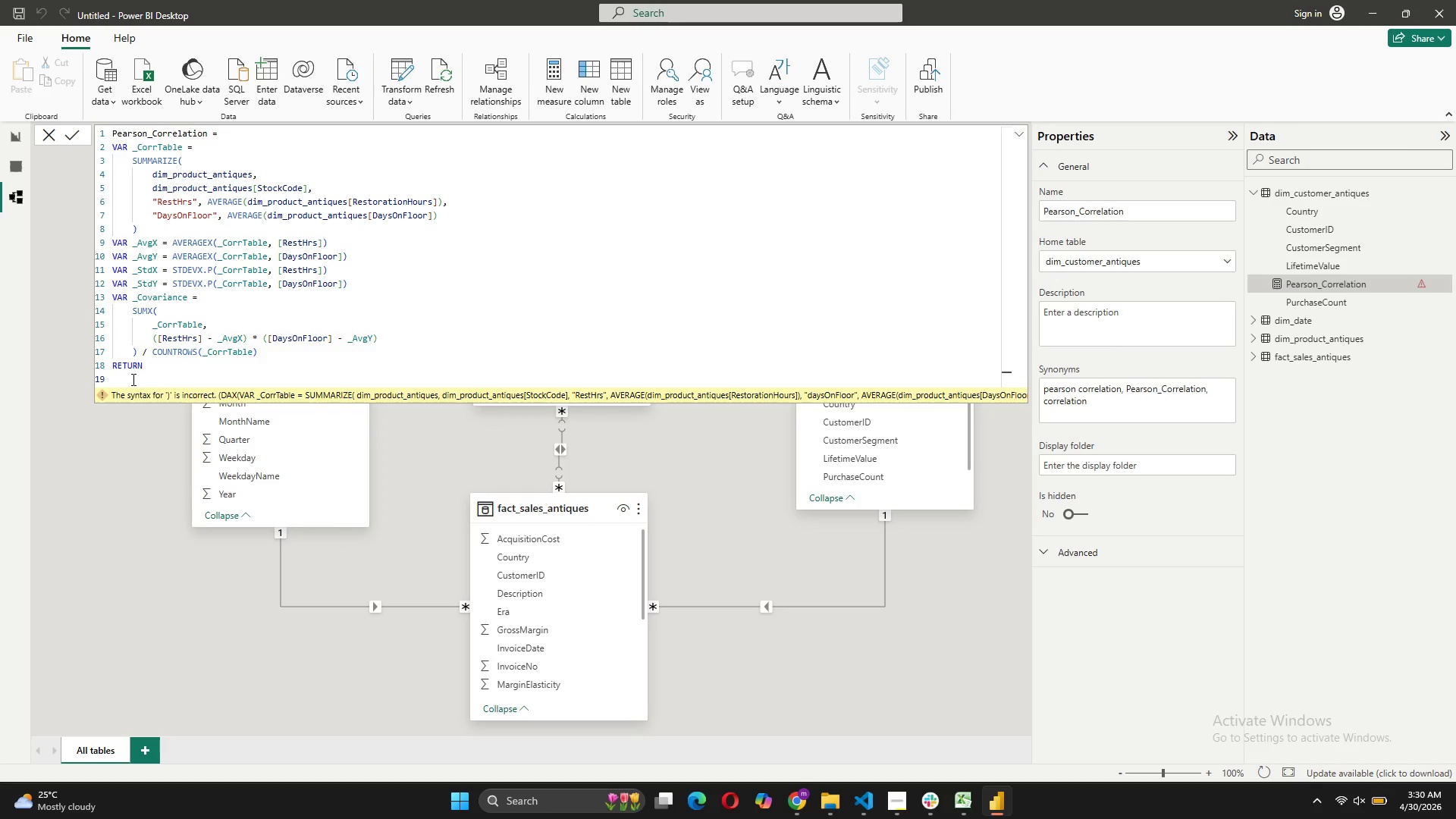 
key(Tab)
type(DIV)
key(Tab)
type(_Cova)
key(Tab)
type(, _)
 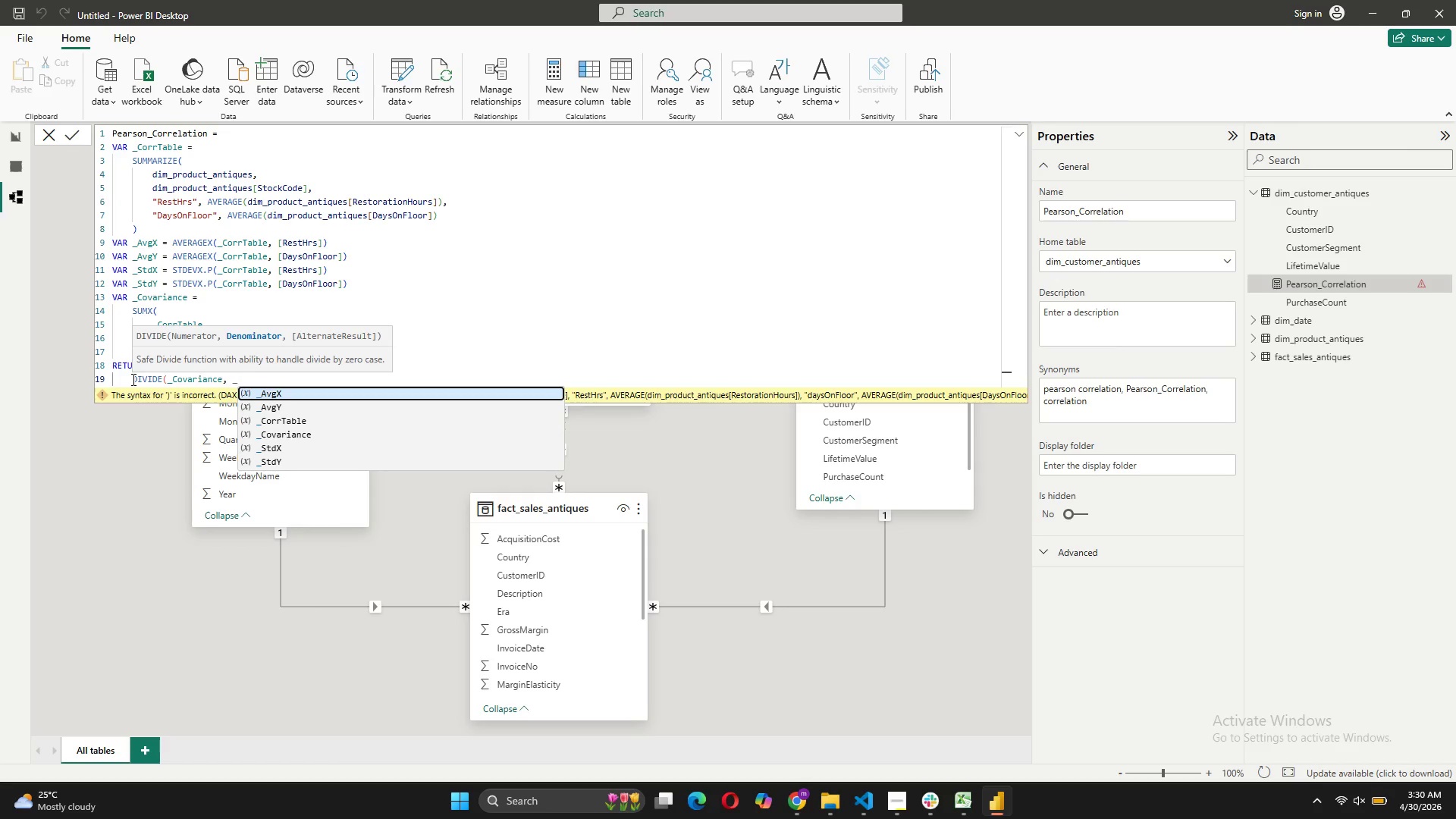 
left_click([270, 452])
 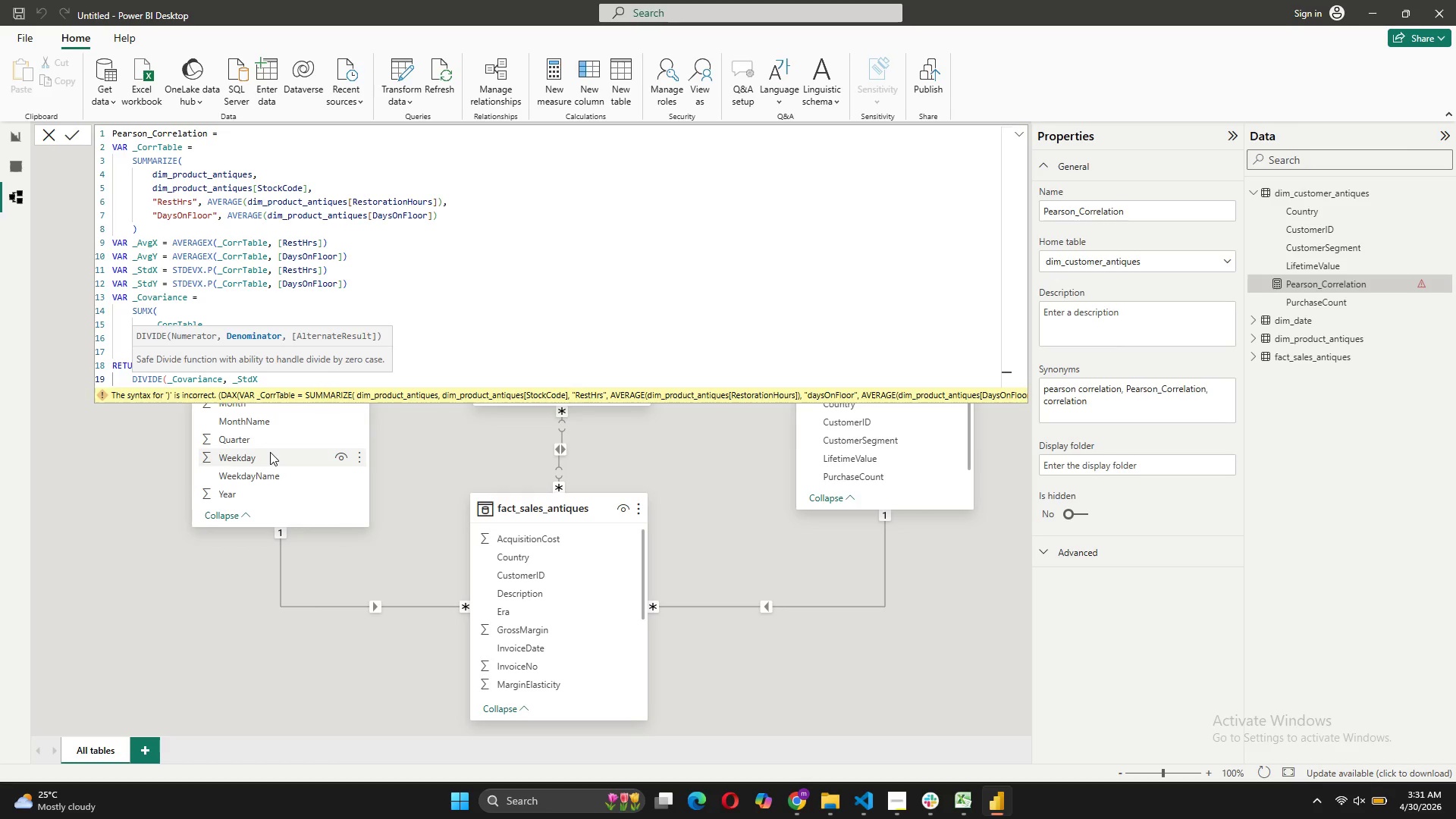 
key(Space)
 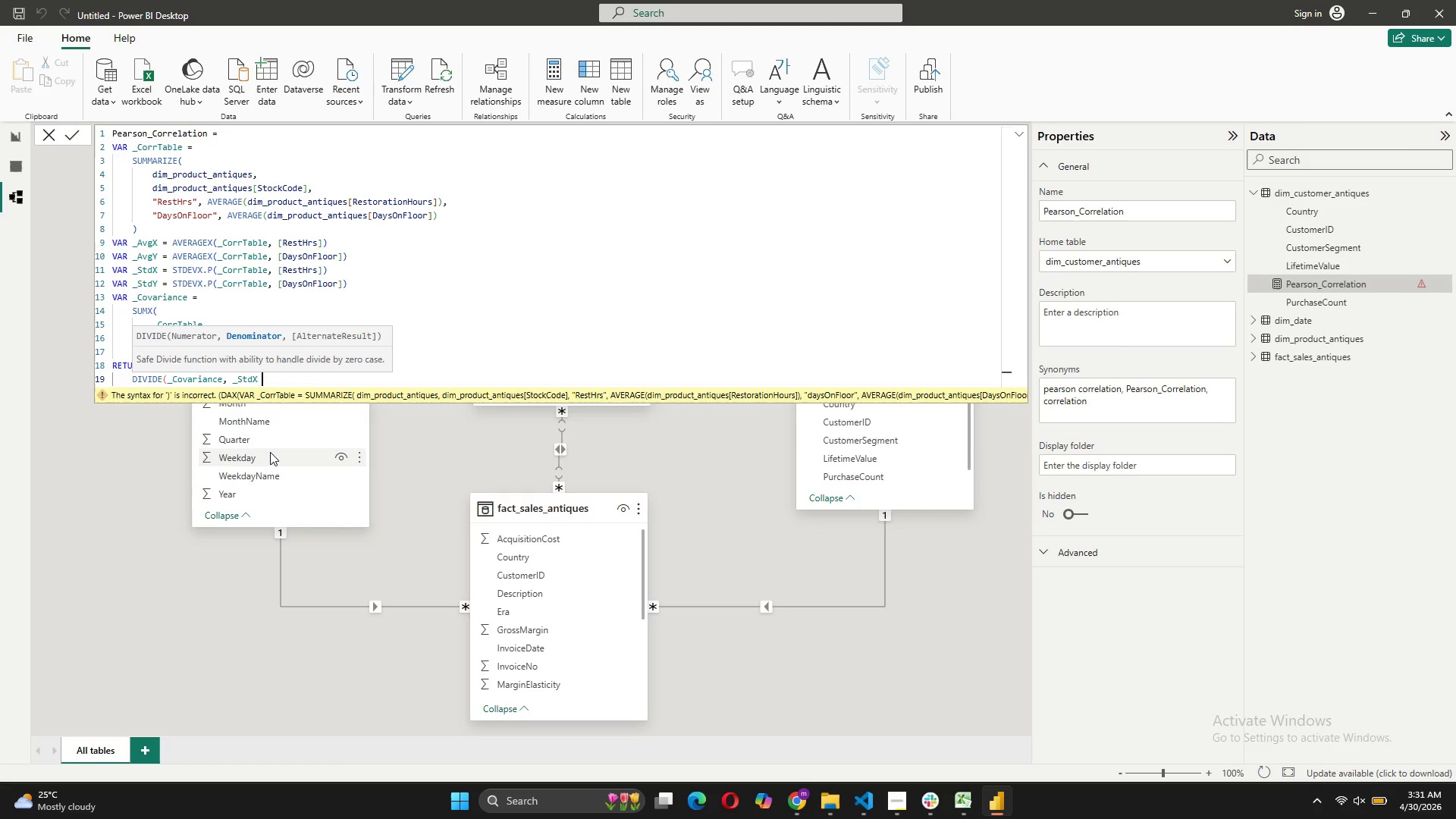 
key(Shift+8)
 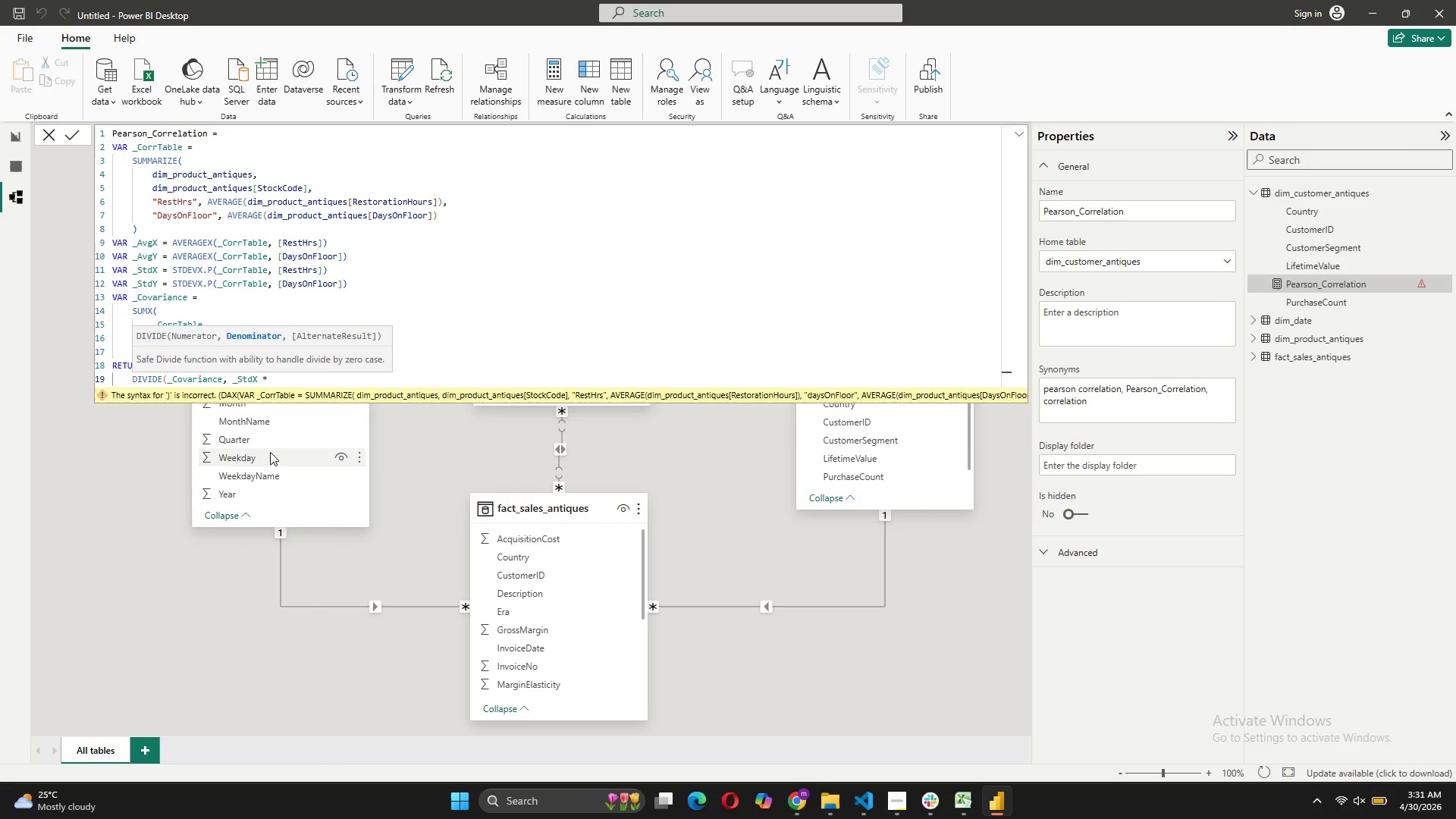 
key(Space)
 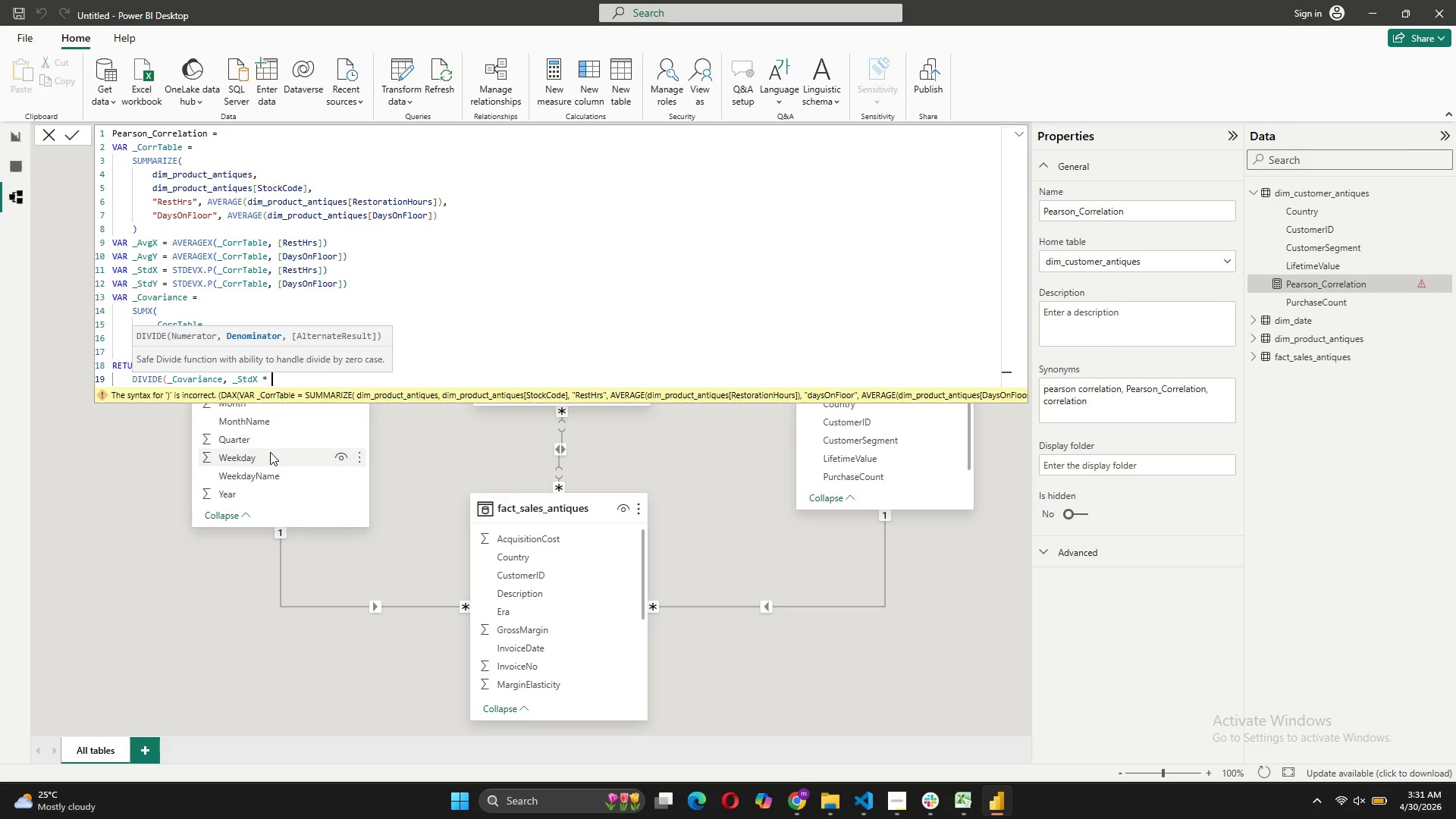 
key(Shift+Minus)
 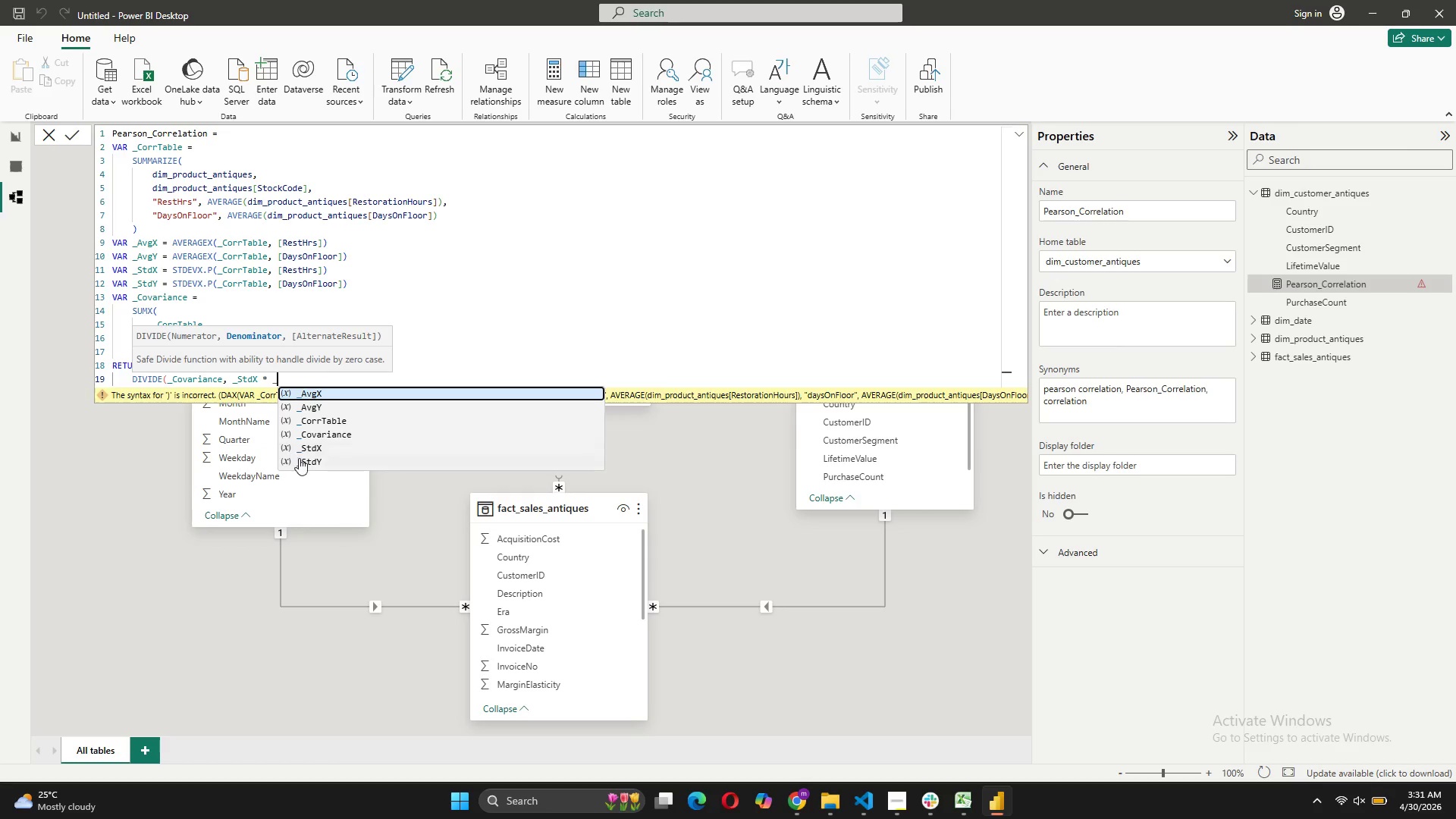 
left_click([303, 460])
 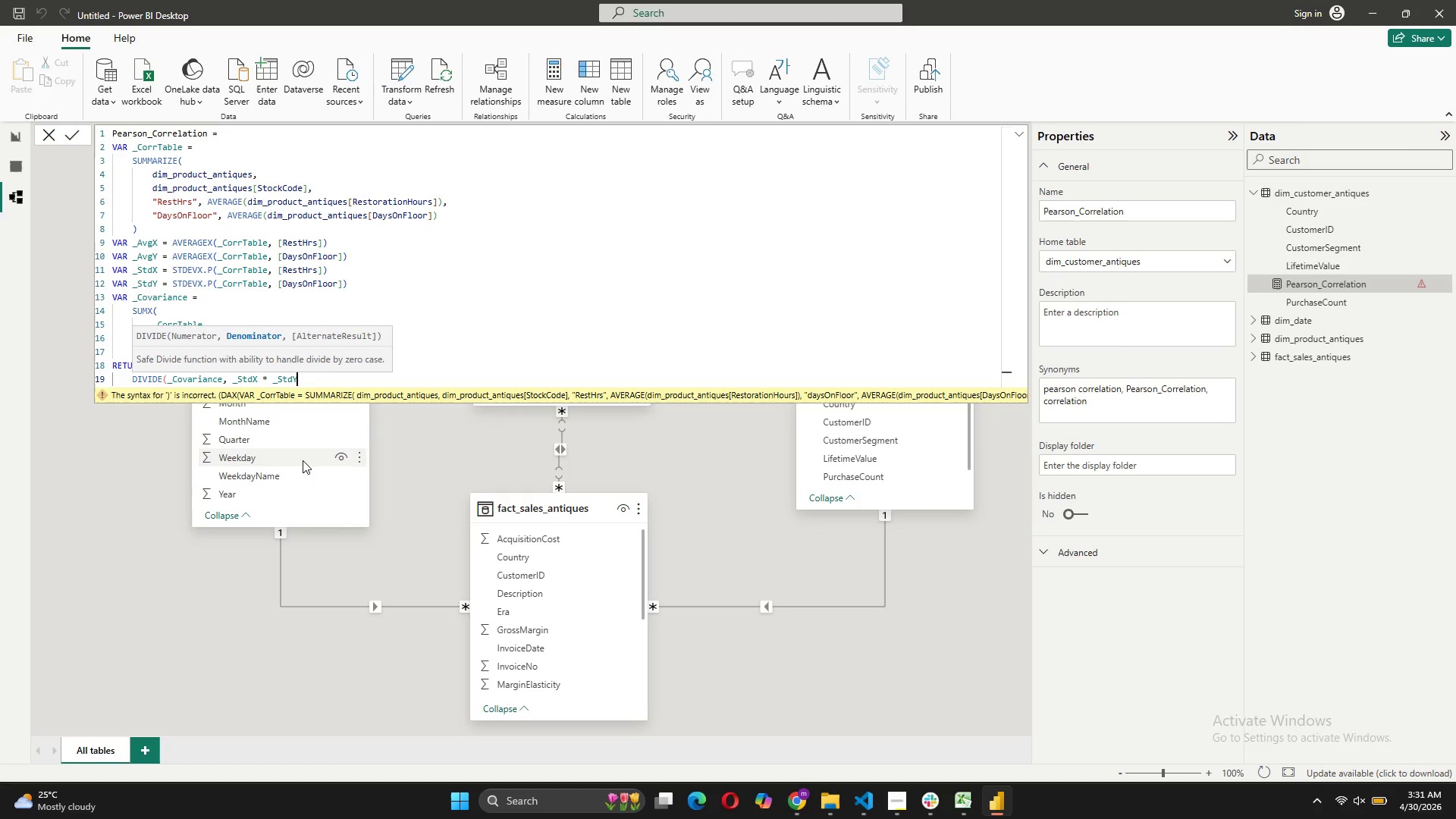 
type(, 0))
 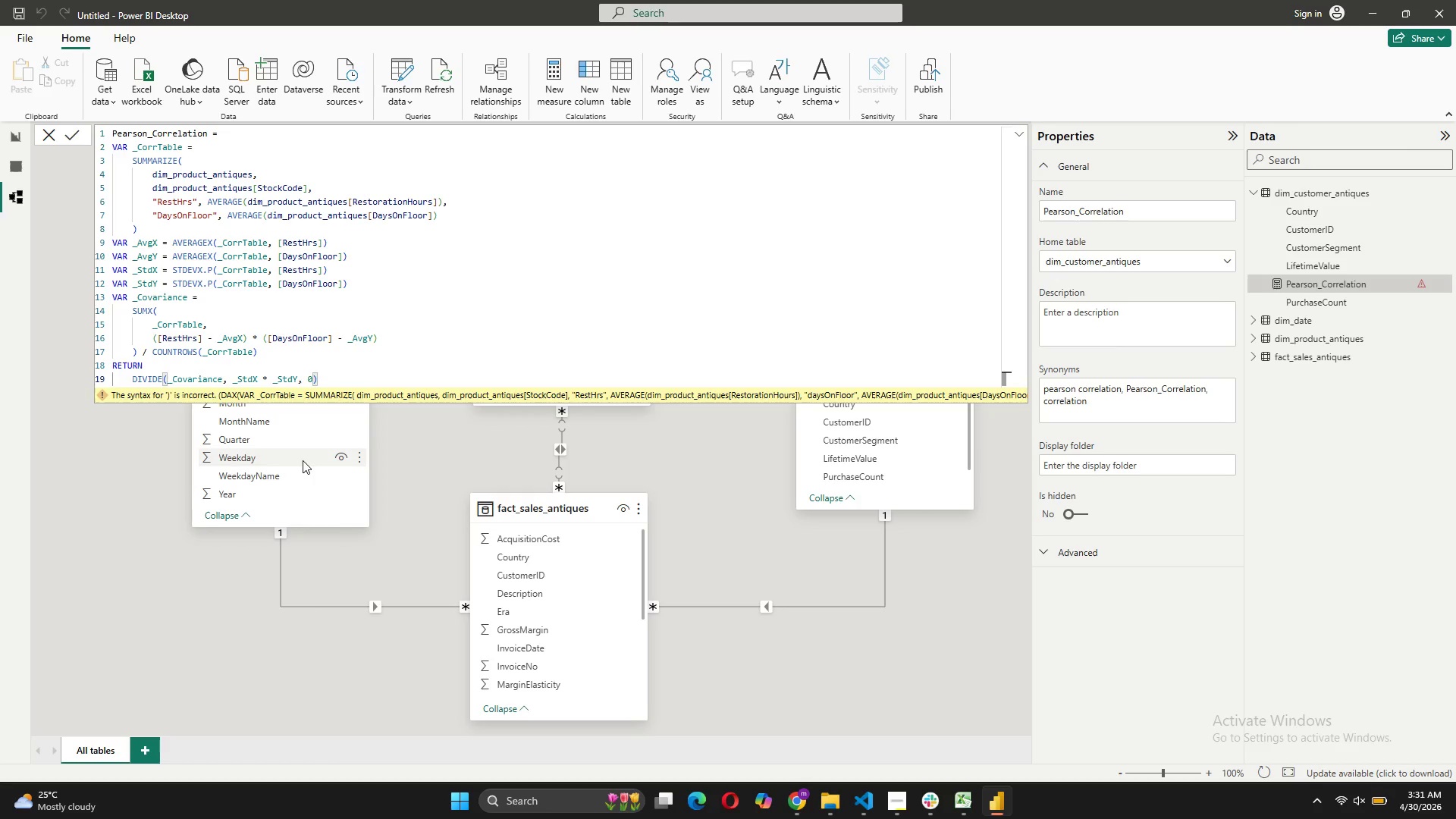 
left_click([73, 131])
 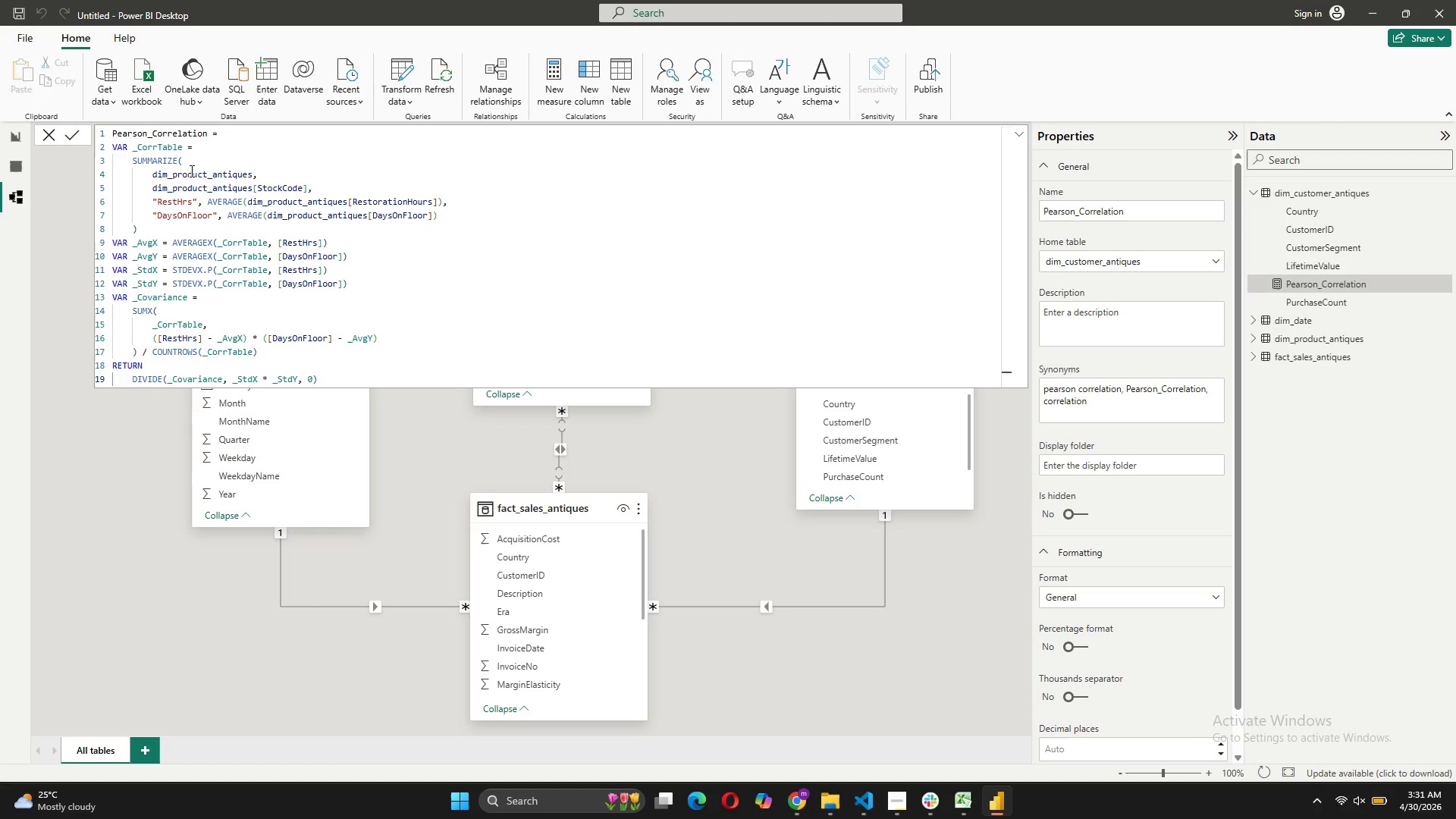 
wait(14.97)
 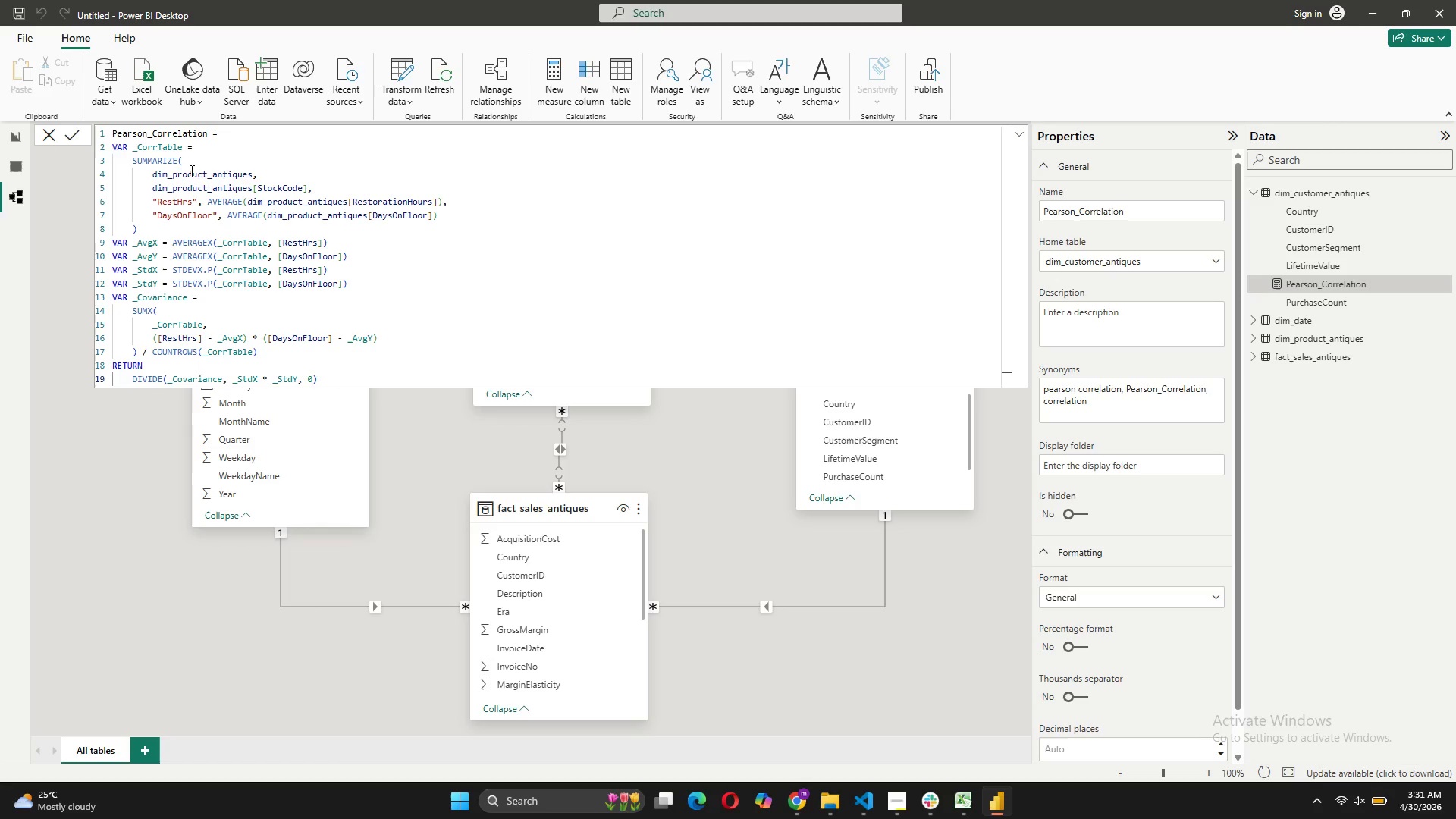 
left_click_drag(start_coordinate=[530, 64], to_coordinate=[557, 75])
 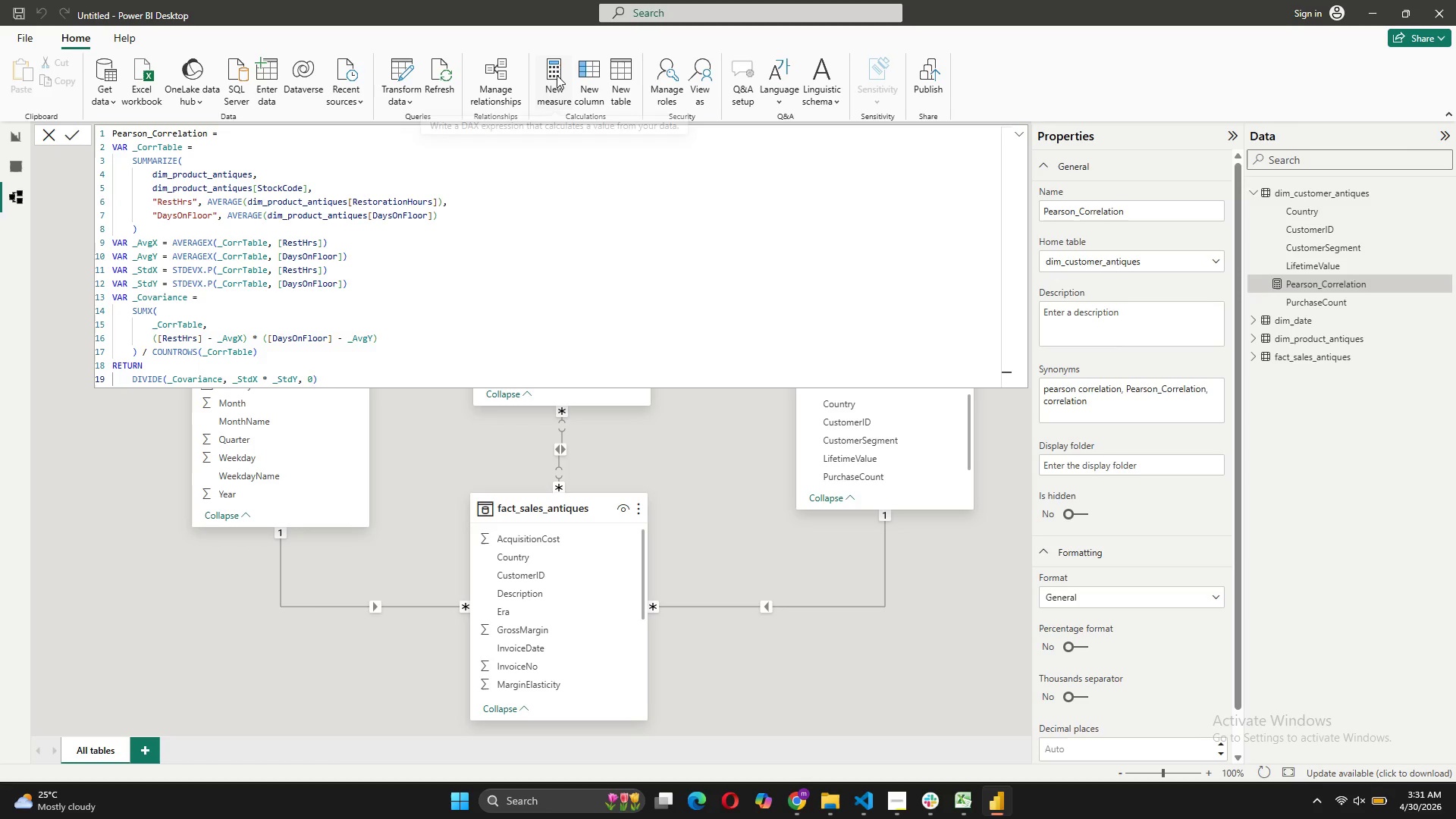 
left_click([557, 75])
 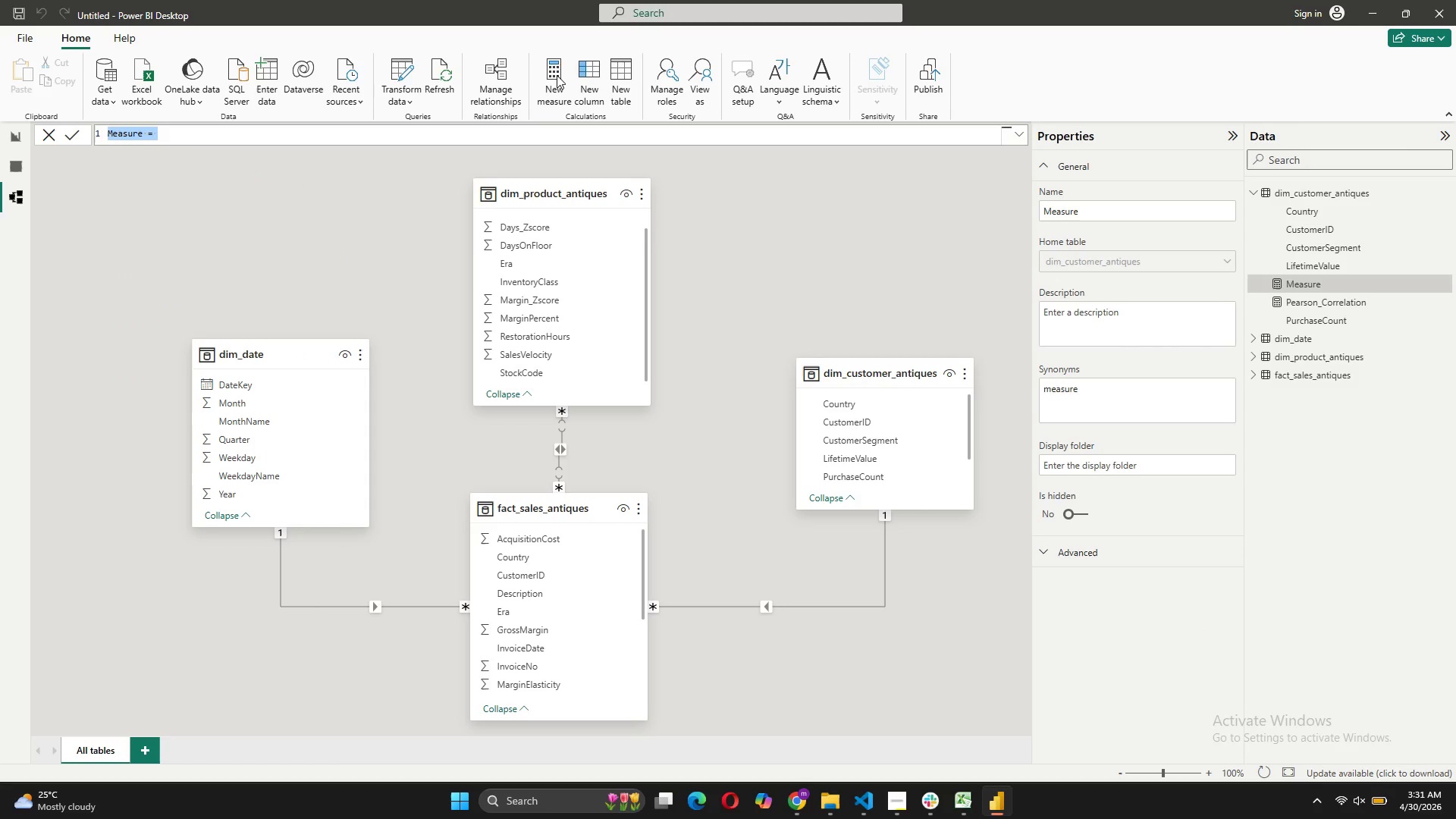 
wait(5.38)
 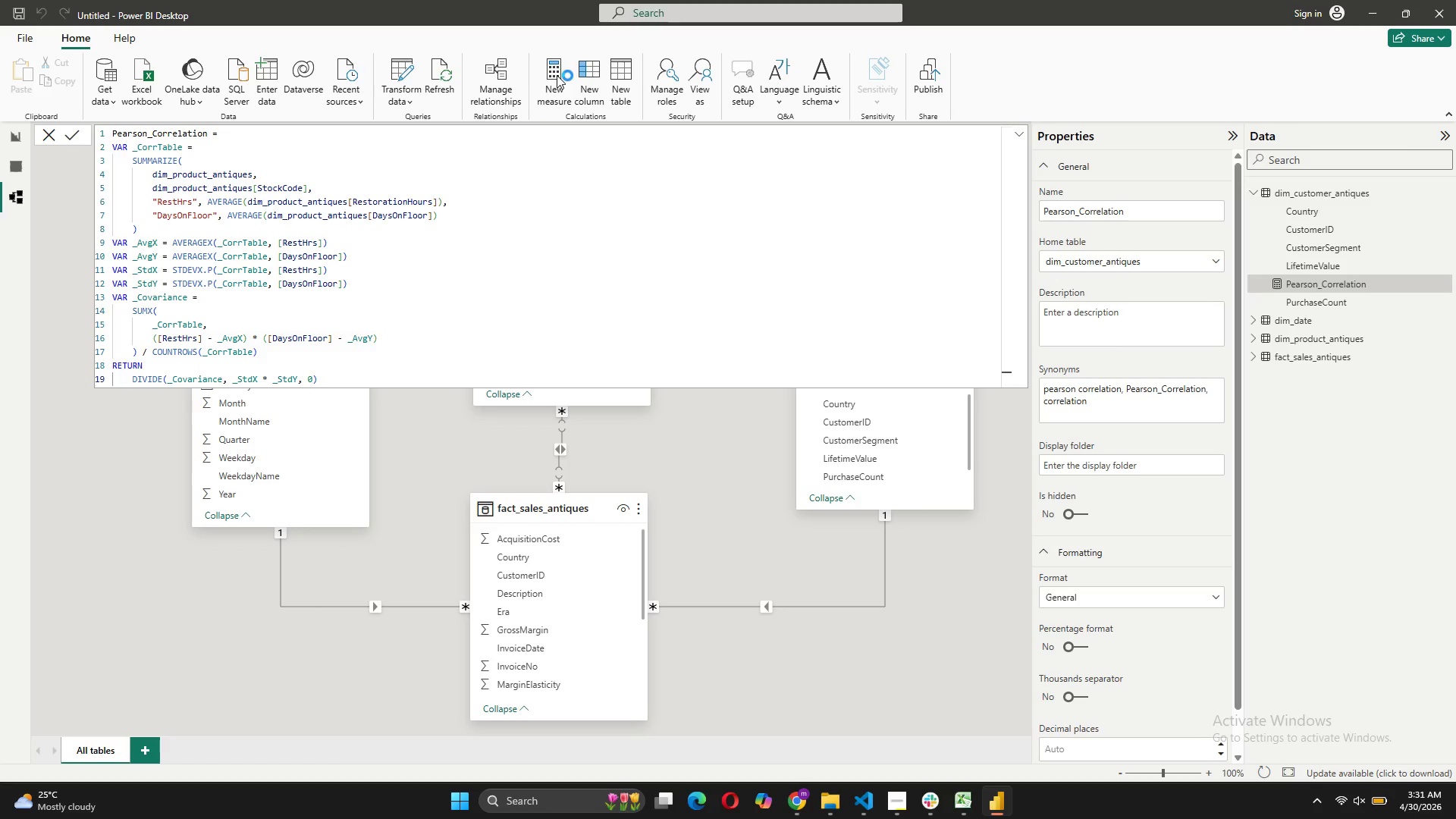 
type(Margin_ZScore = )
 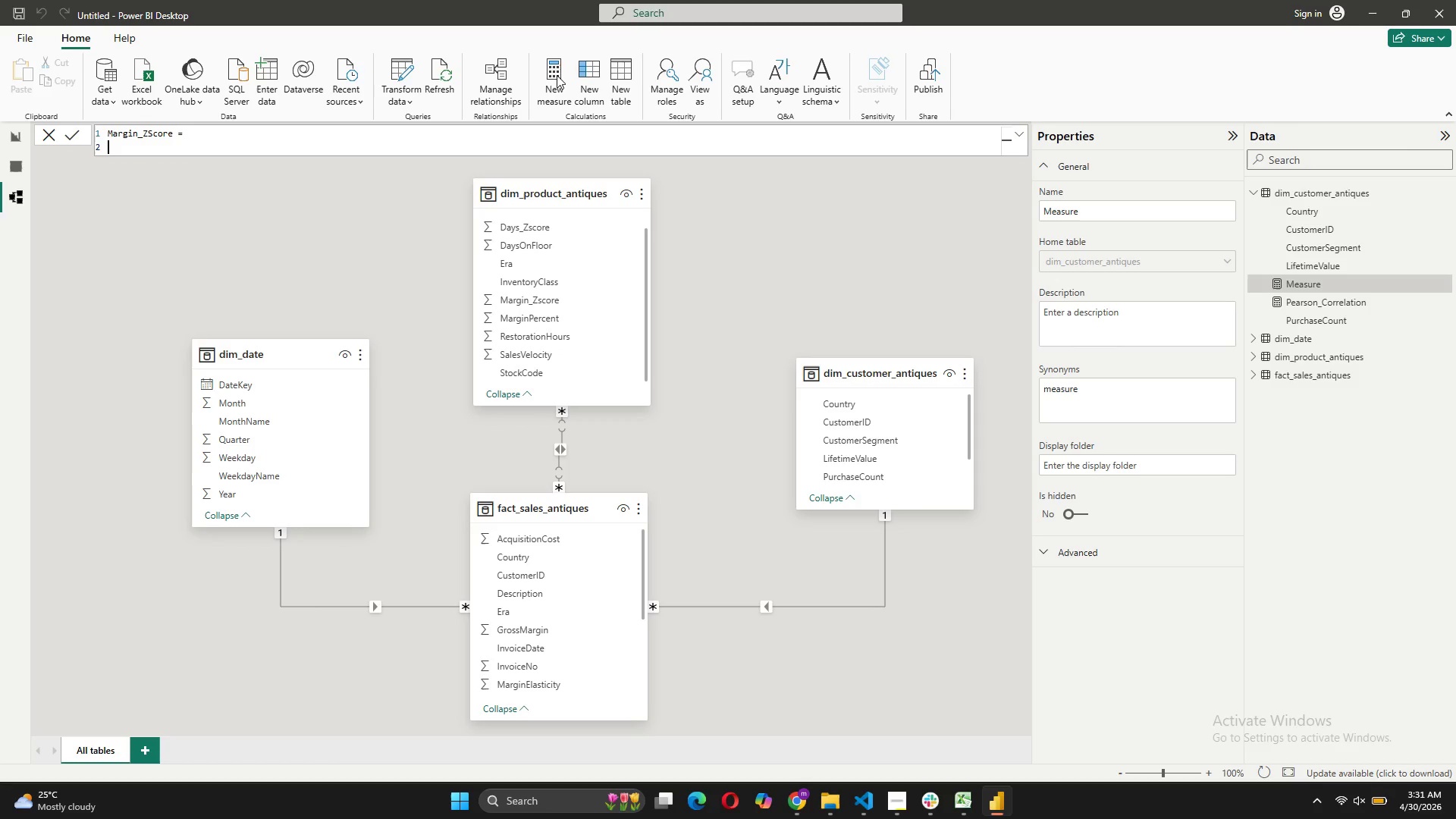 
 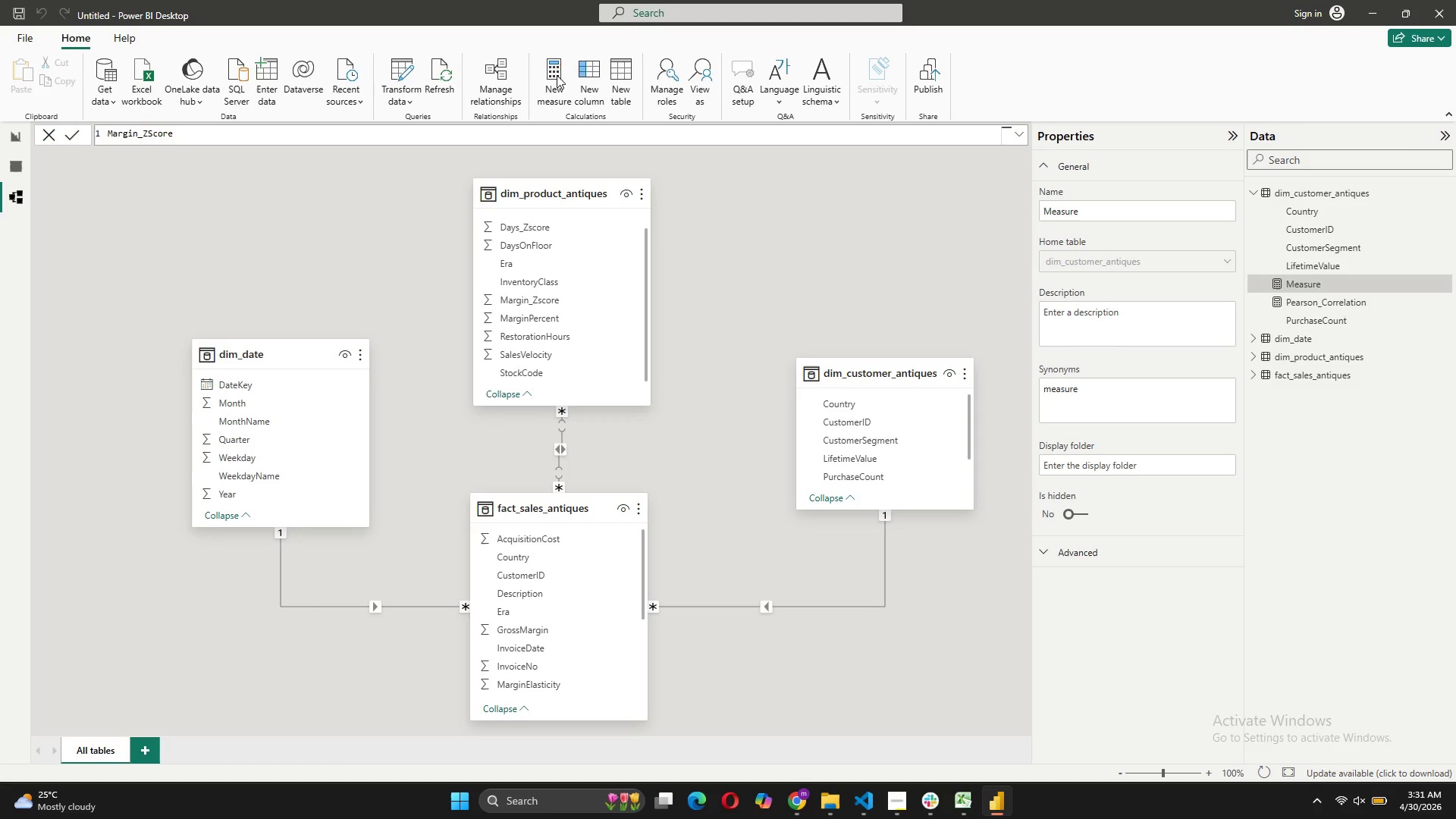 
key(Shift+Enter)
 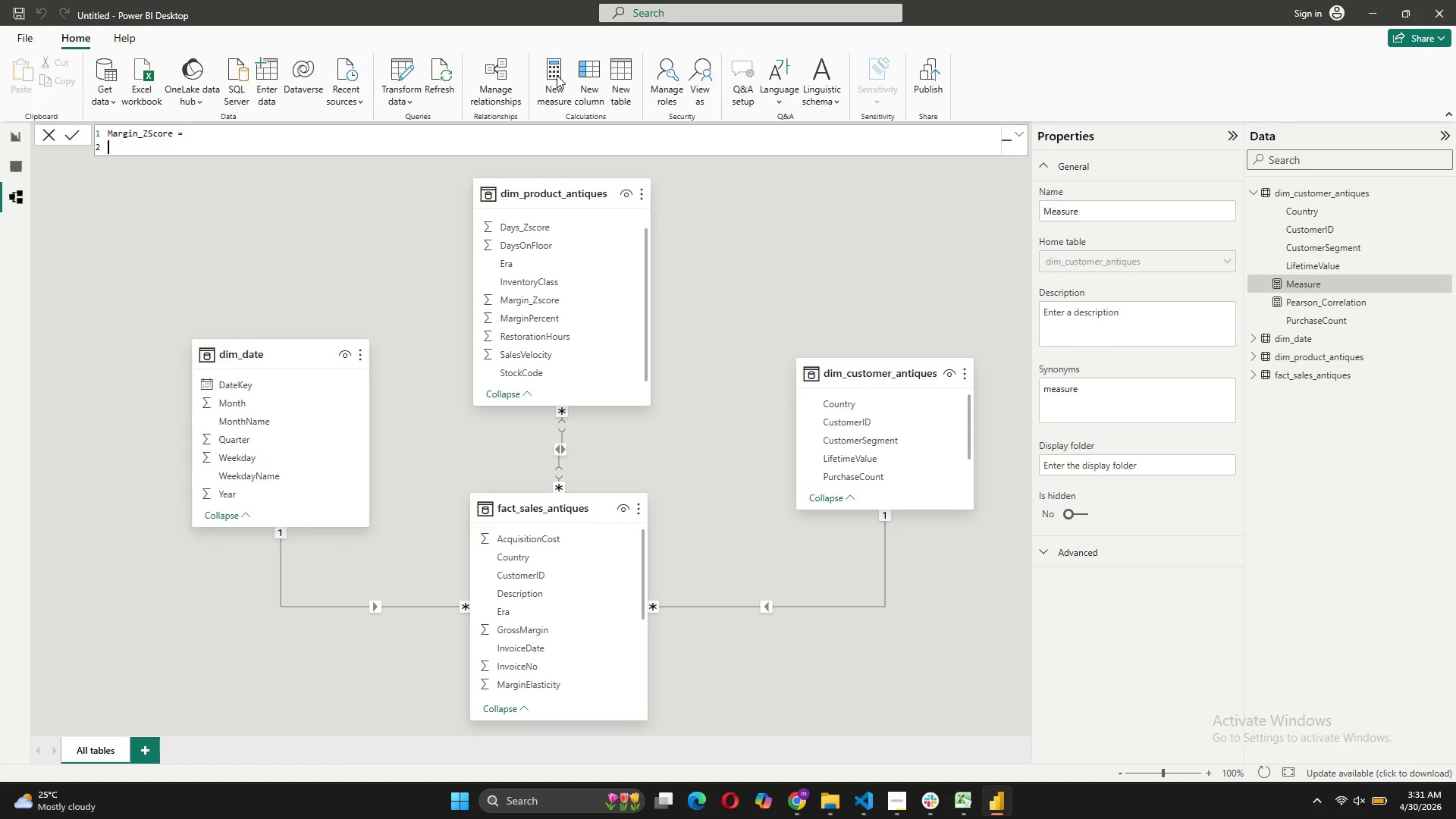 
type(VAR CurrentMargin = )
 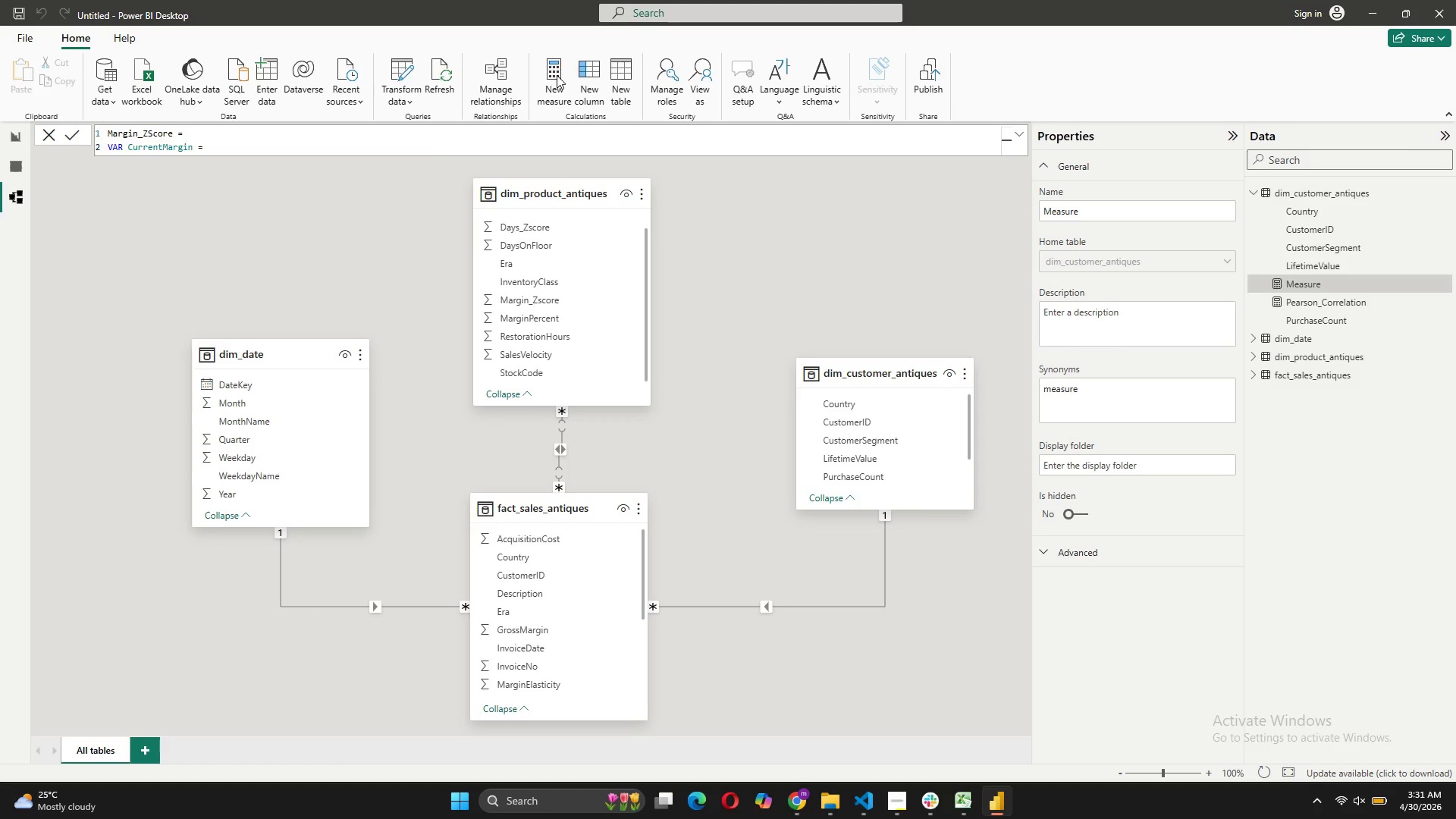 
type(SUM(F)
 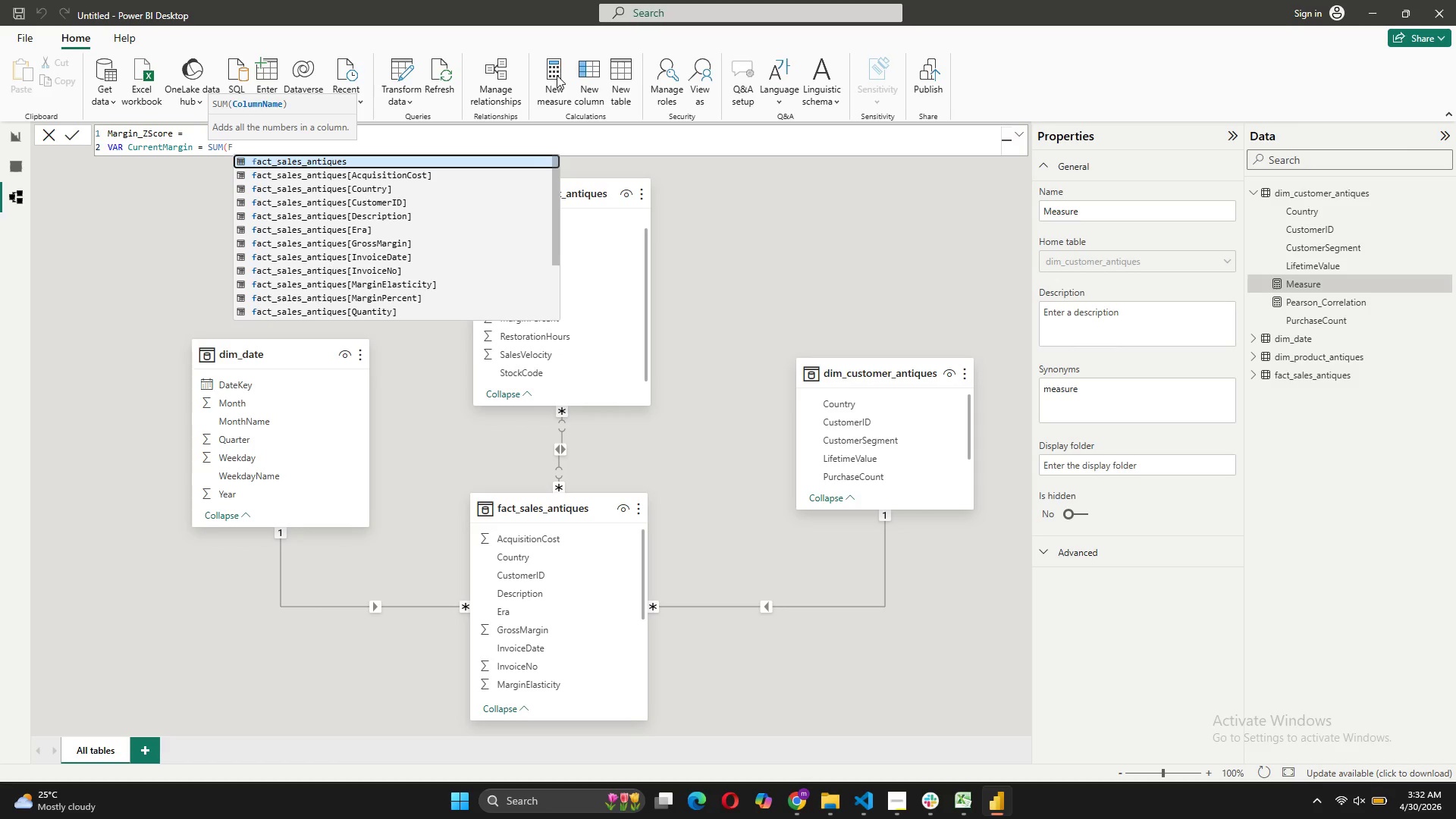 
wait(5.8)
 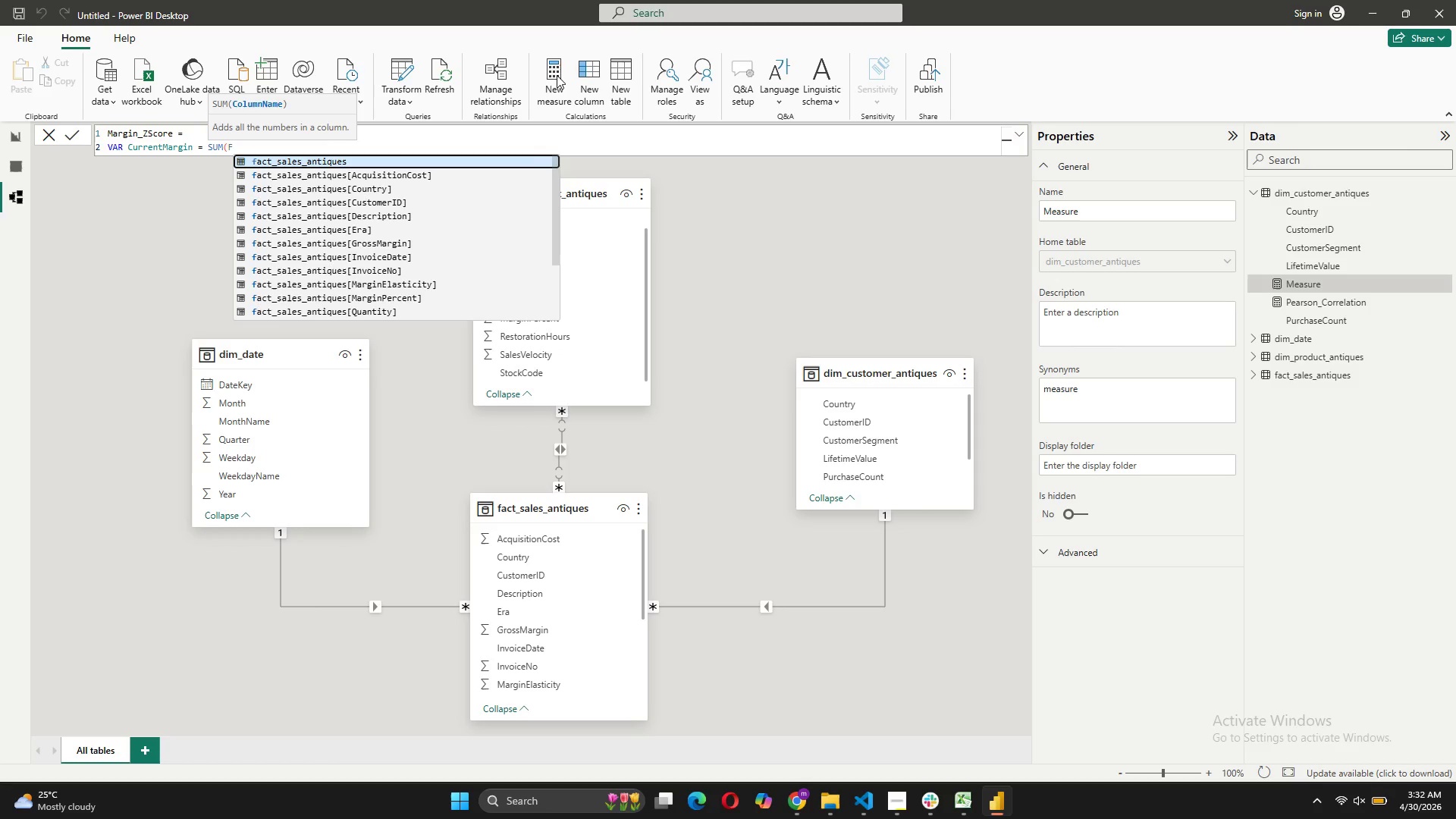 
left_click([431, 300])
 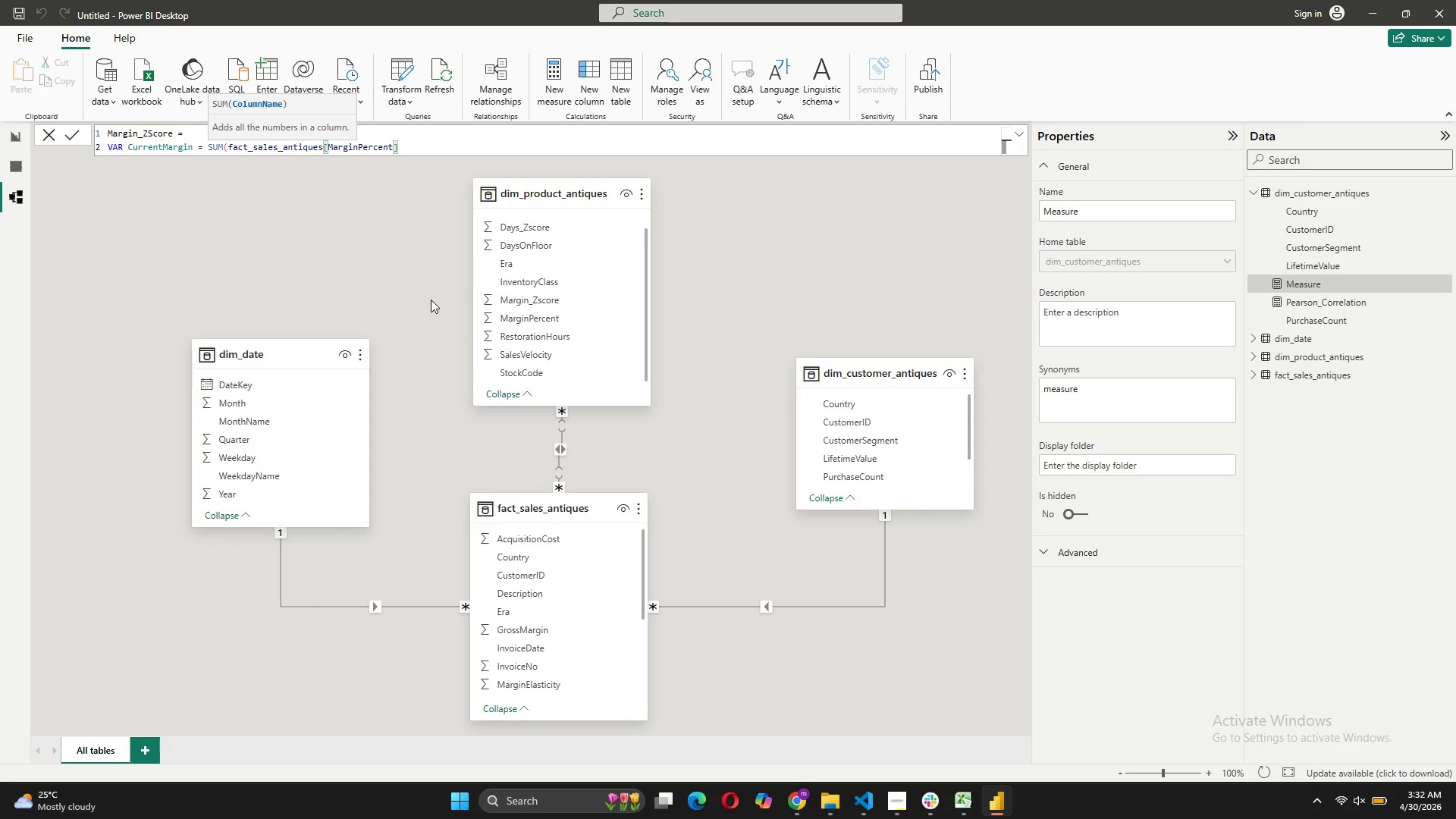 
key(Shift+0)
 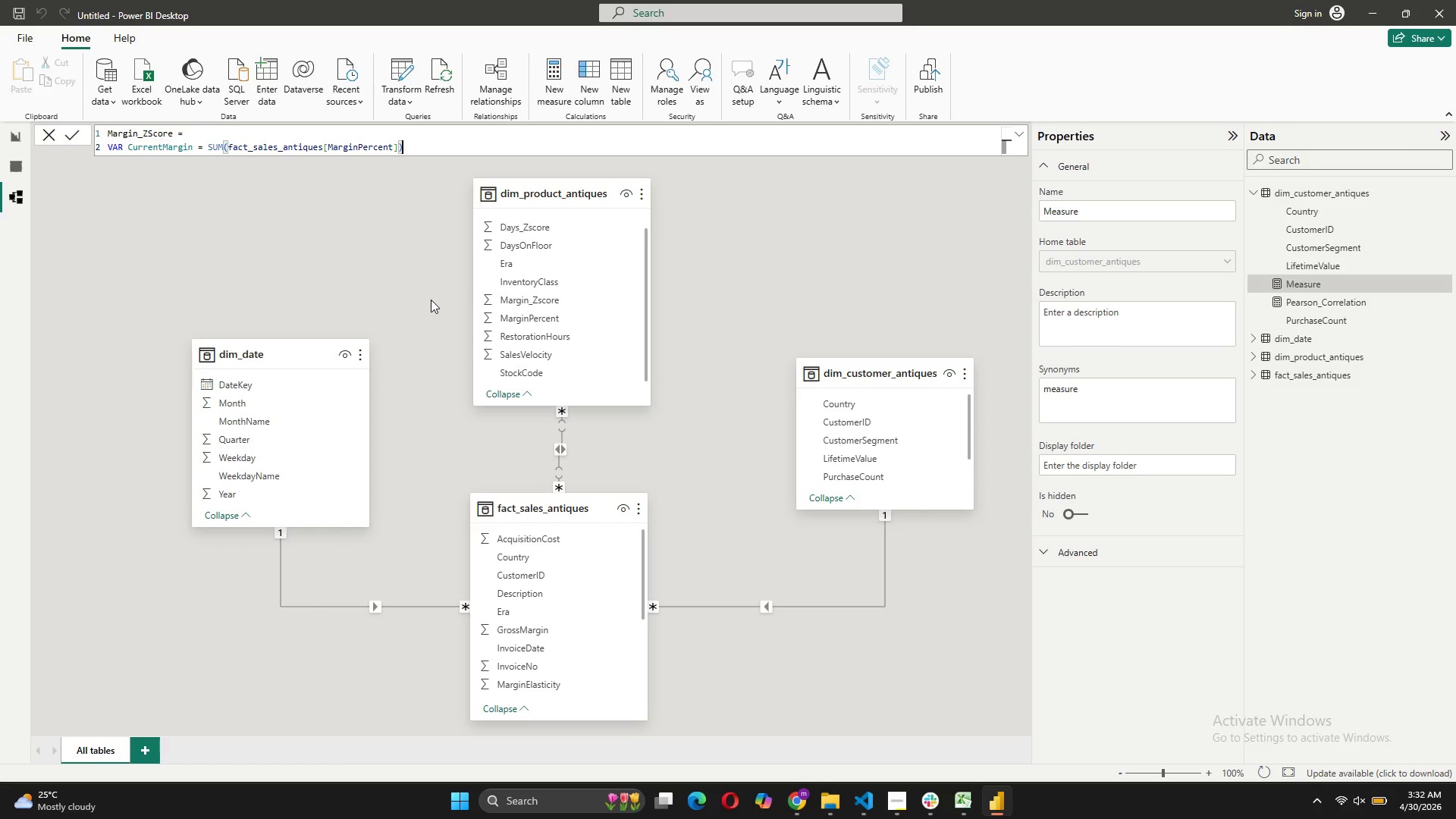 
key(Shift+ShiftRight)
 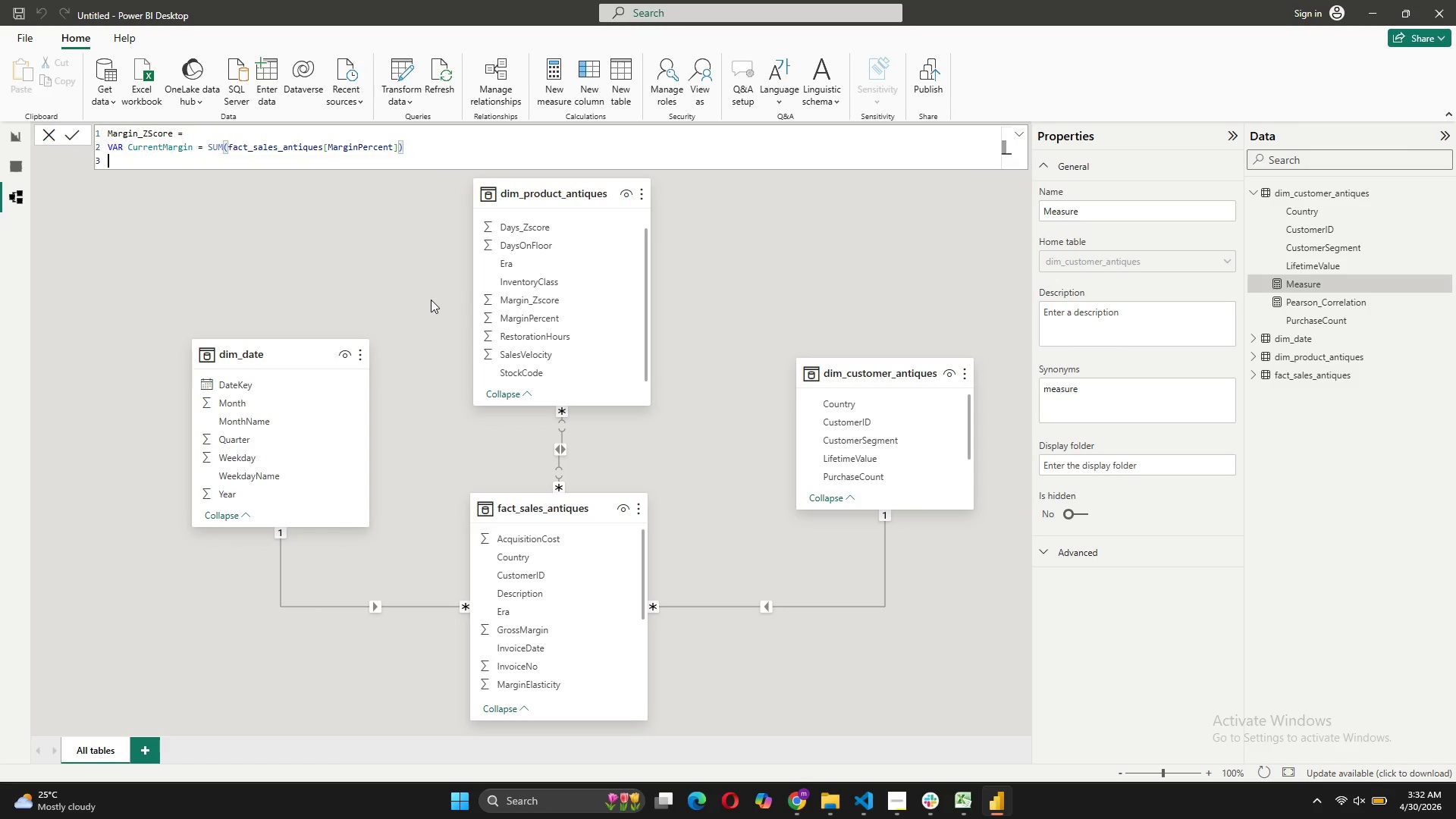 
key(Shift+Enter)
 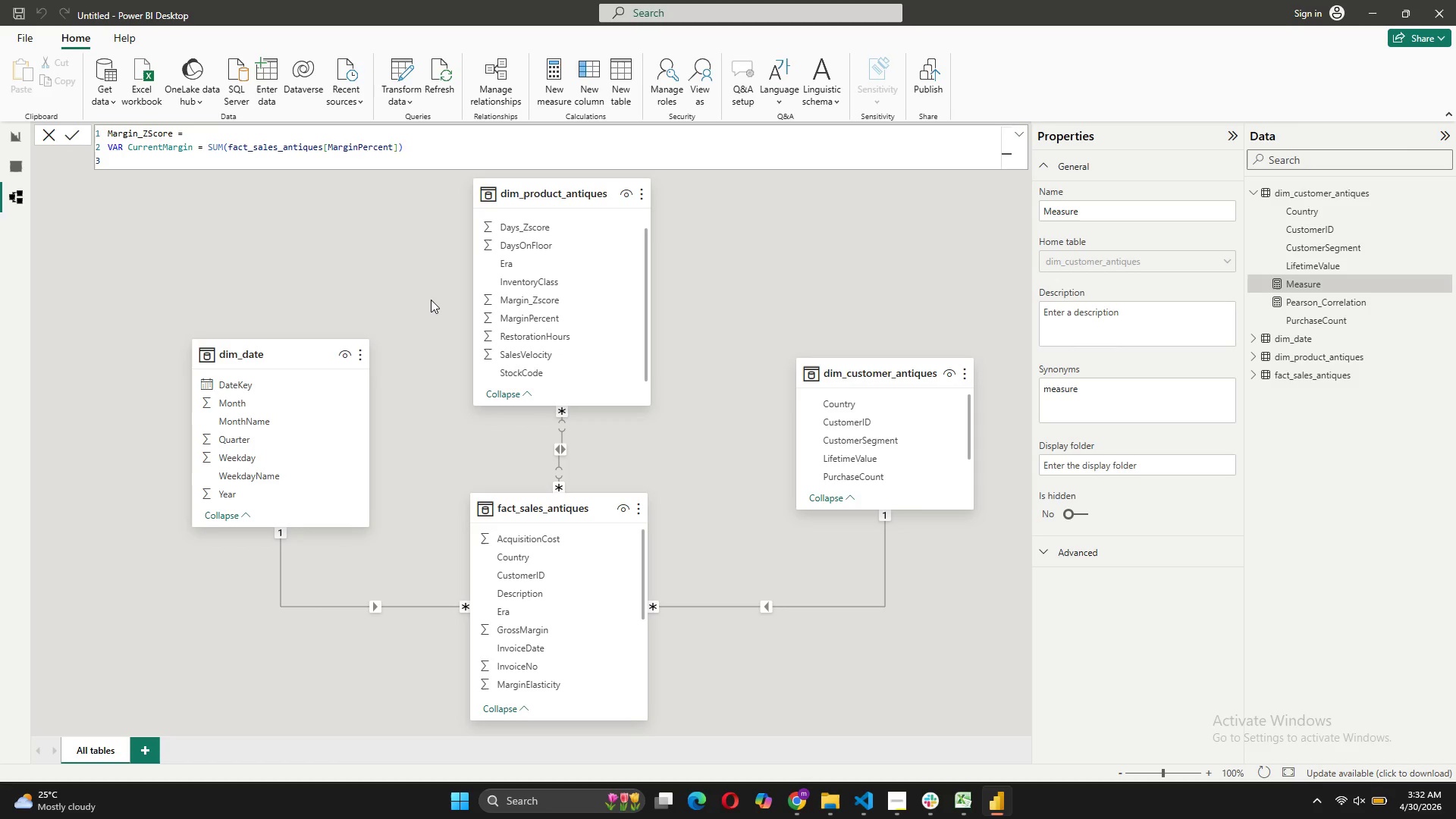 
wait(7.19)
 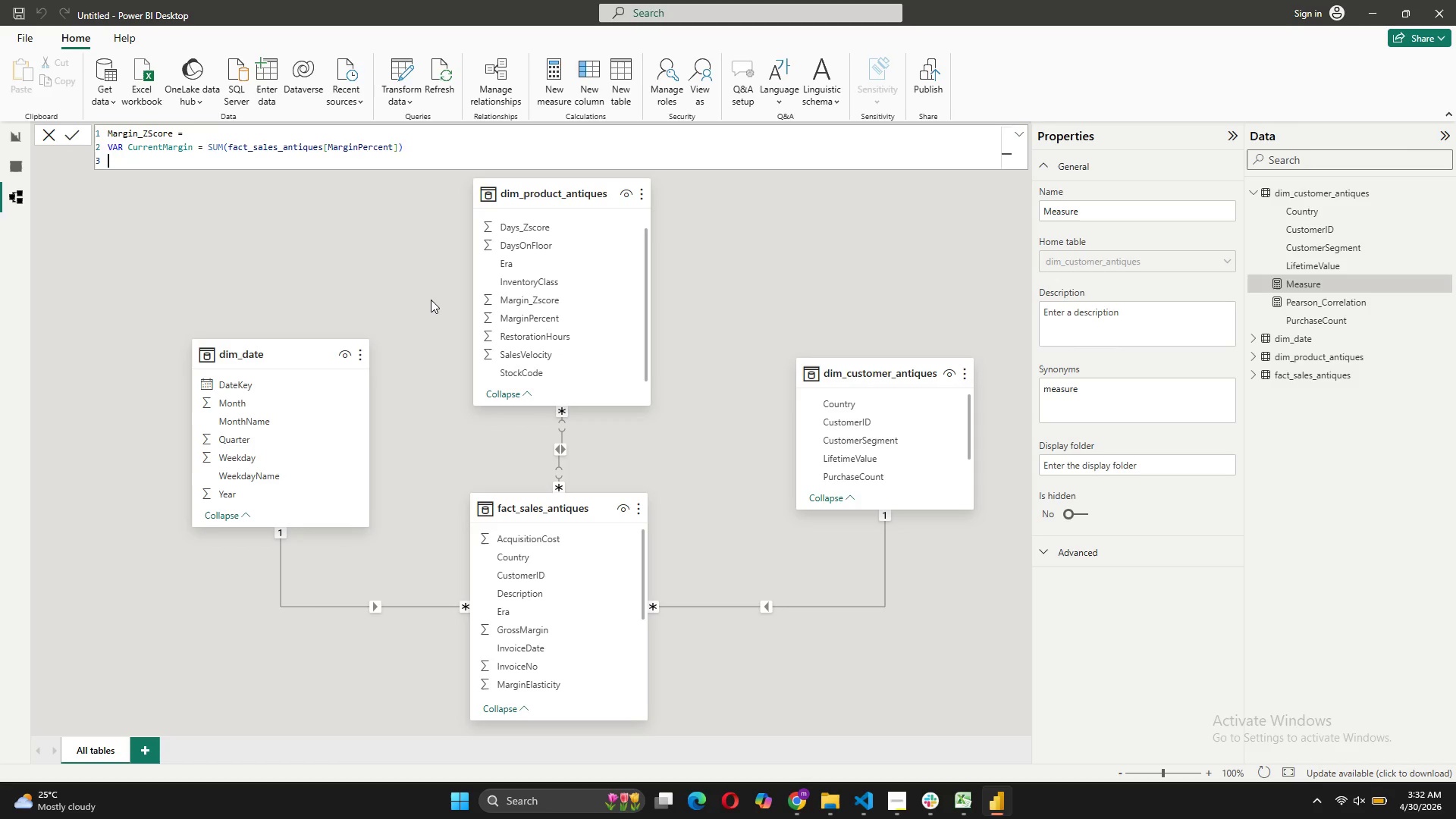 
type(VAR MeanMargin = CALCULATE())
 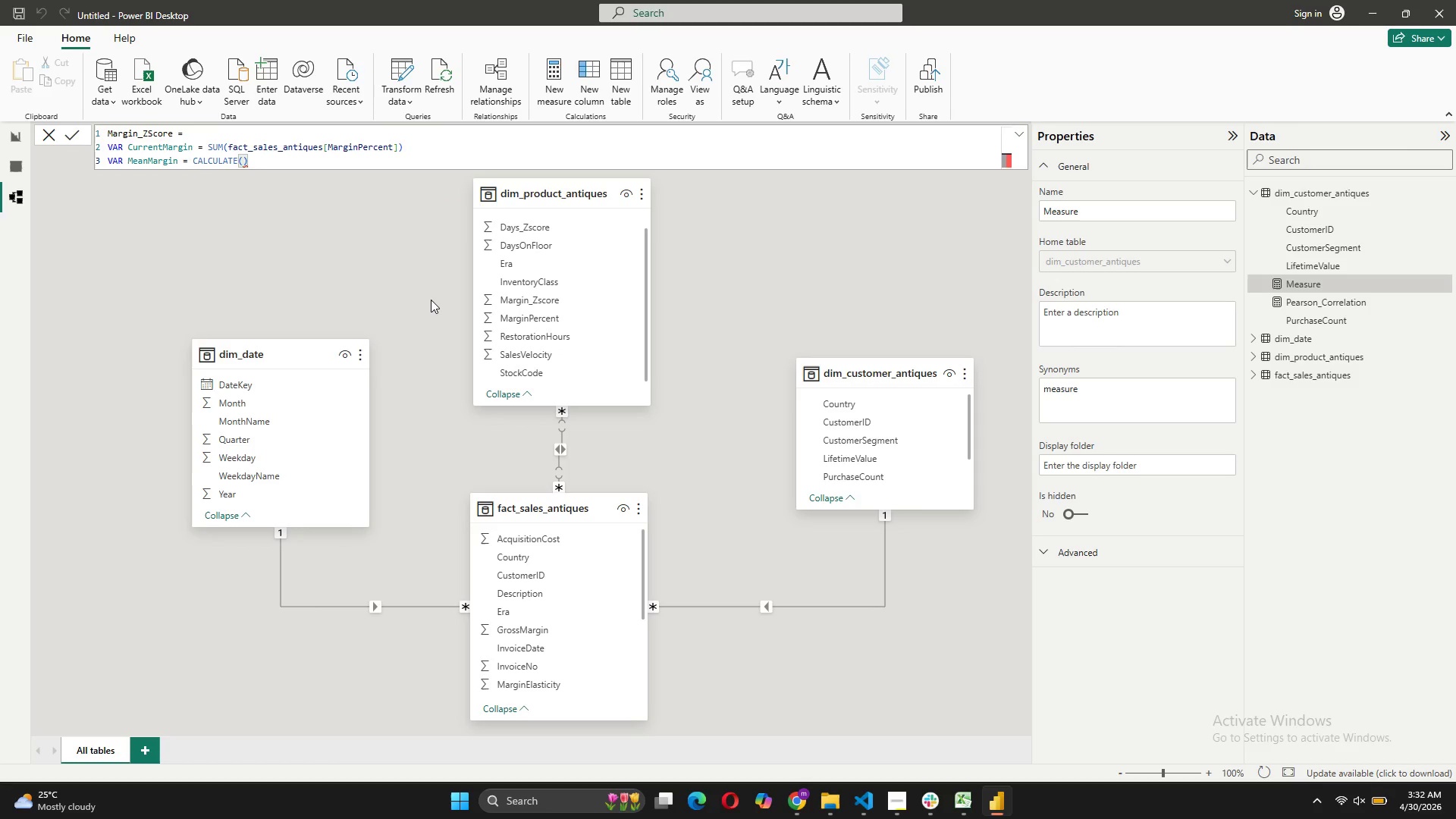 
key(ArrowLeft)
 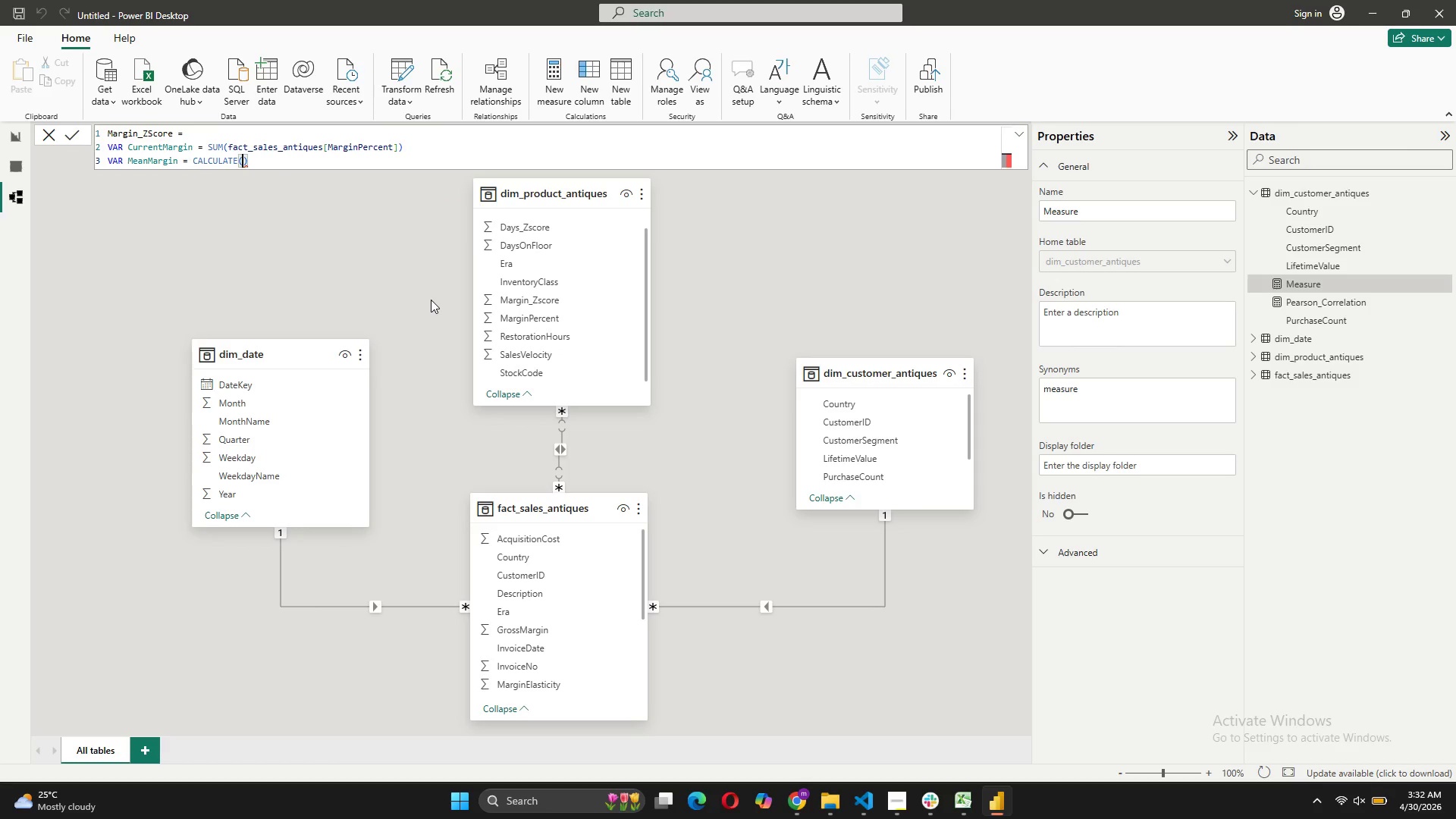 
key(Shift+Enter)
 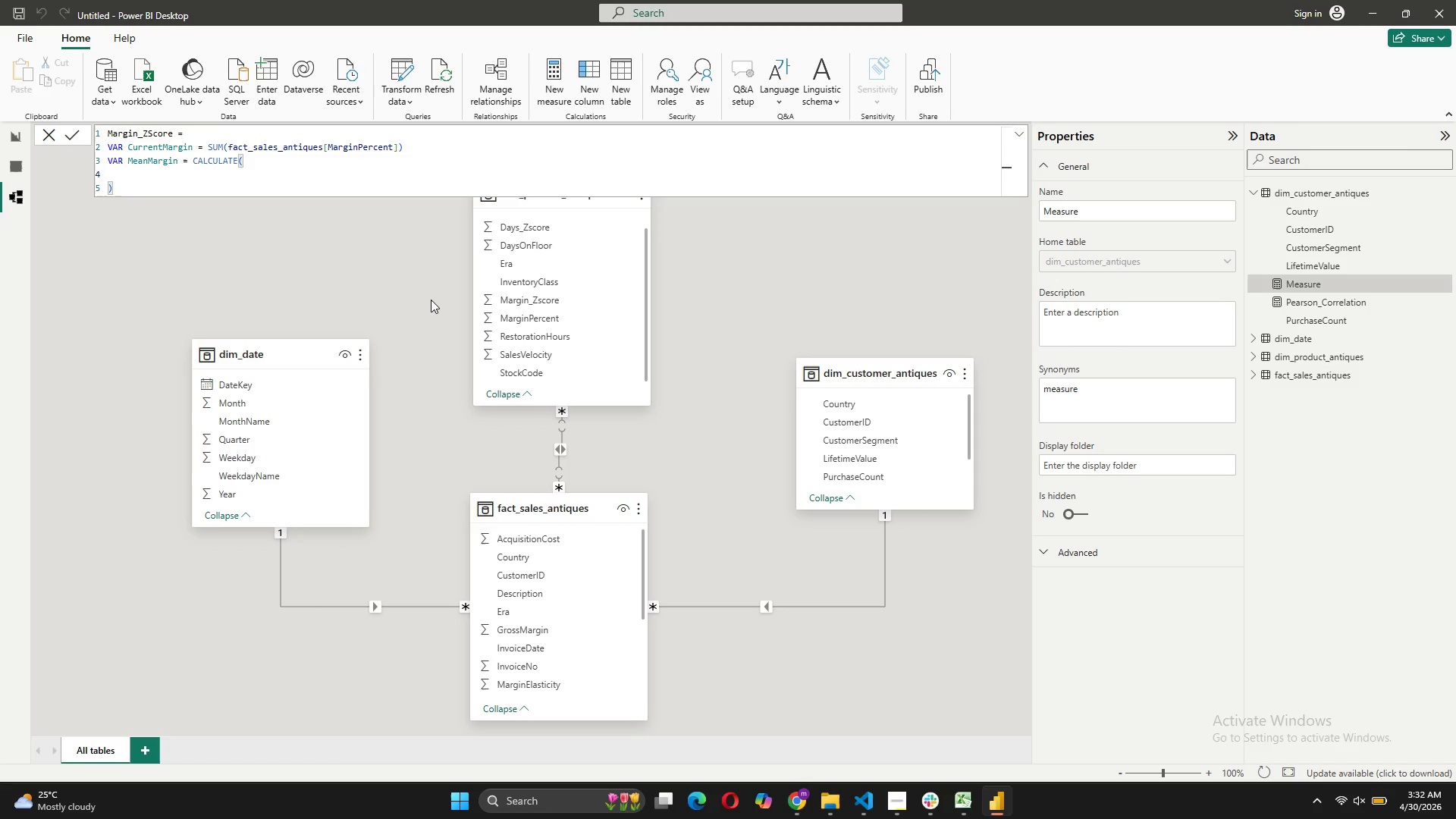 
type(AVE)
key(Tab)
type(FA)
 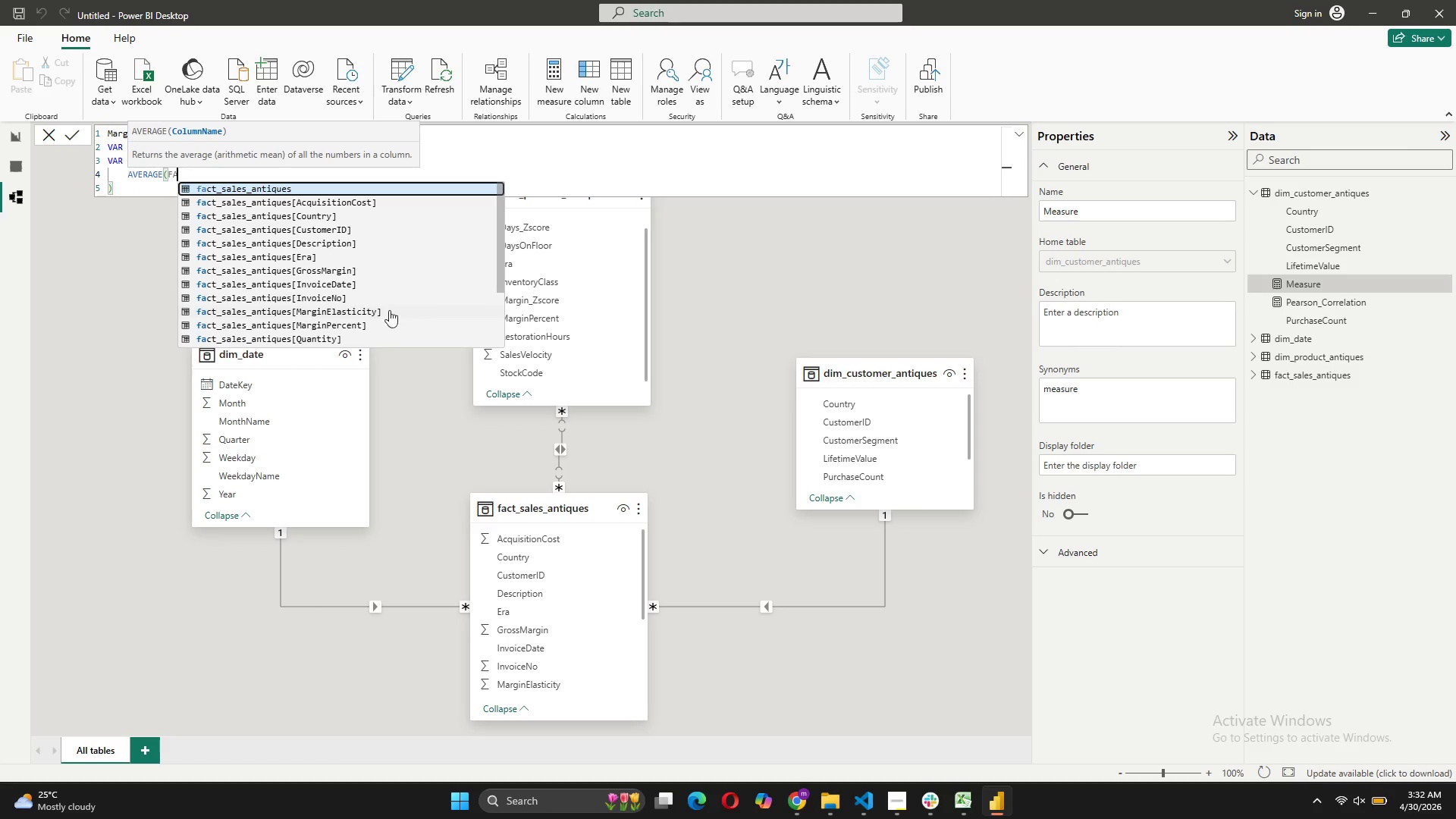 
left_click([334, 319])
 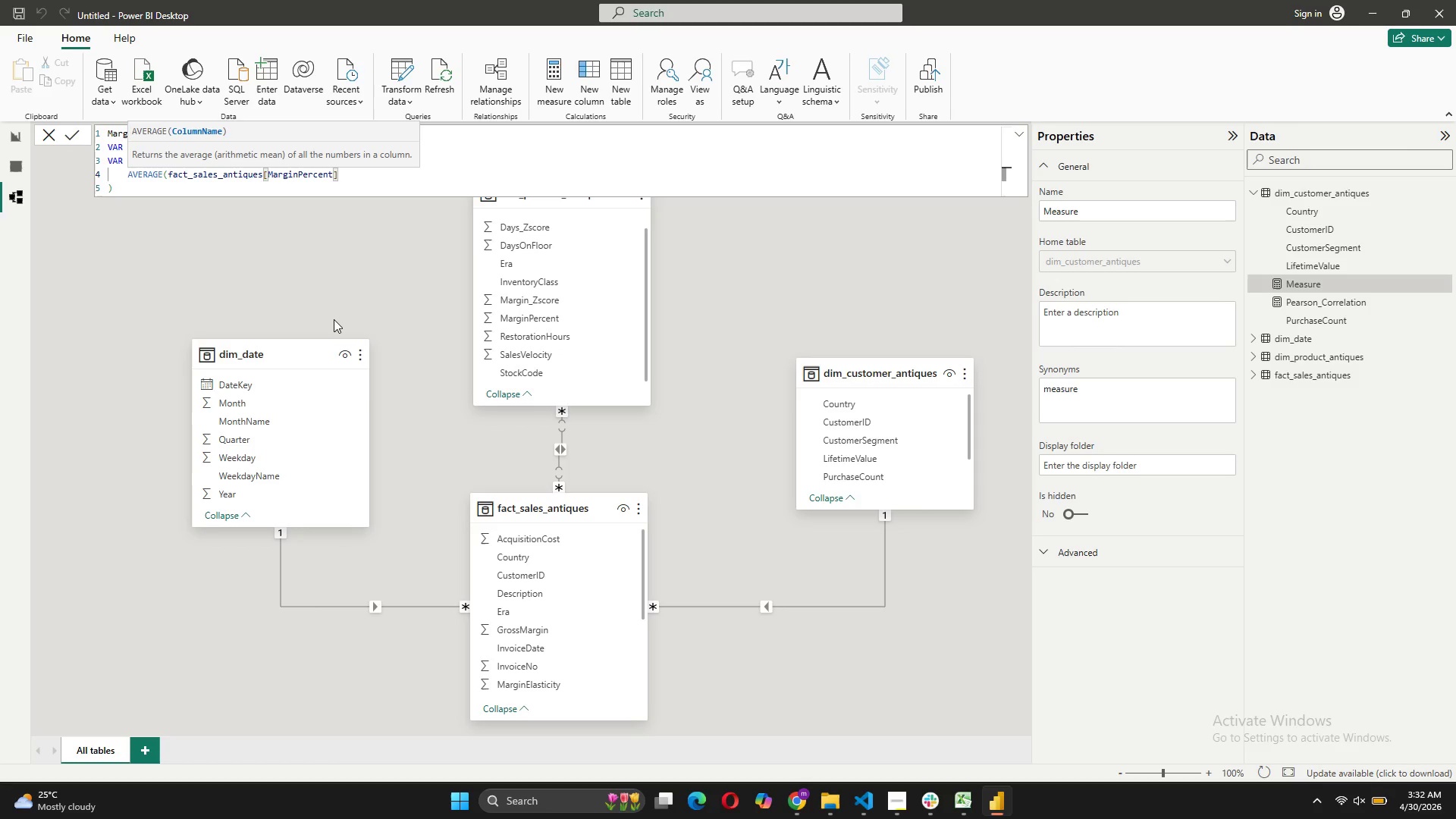 
key(Shift+0)
 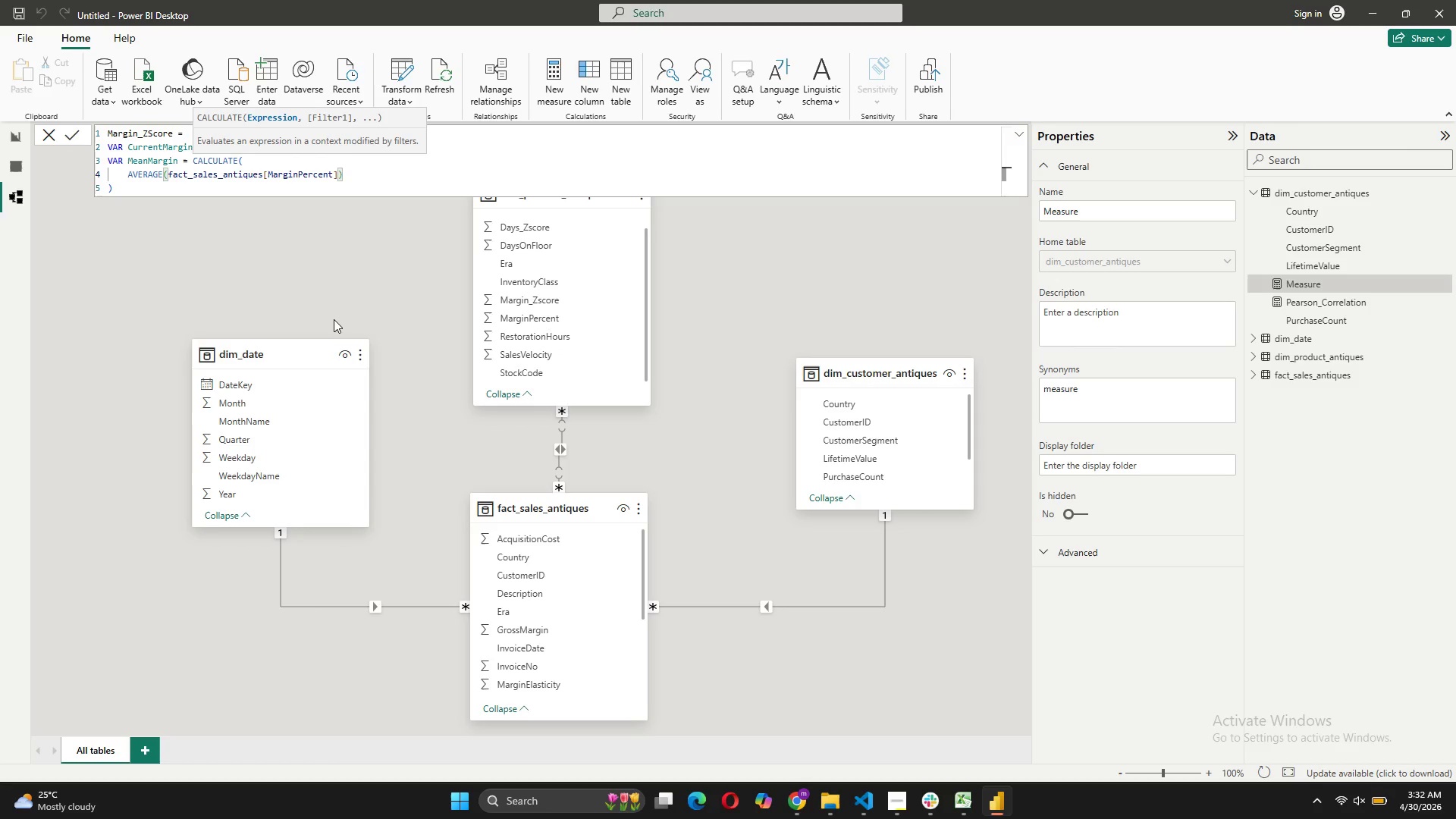 
key(Comma)
 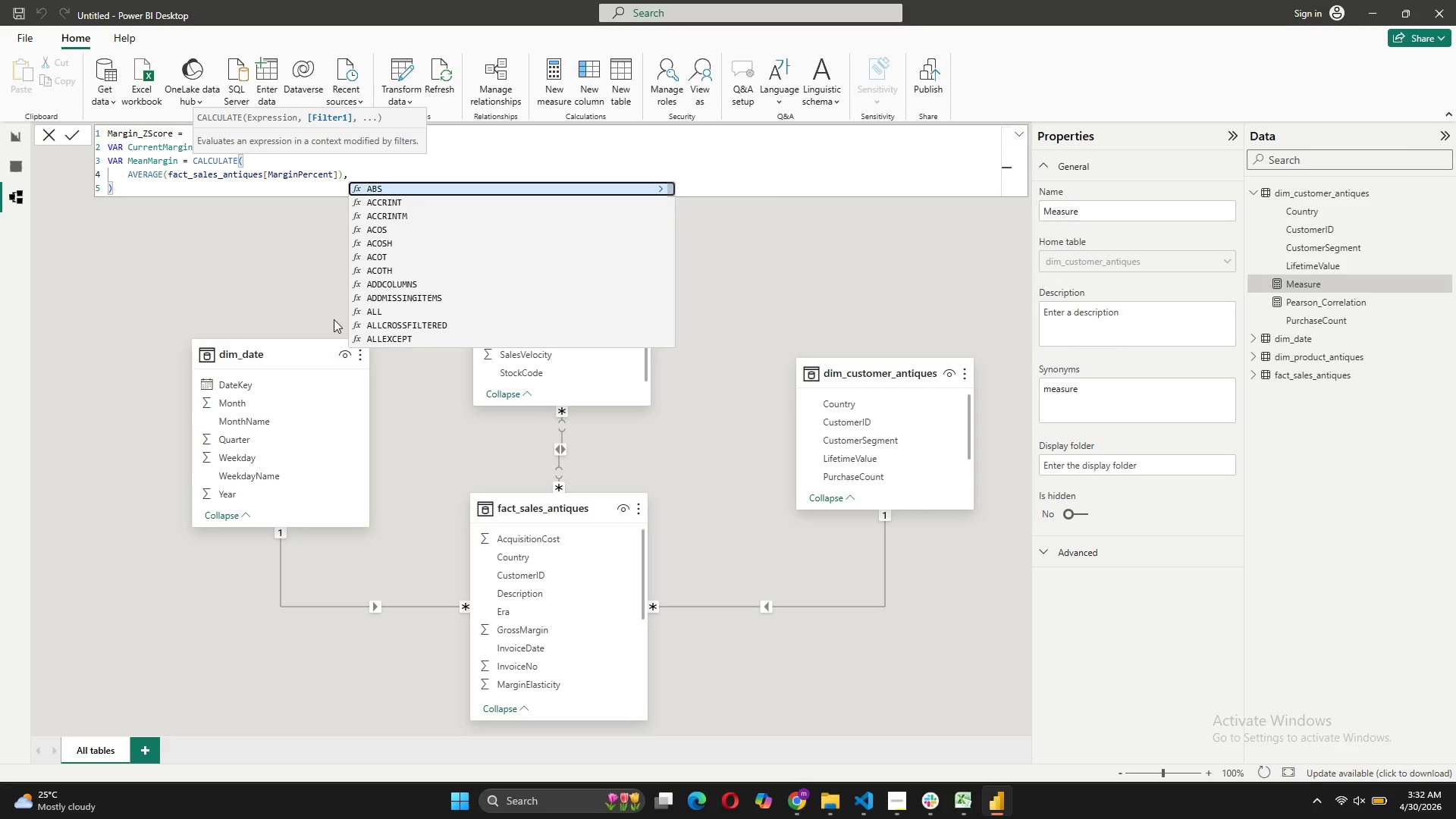 
key(Shift+ShiftRight)
 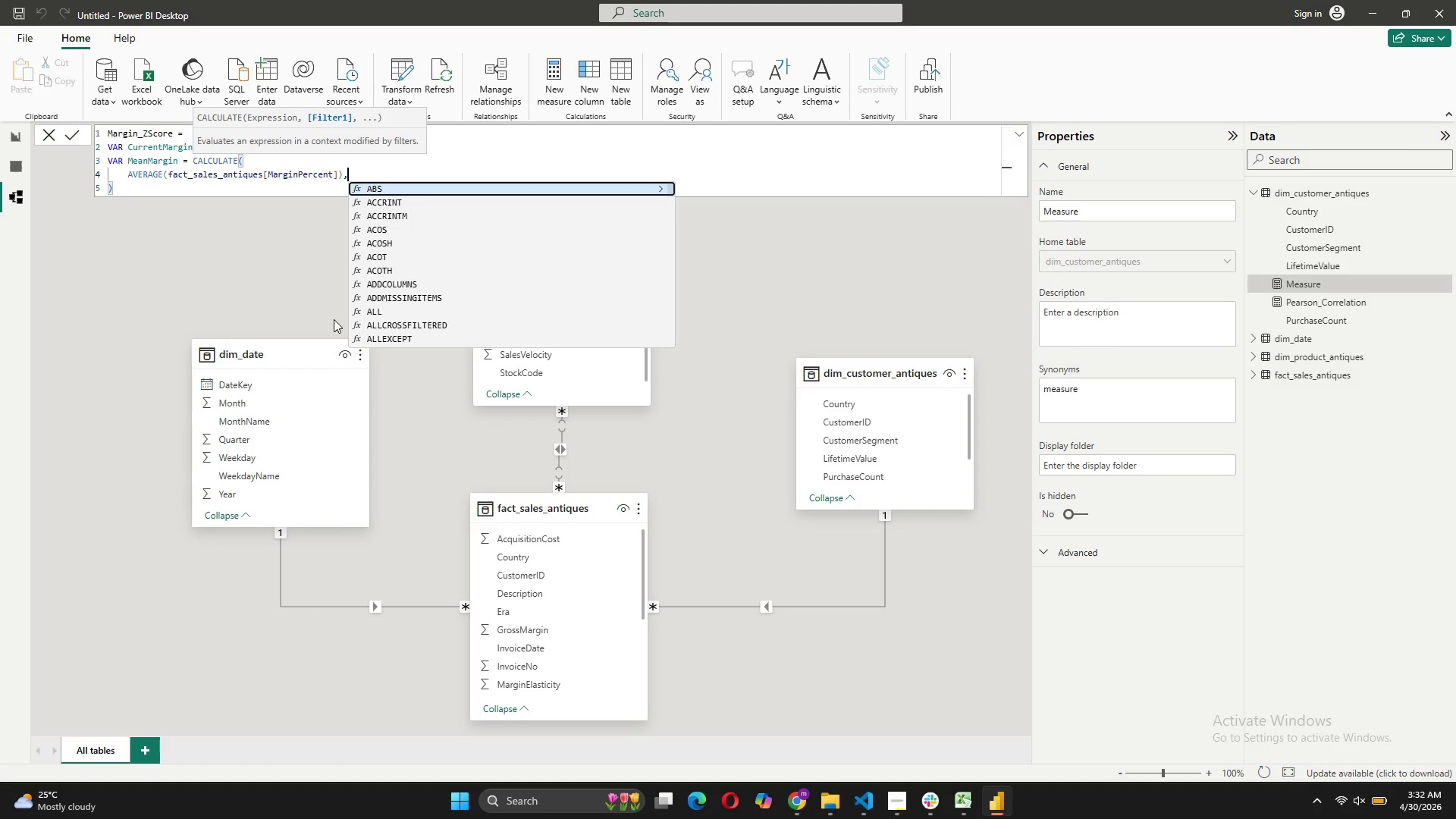 
key(Shift+Enter)
 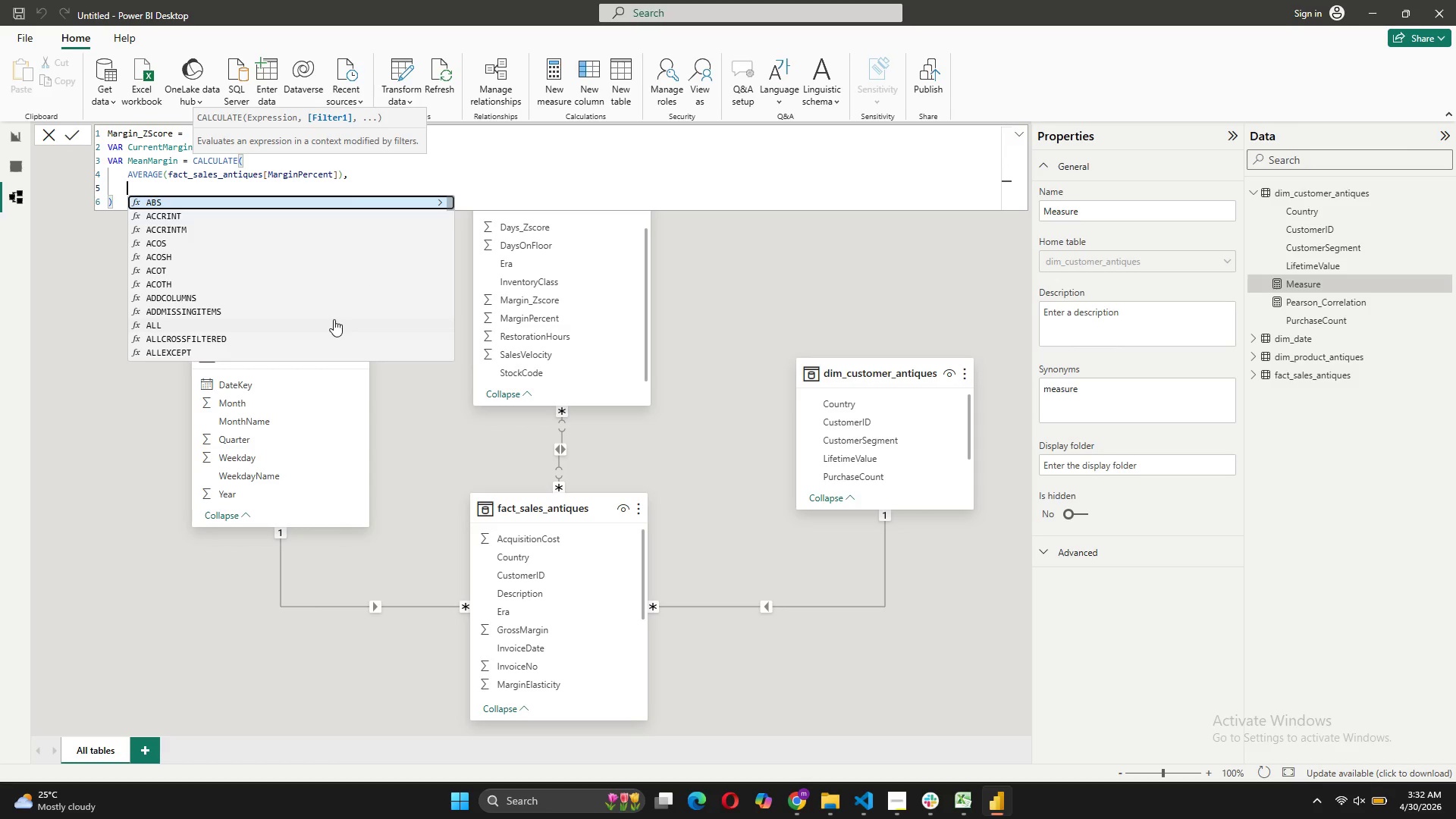 
type(ALLSE)
key(Tab)
 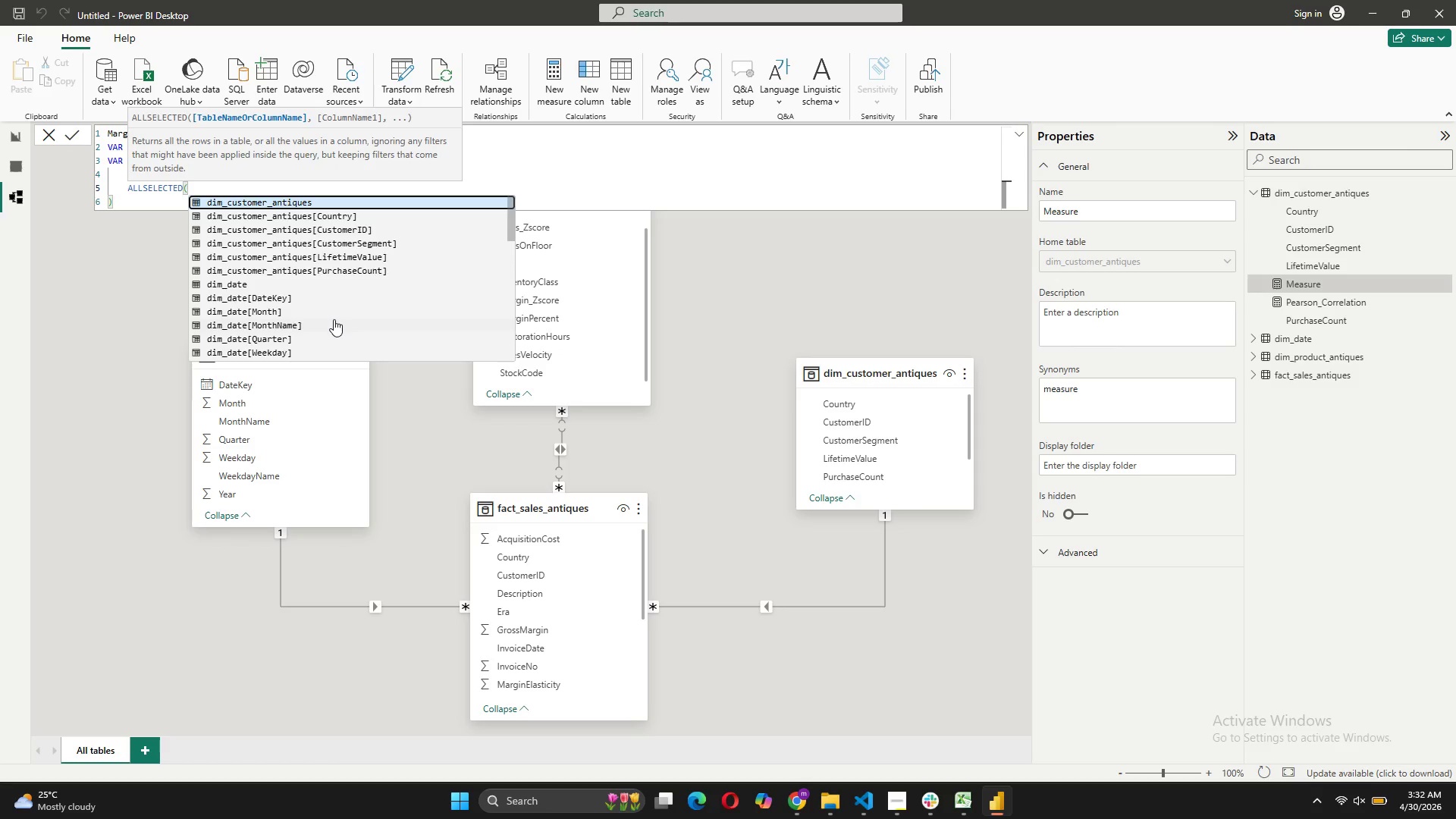 
key(Shift+9)
 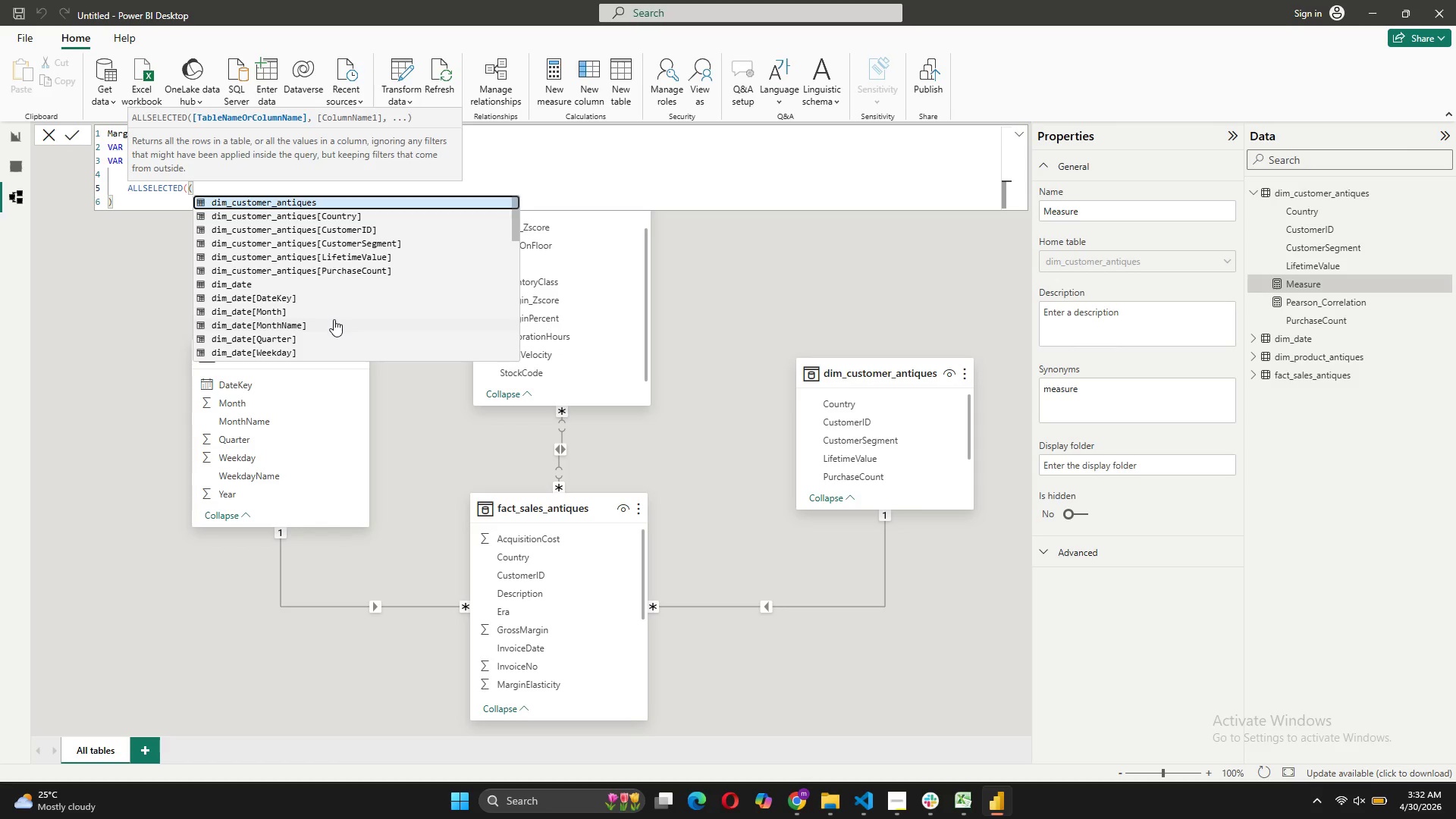 
key(Backspace)
 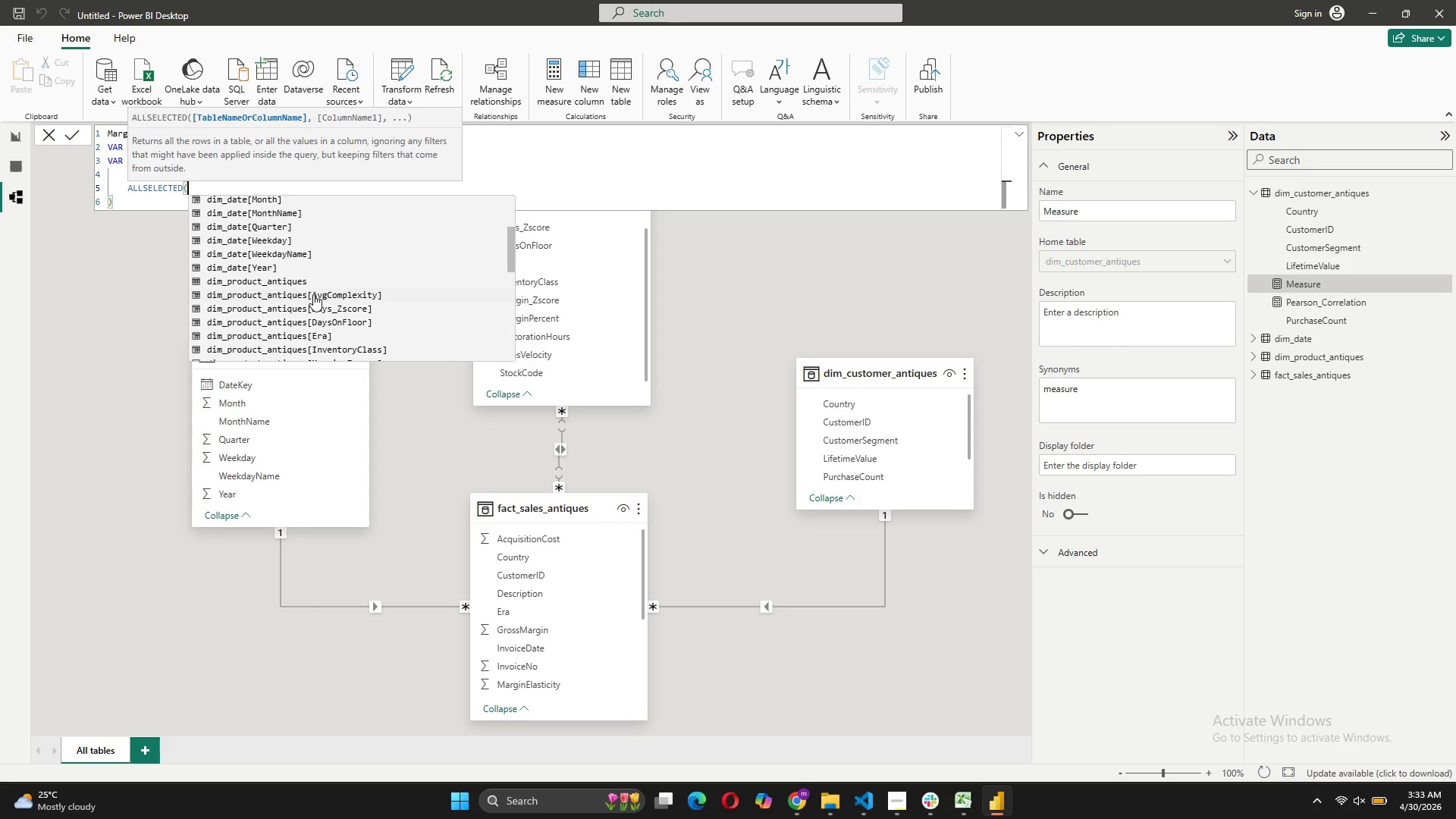 
wait(6.98)
 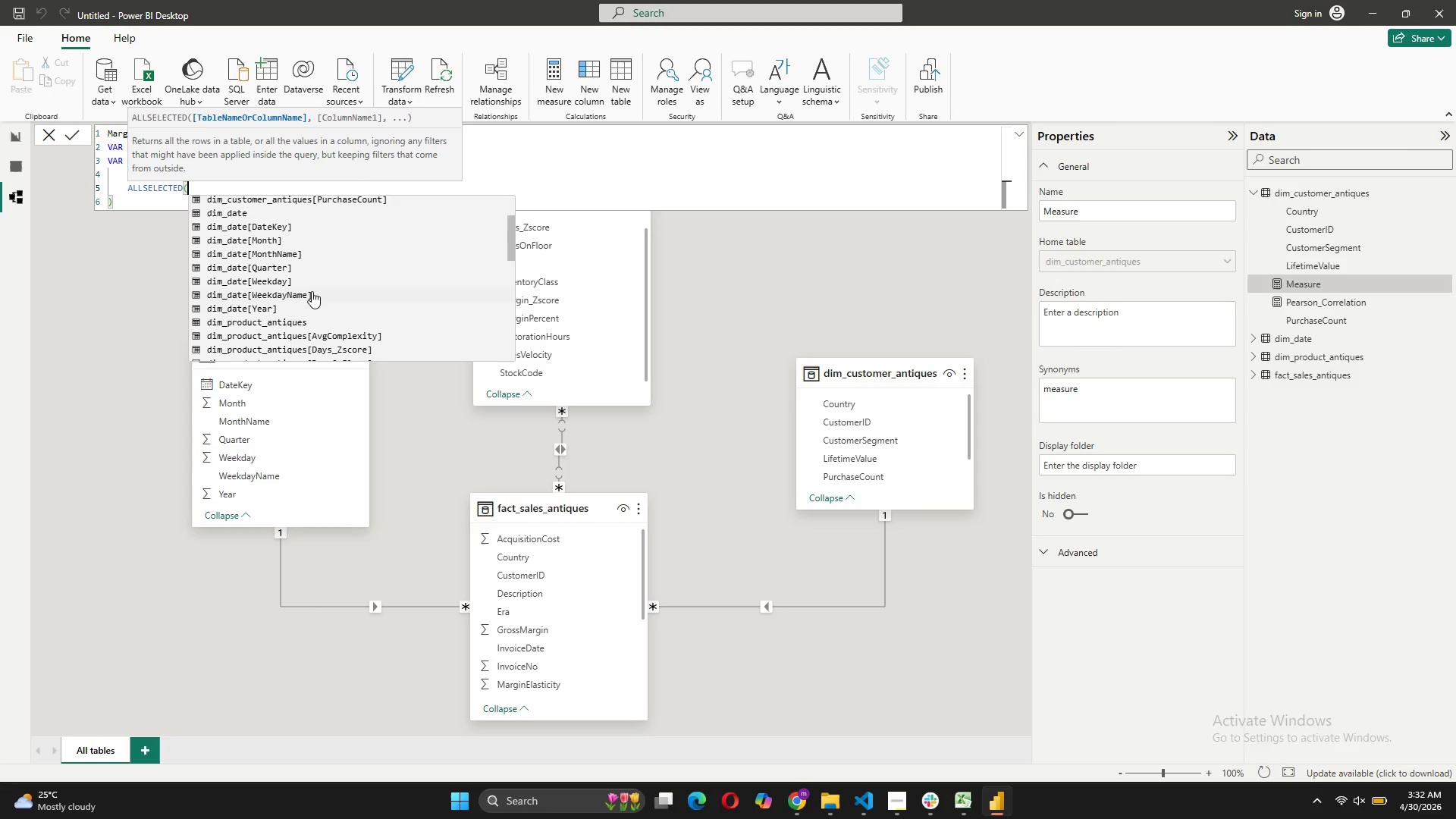 
left_click([293, 275])
 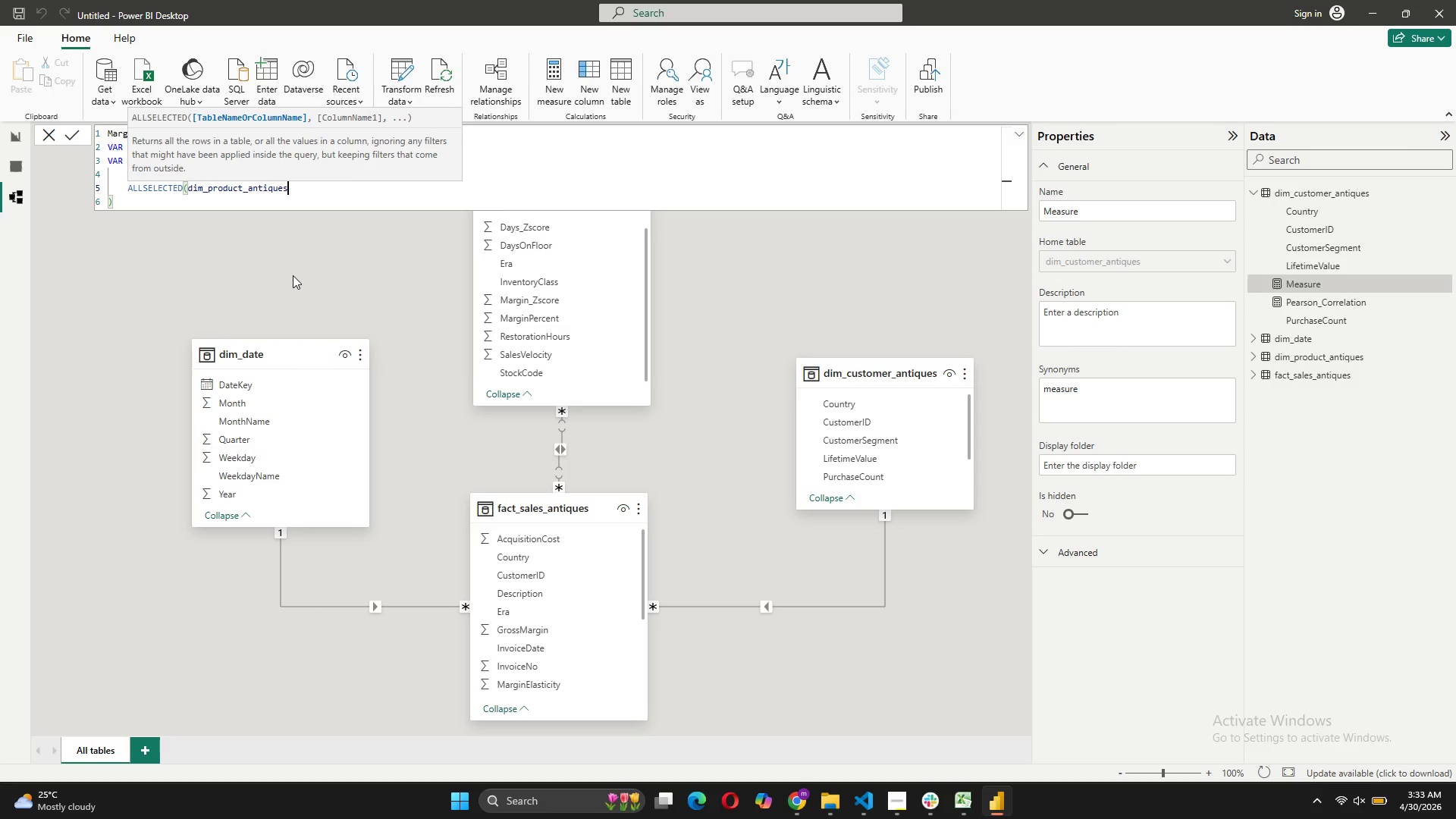 
key(Shift+0)
 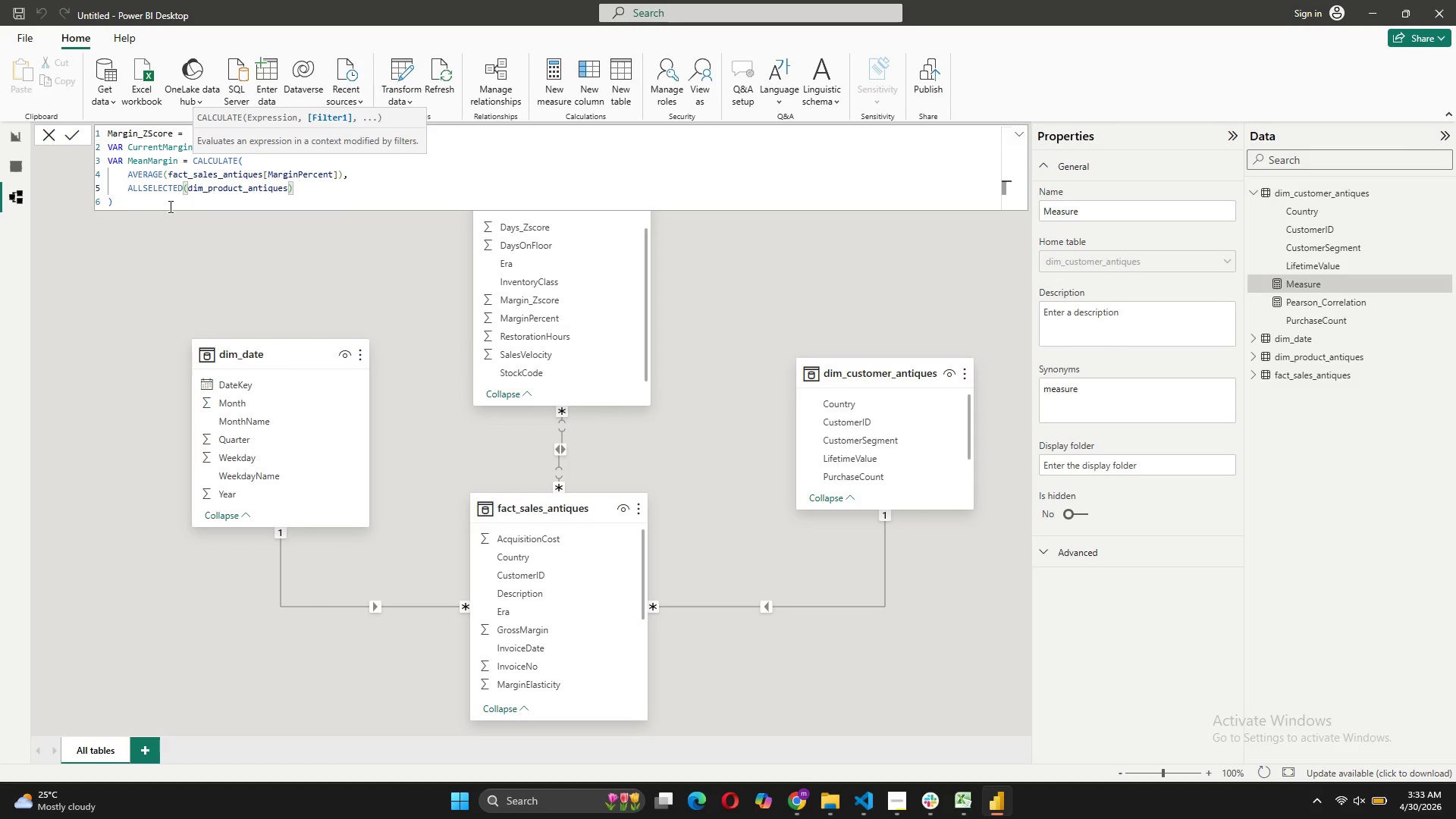 
left_click([127, 199])
 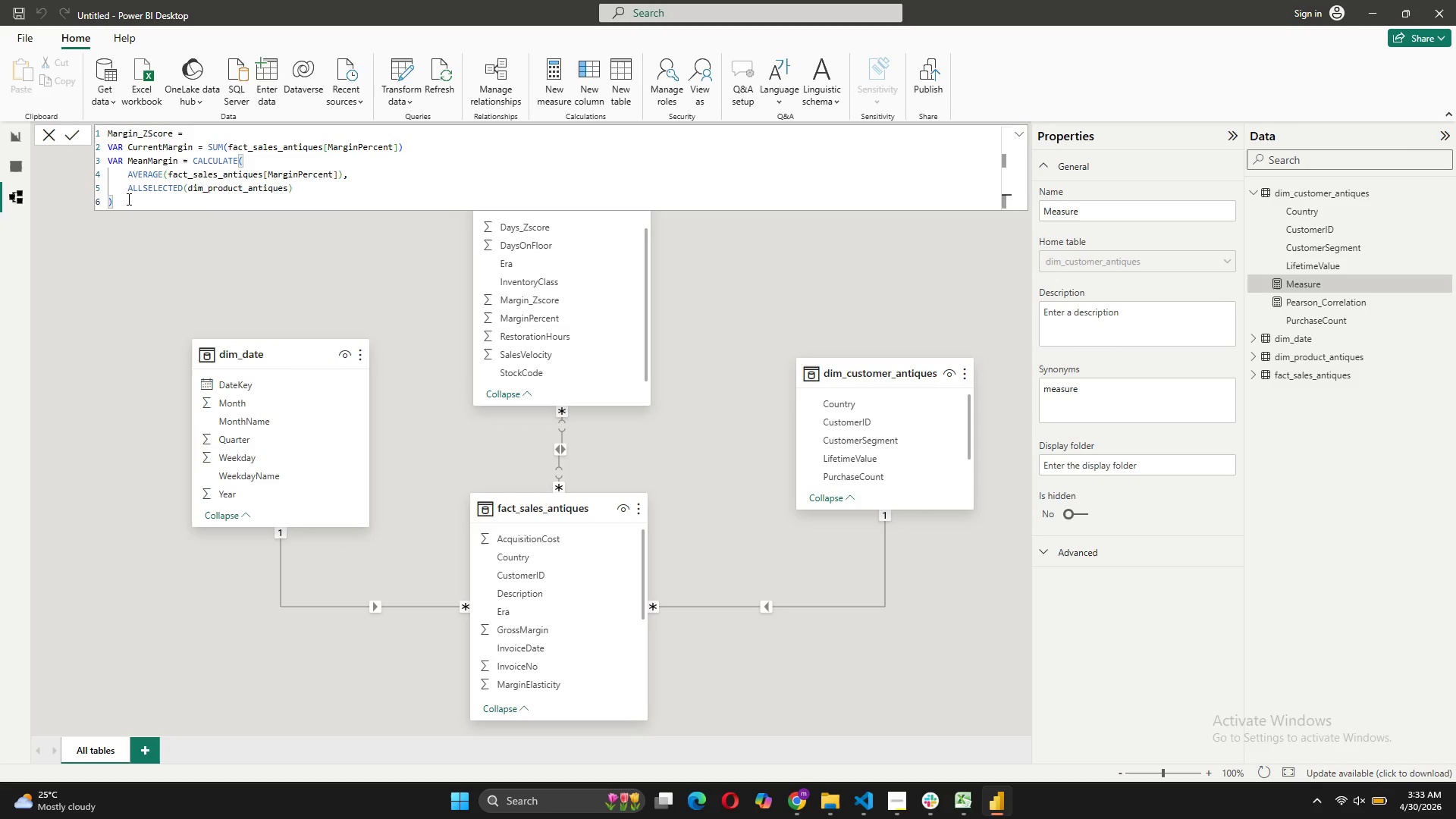 
key(Shift+Enter)
 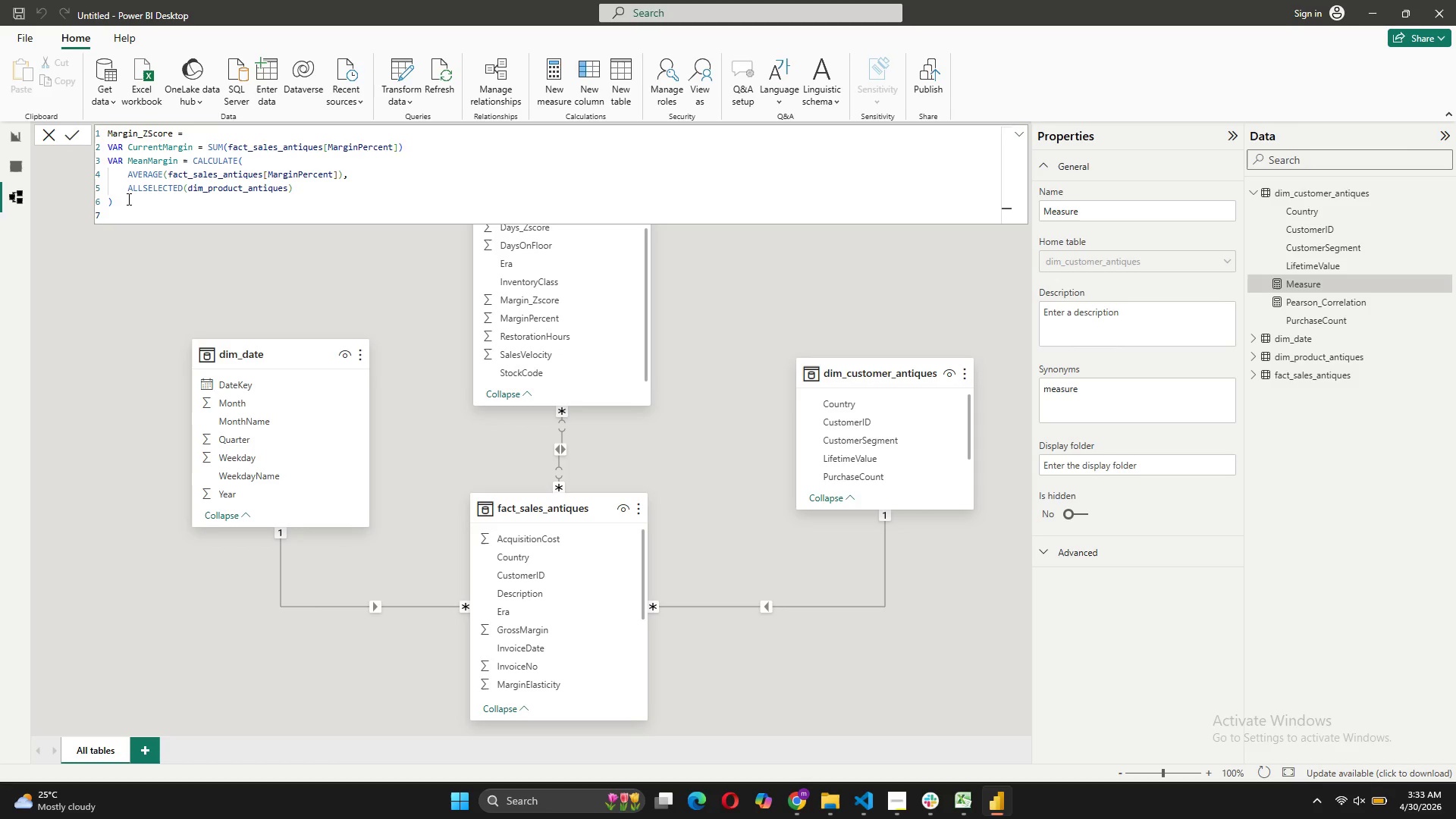 
type(VAR StdMargin = CALCULA)
key(Tab)
 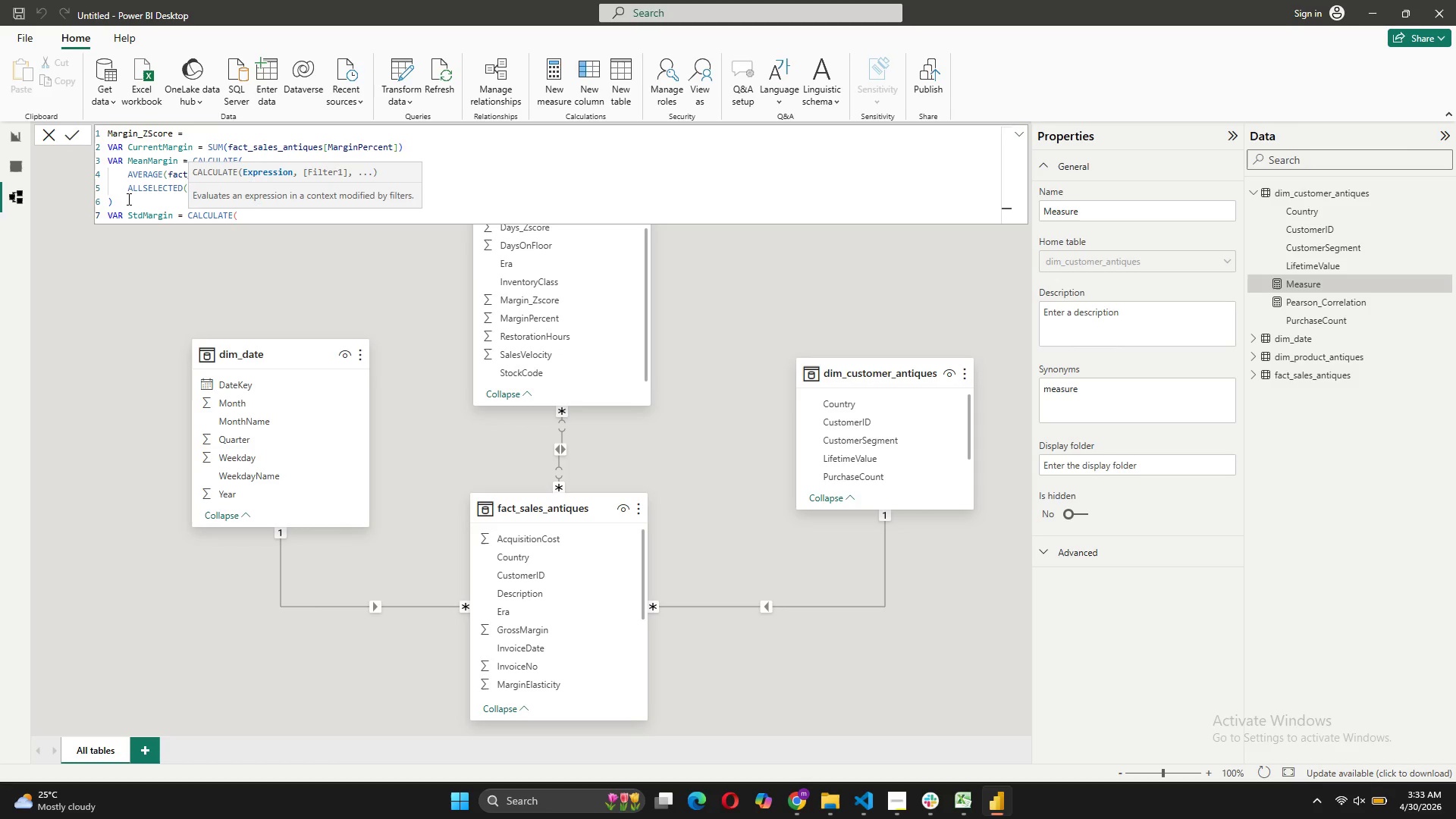 
key(Shift+Enter)
 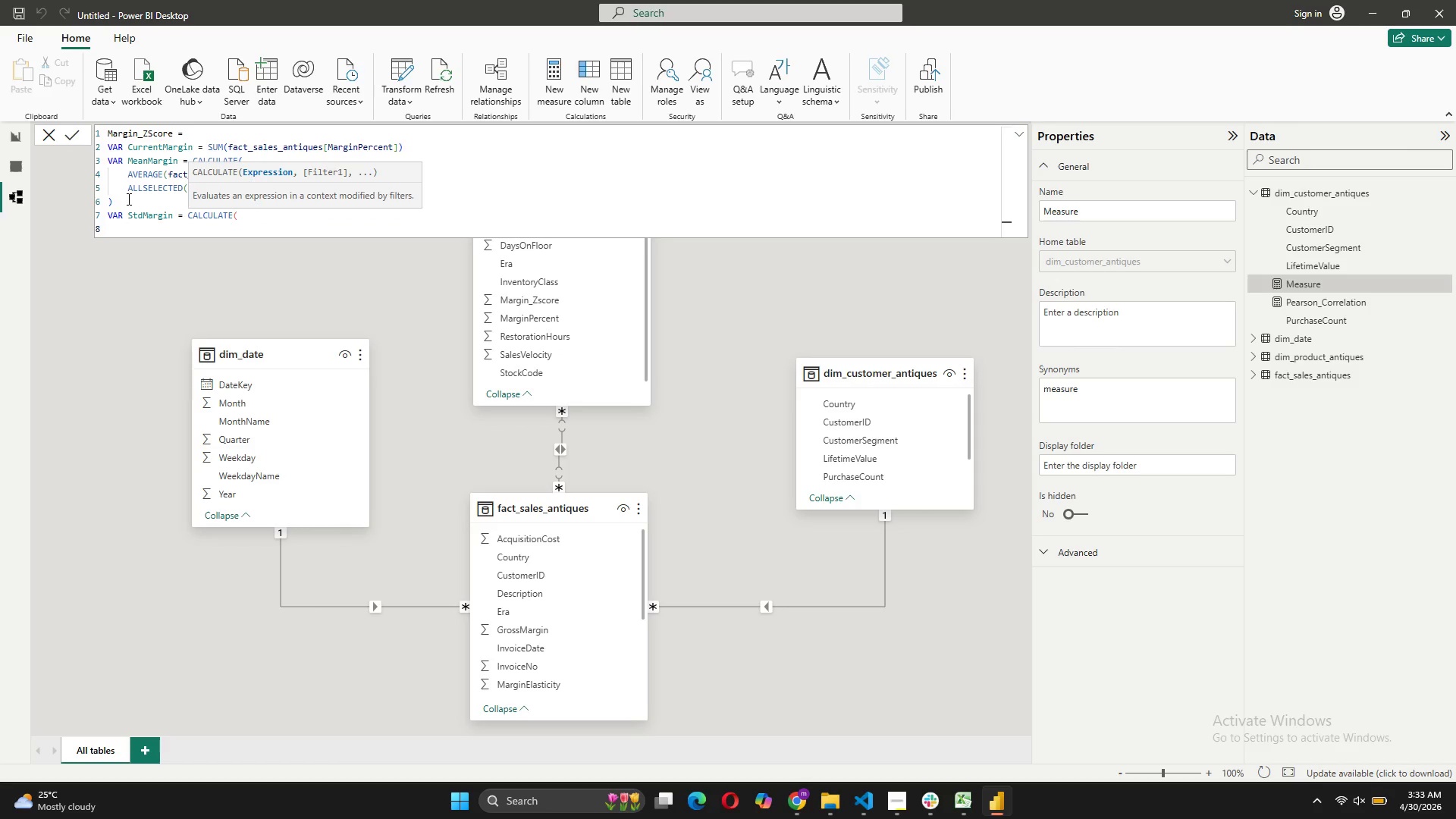 
key(Shift+0)
 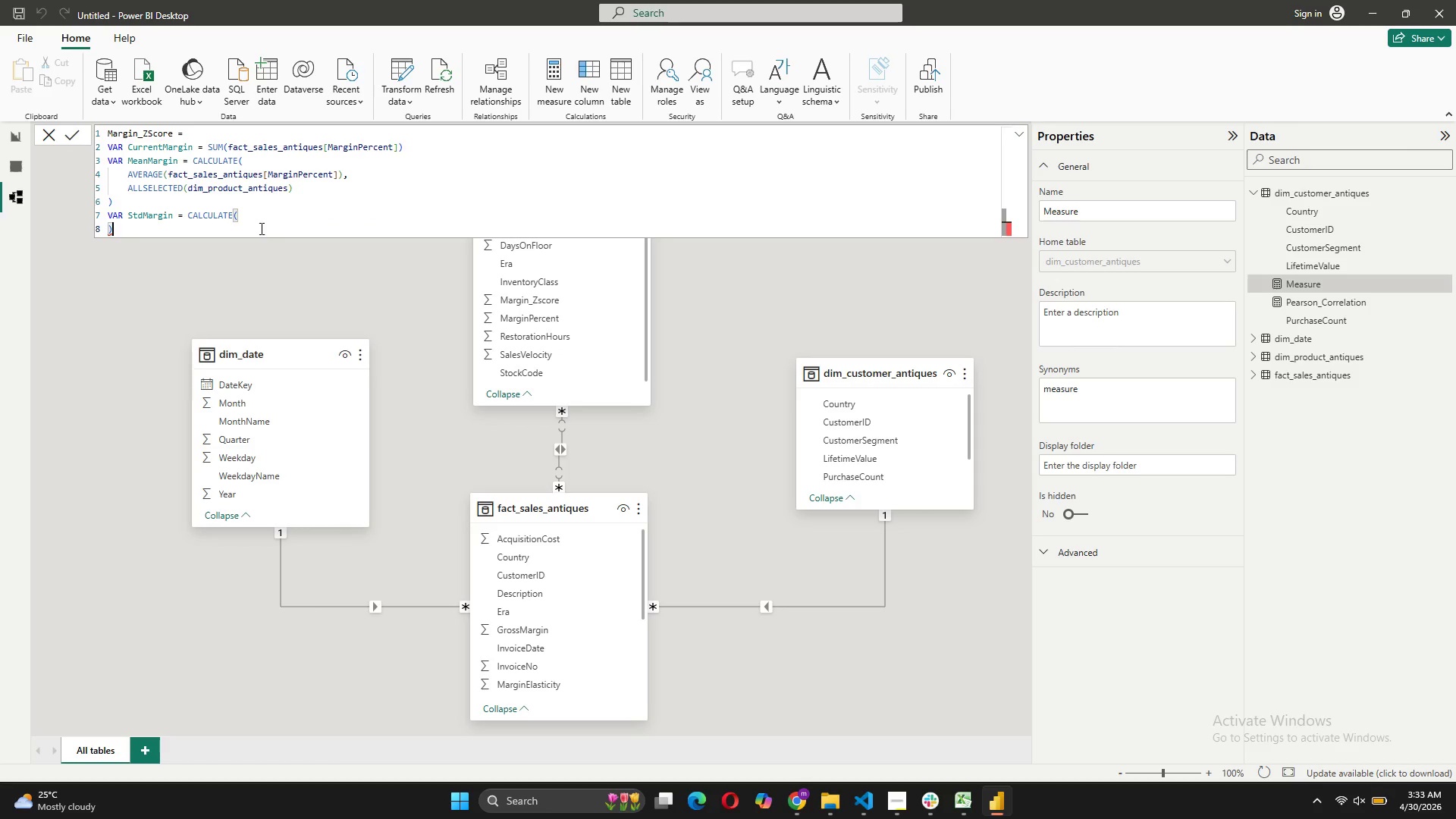 
left_click([248, 214])
 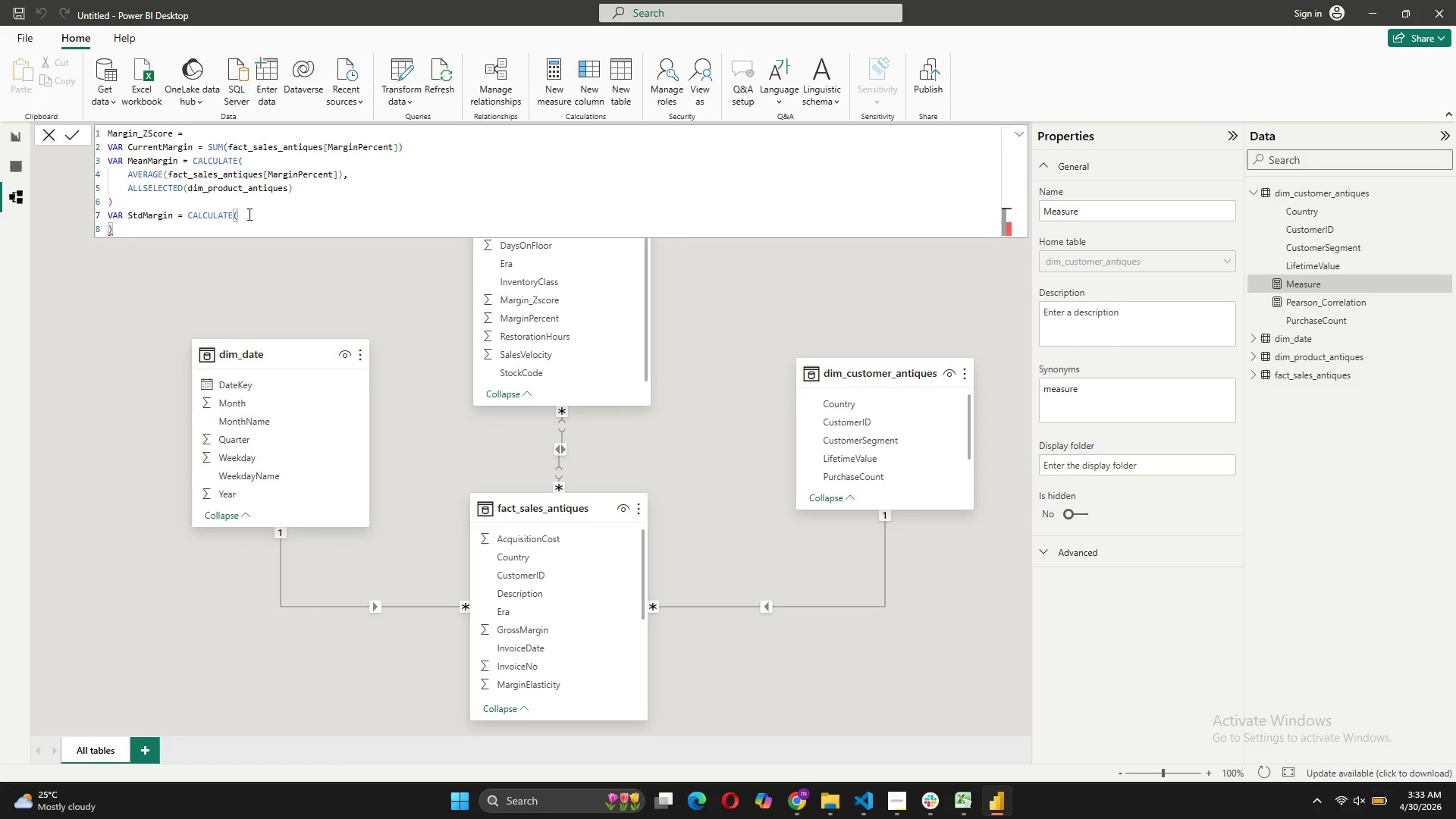 
key(Shift+Enter)
 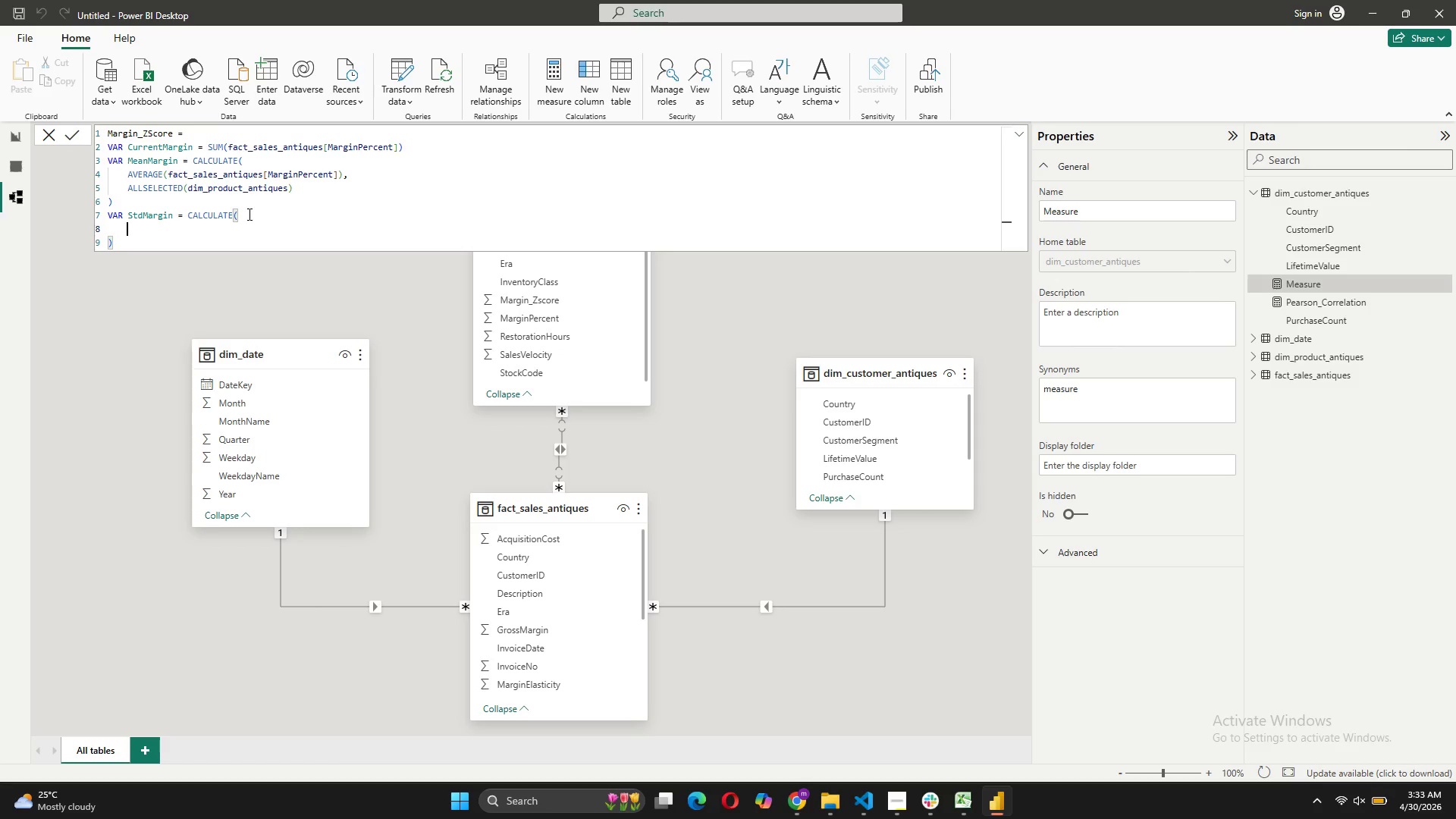 
type(STD)
 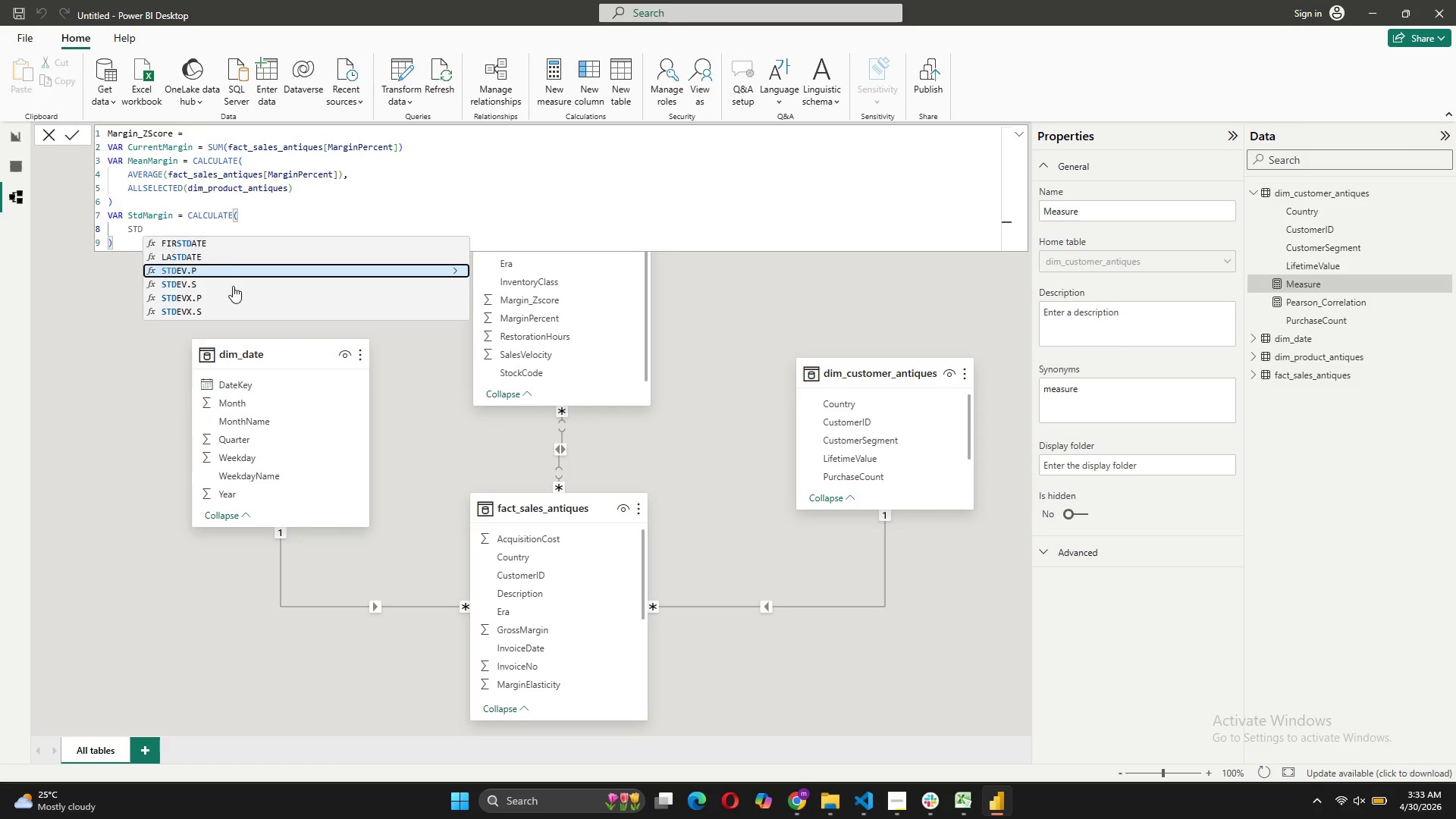 
left_click([212, 299])
 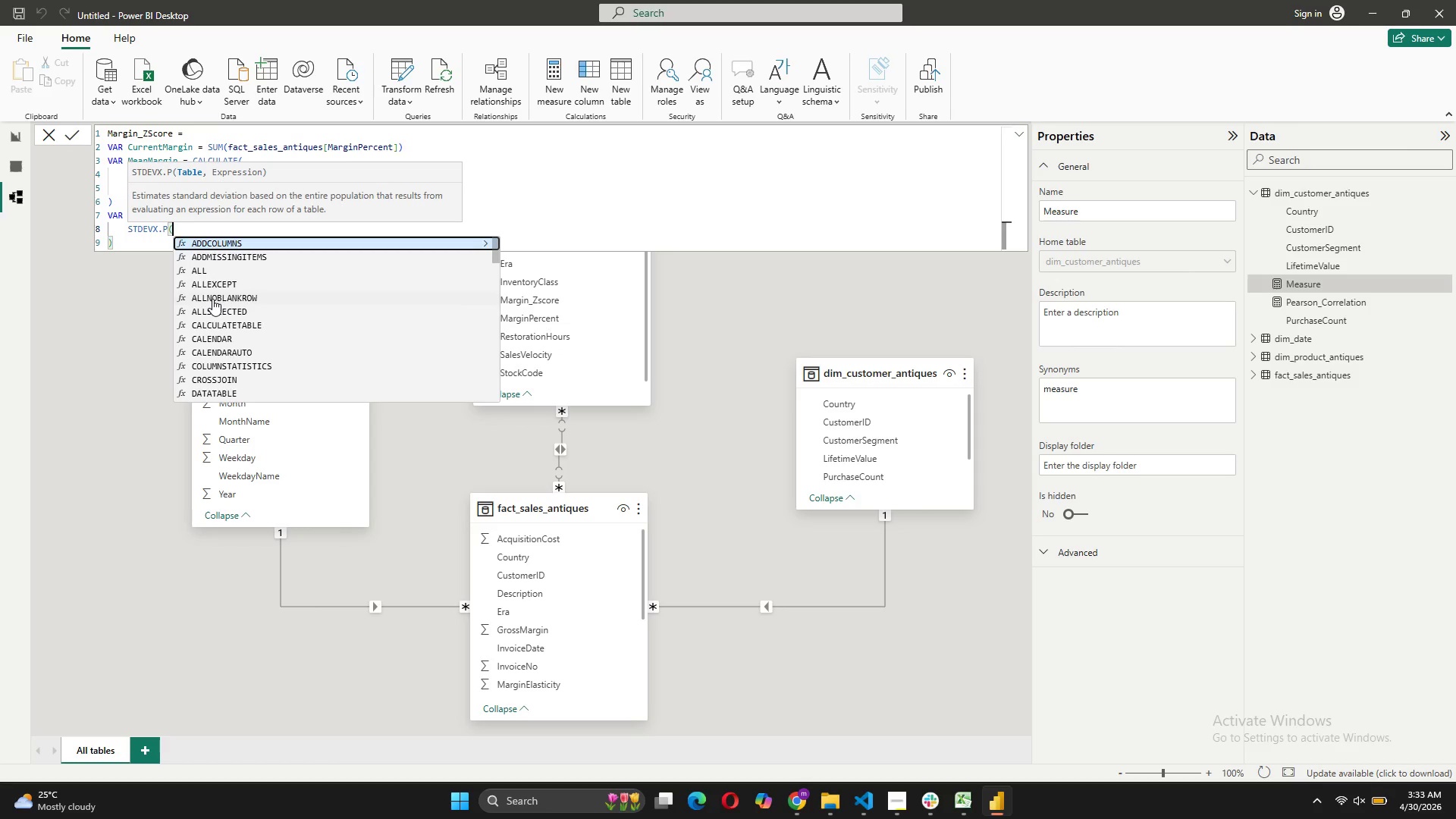 
type(FA)
key(Tab)
type(, FAC)
 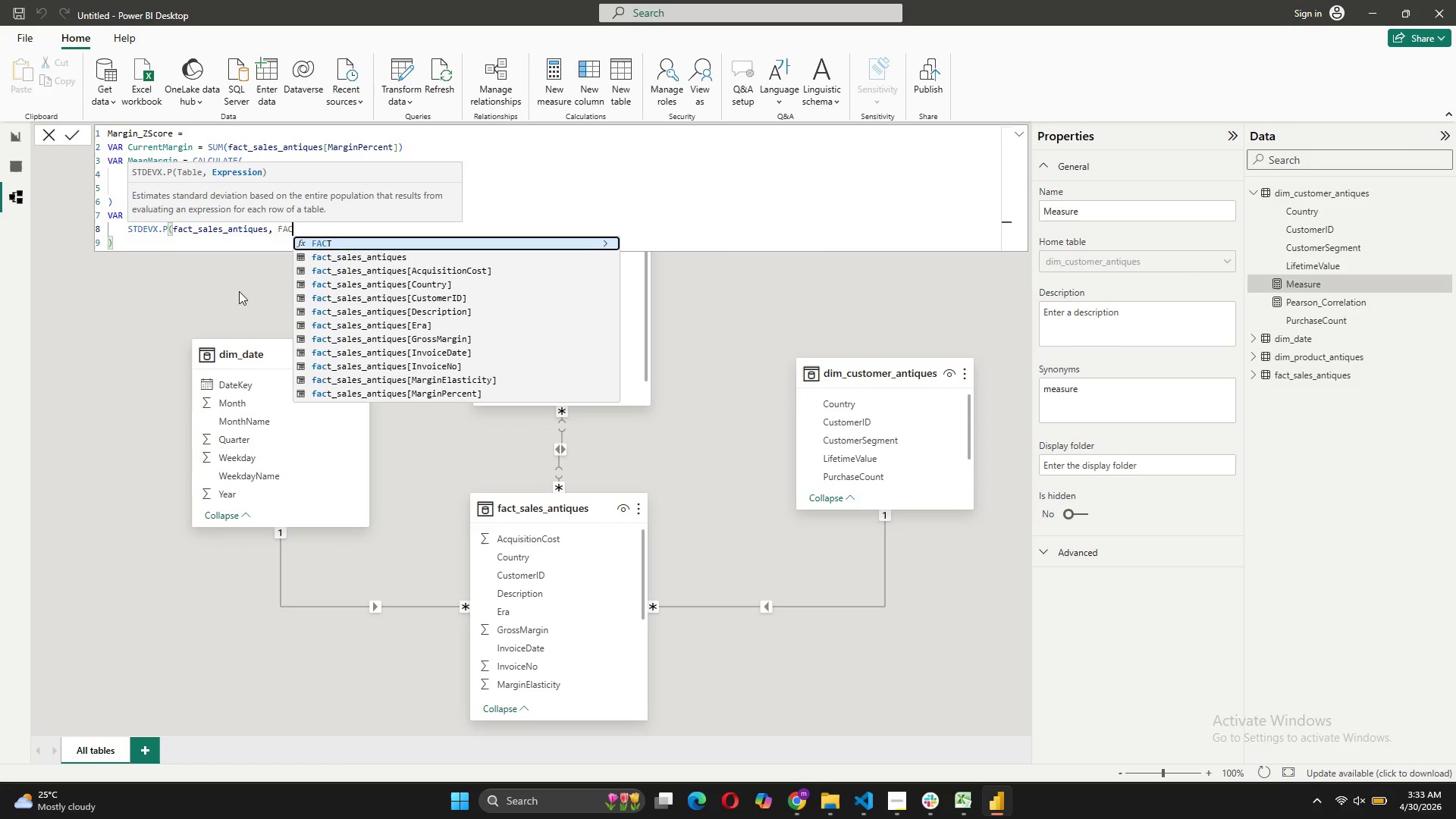 
wait(5.5)
 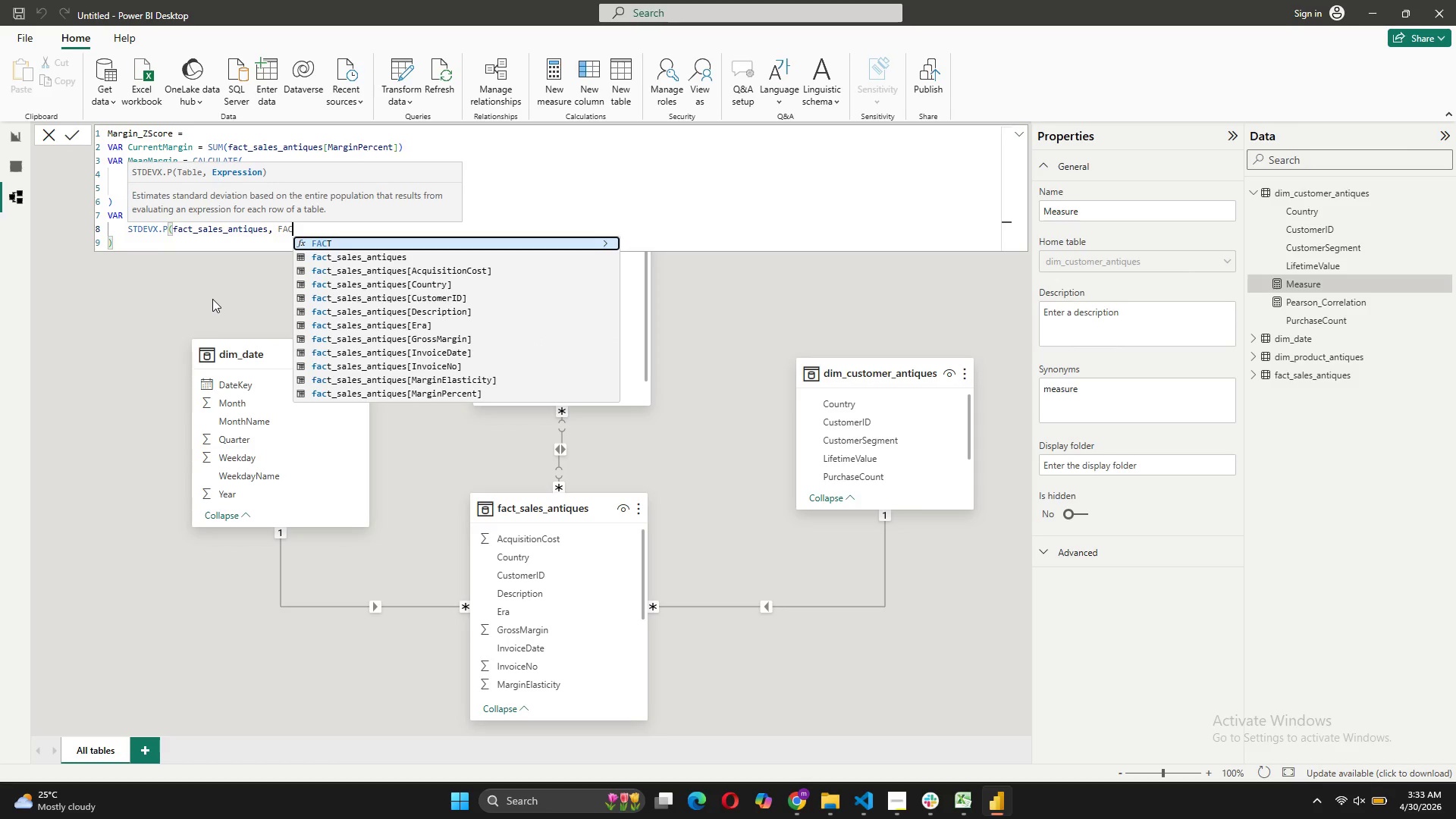 
left_click([487, 394])
 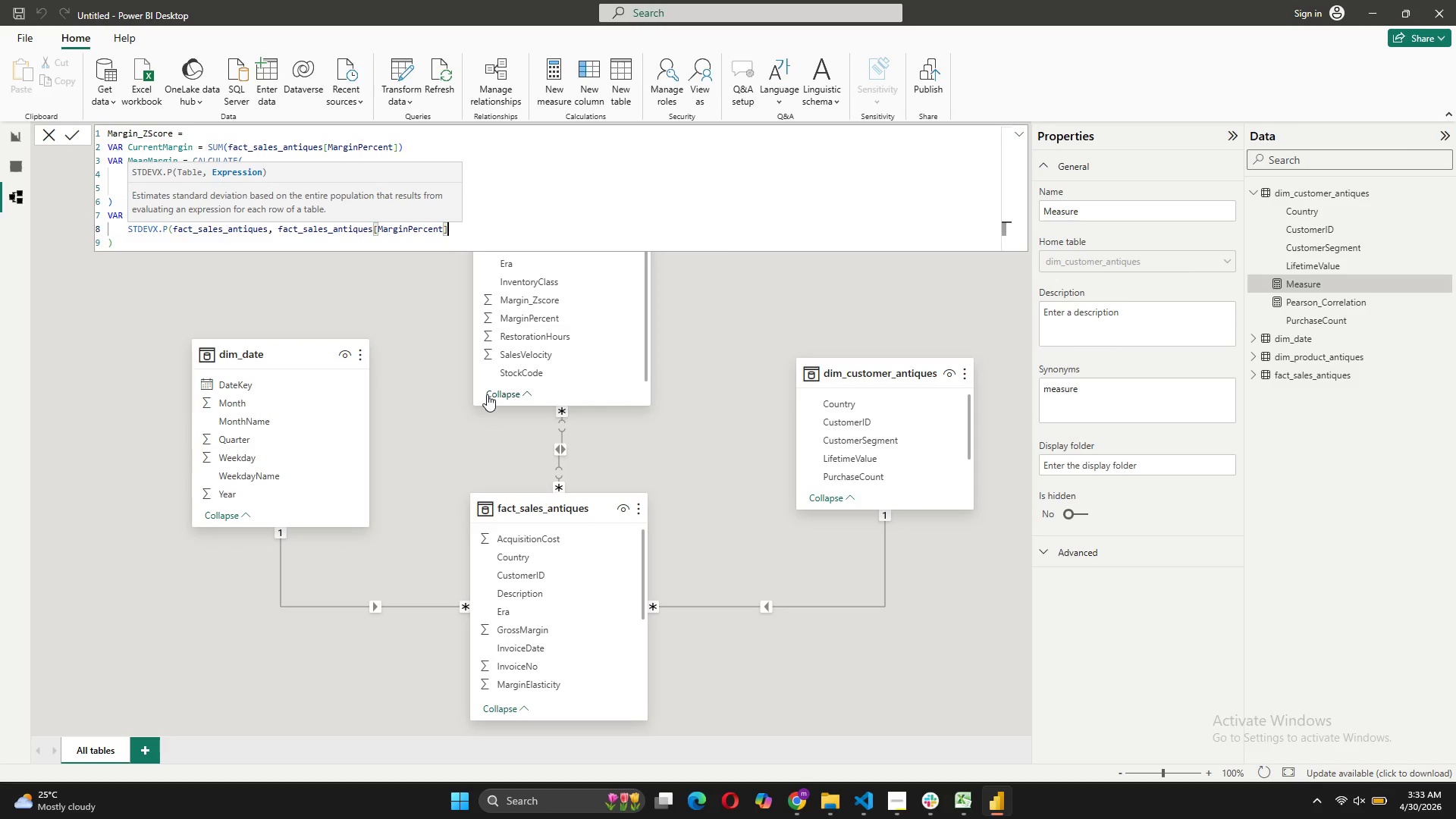 
key(Shift+9)
 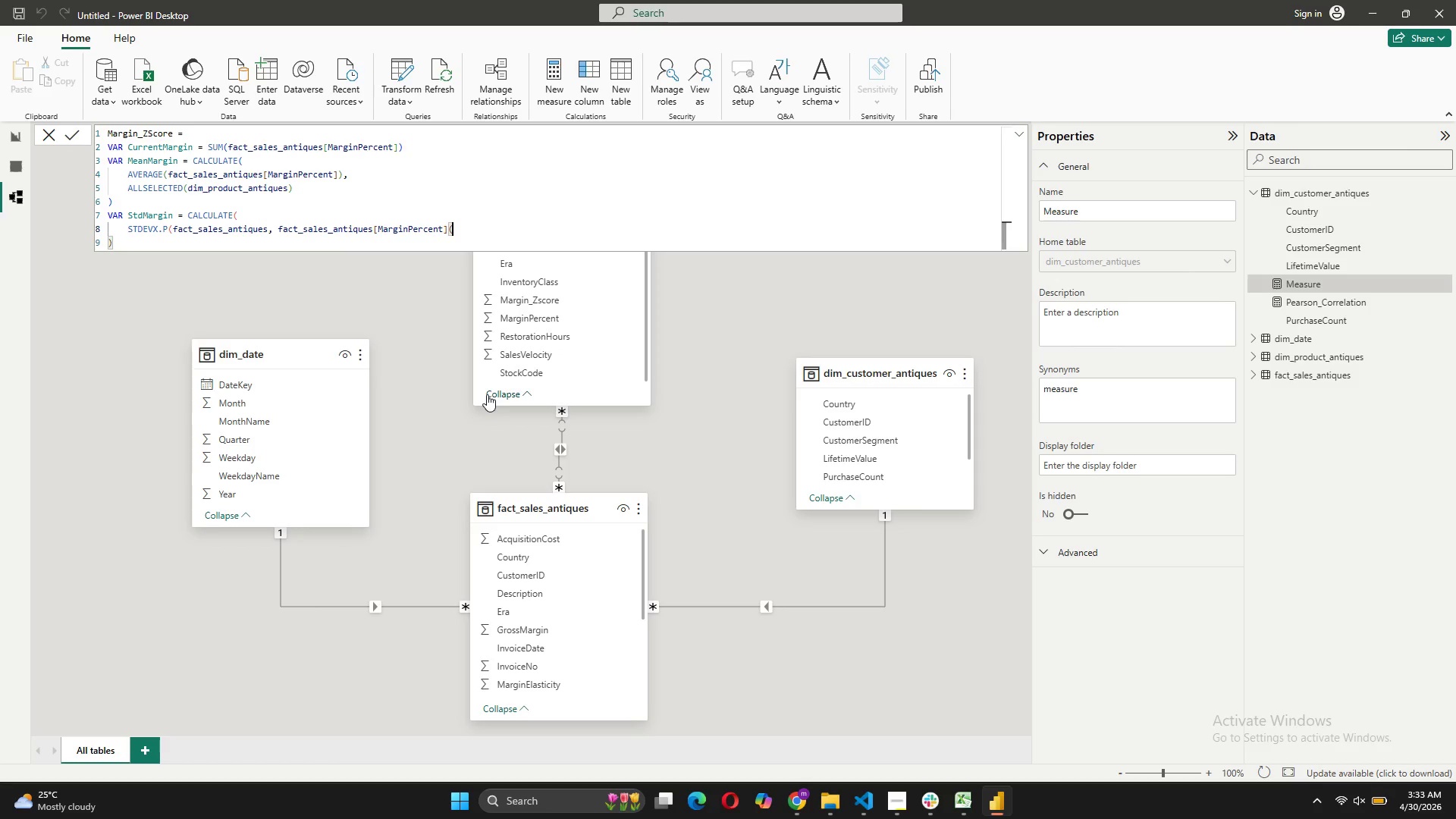 
key(Backspace)
 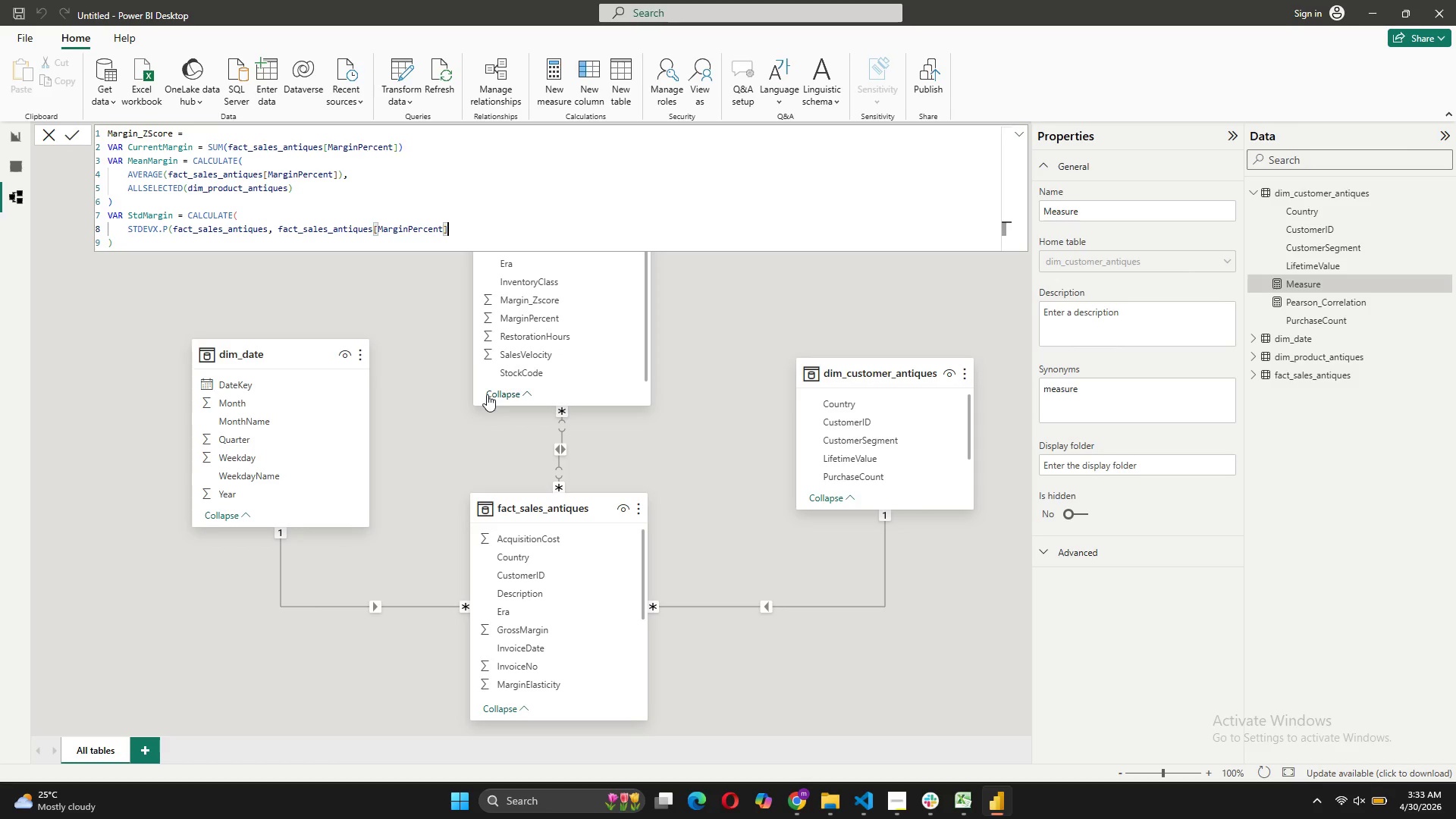 
key(Shift+0)
 